 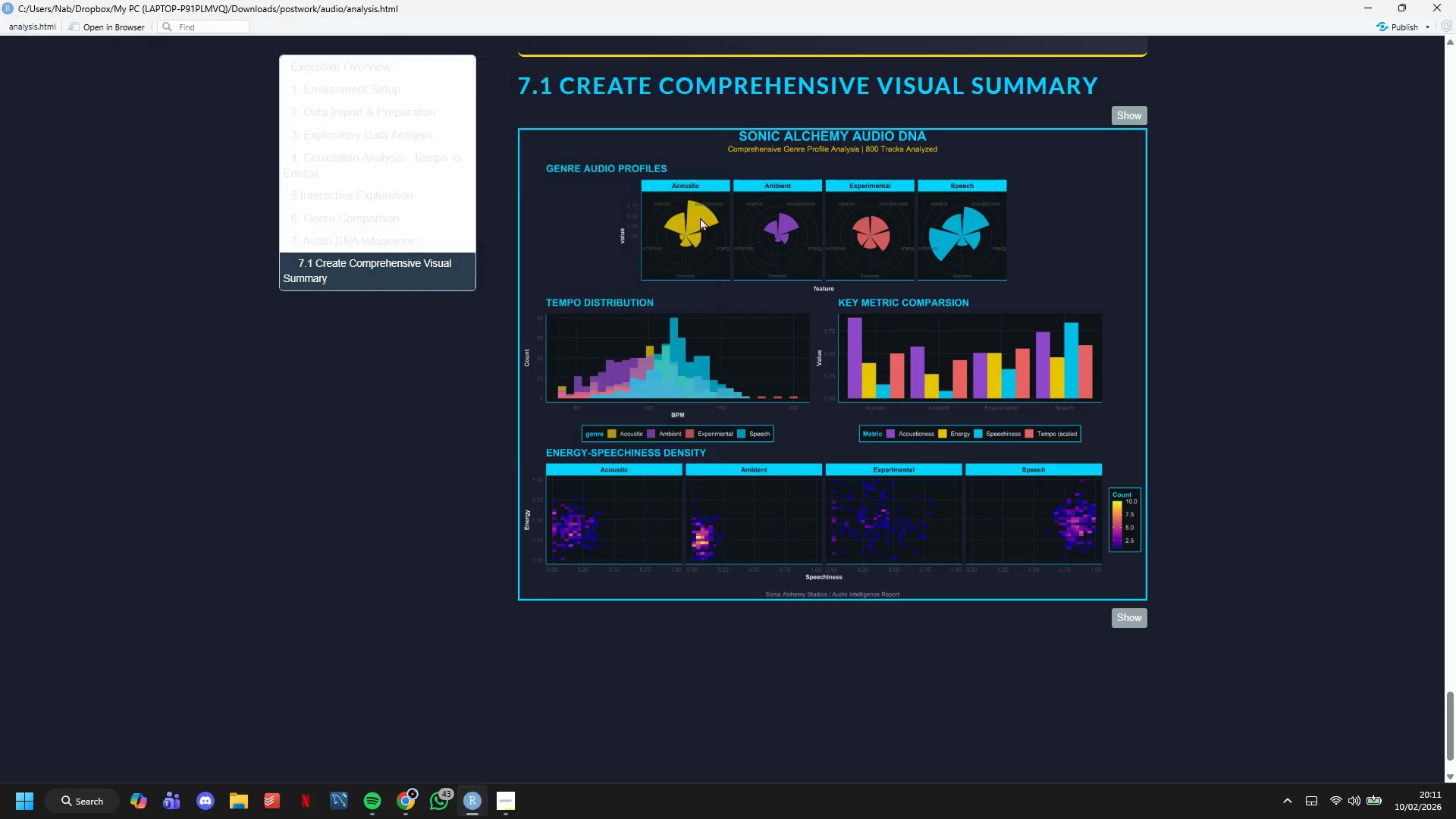 
mouse_move([439, 781])
 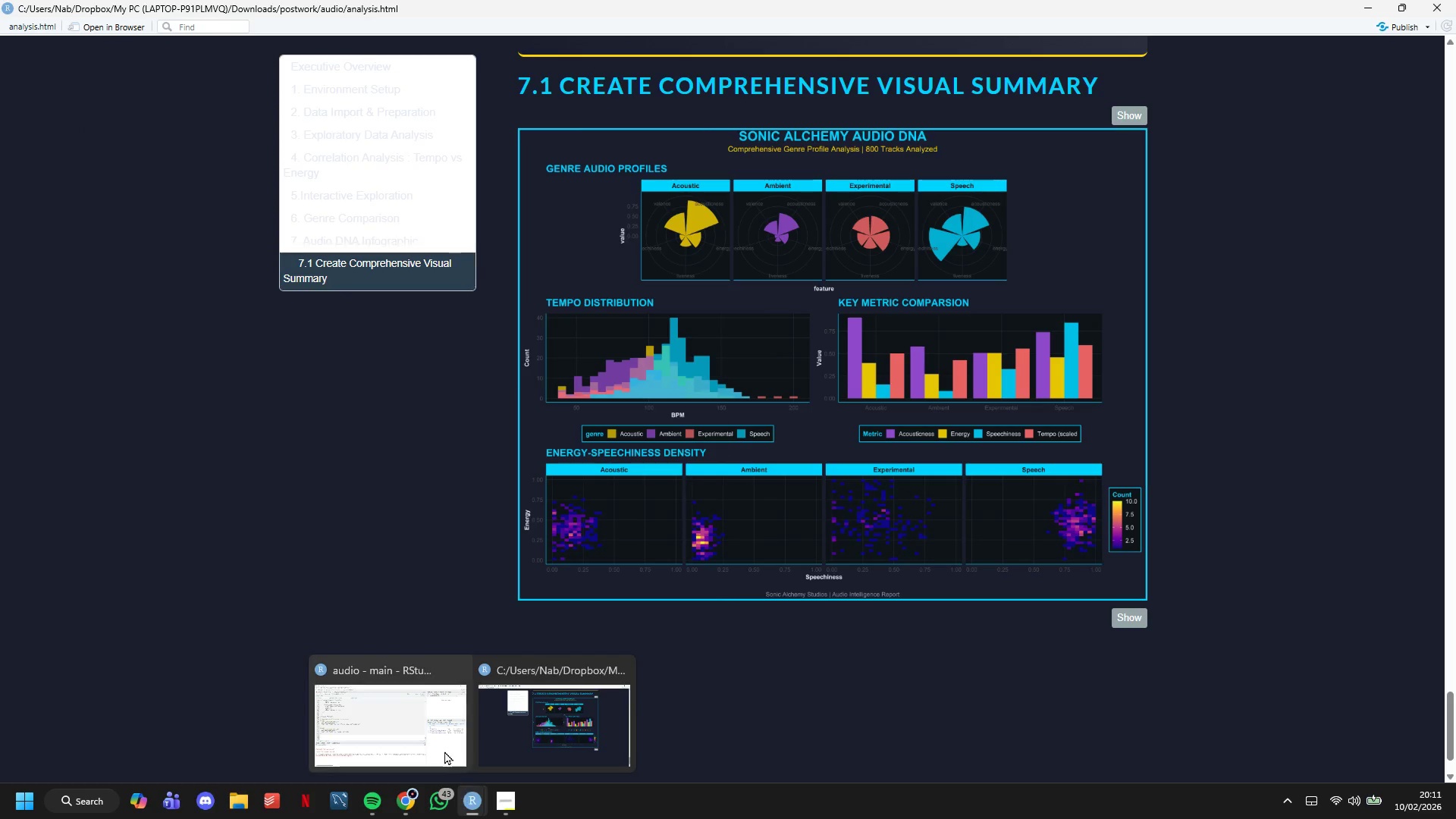 
left_click([428, 727])
 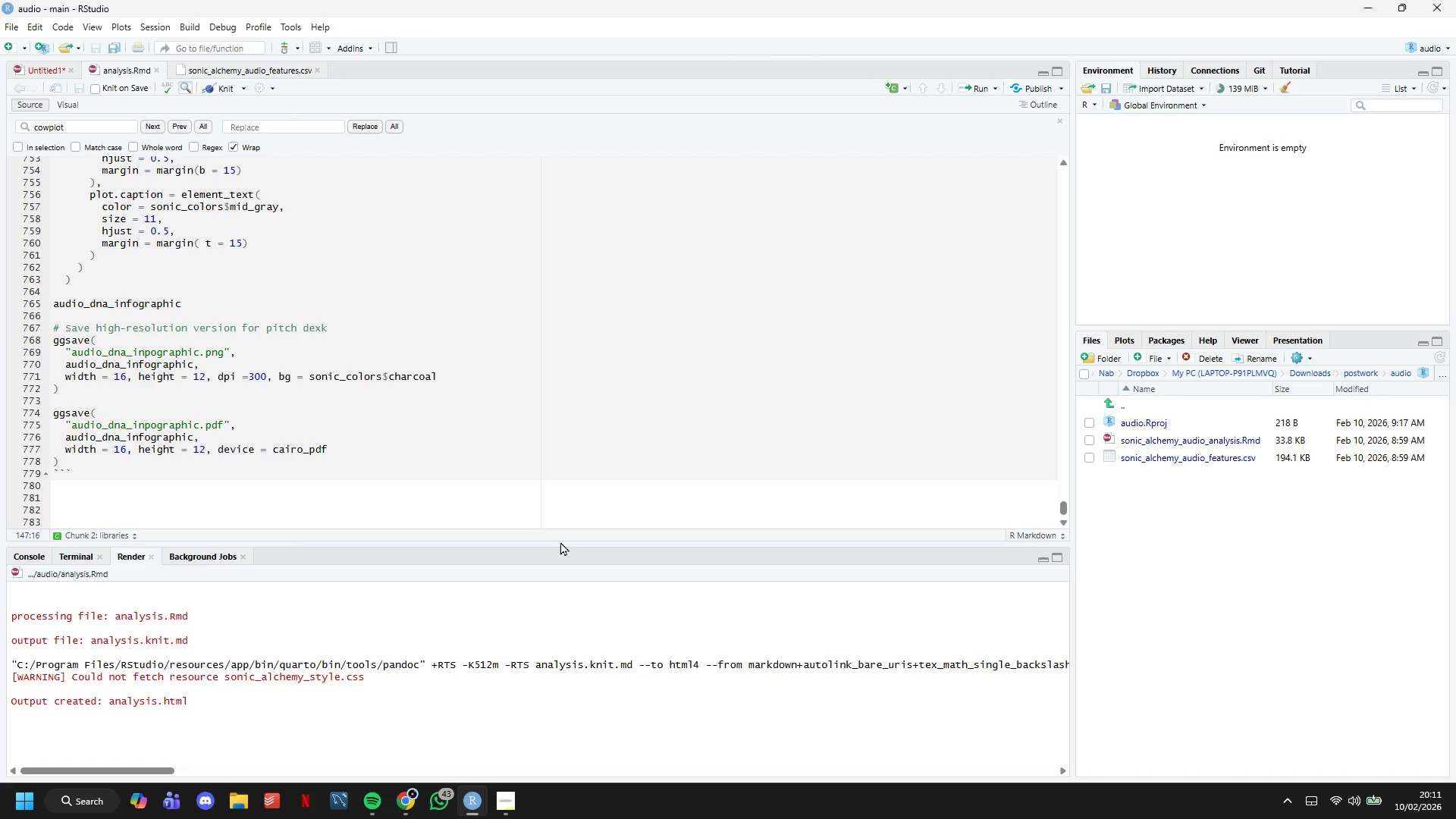 
scroll: coordinate [504, 352], scroll_direction: down, amount: 4.0
 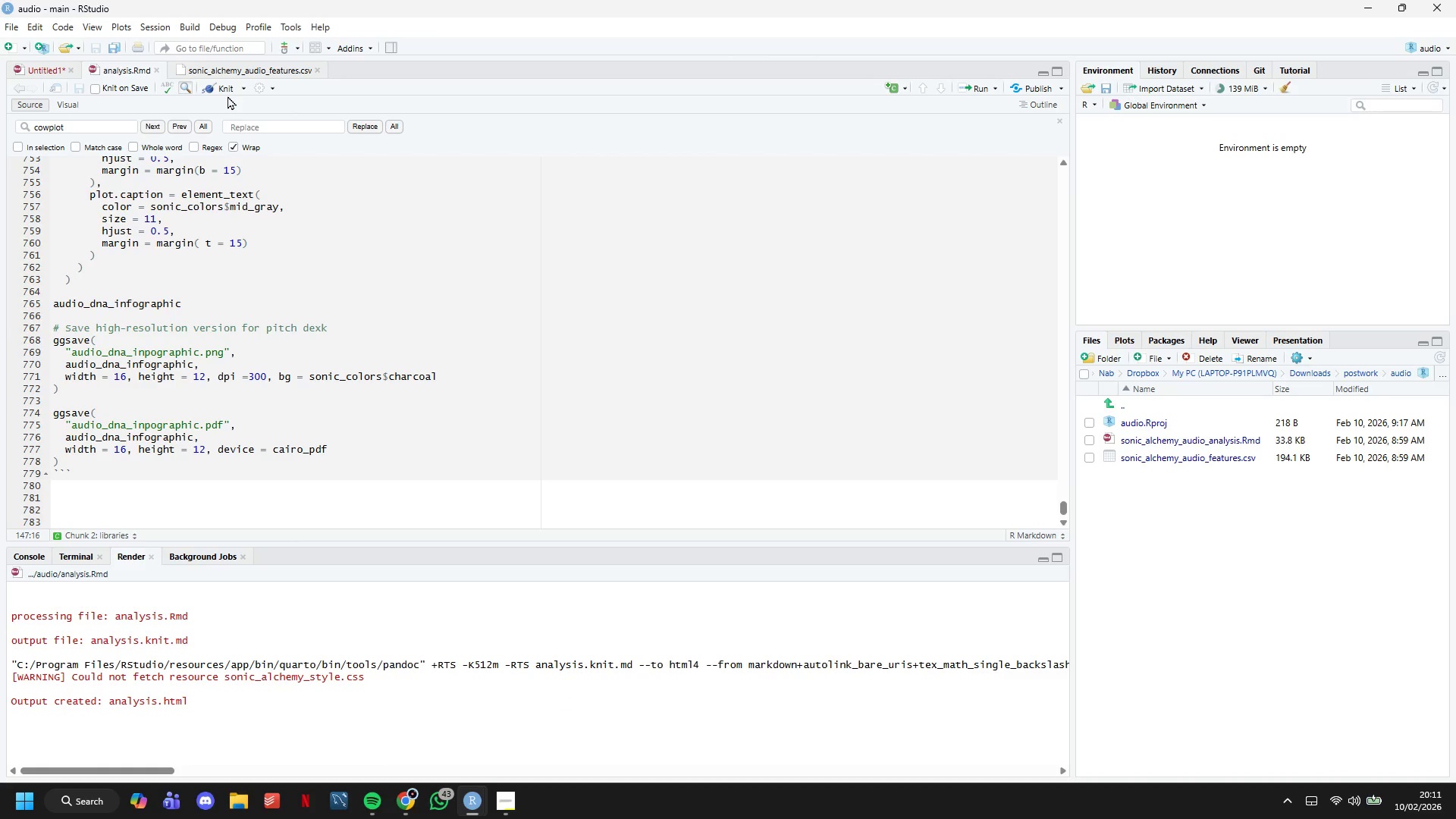 
left_click([242, 89])
 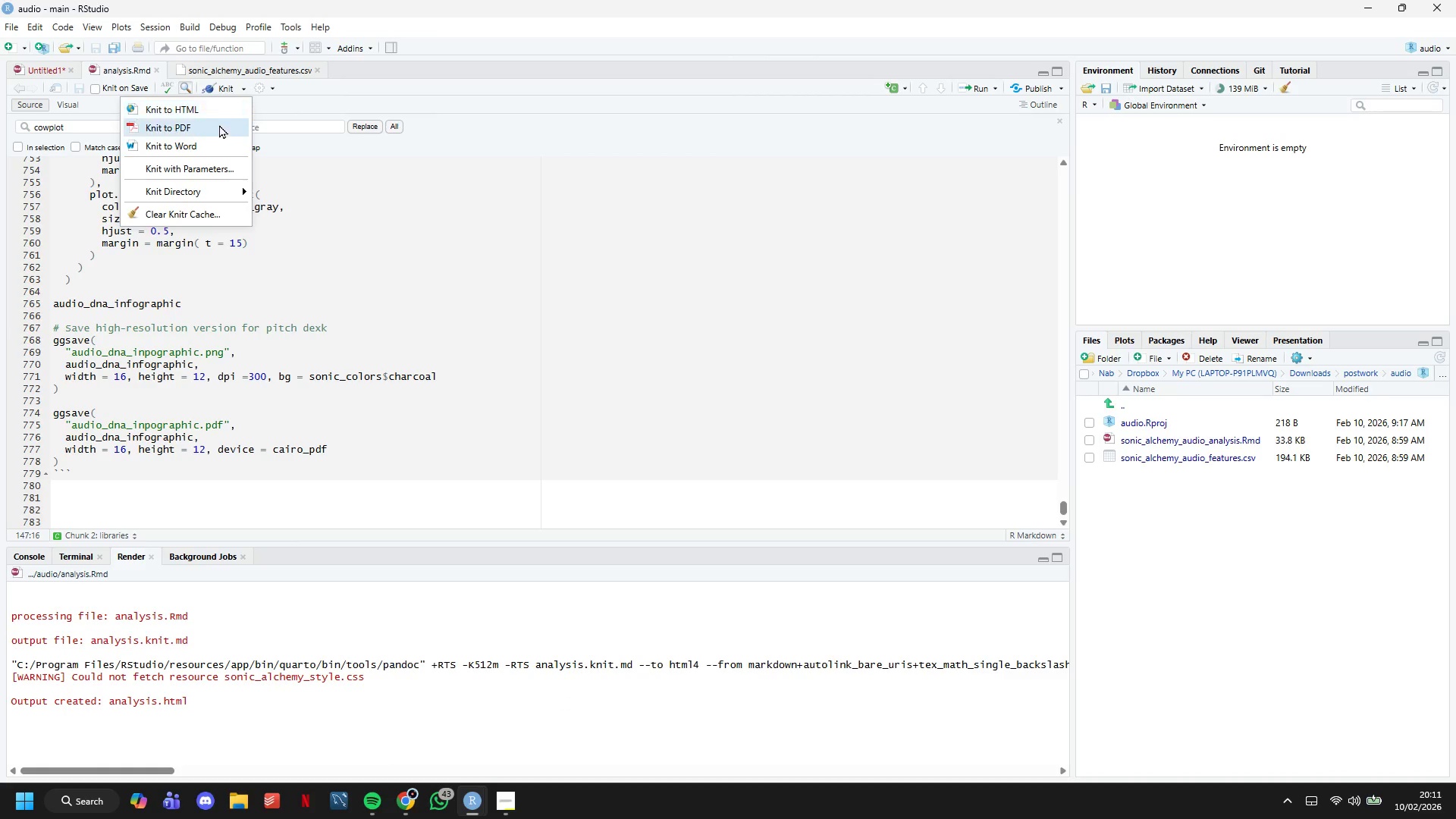 
left_click([217, 128])
 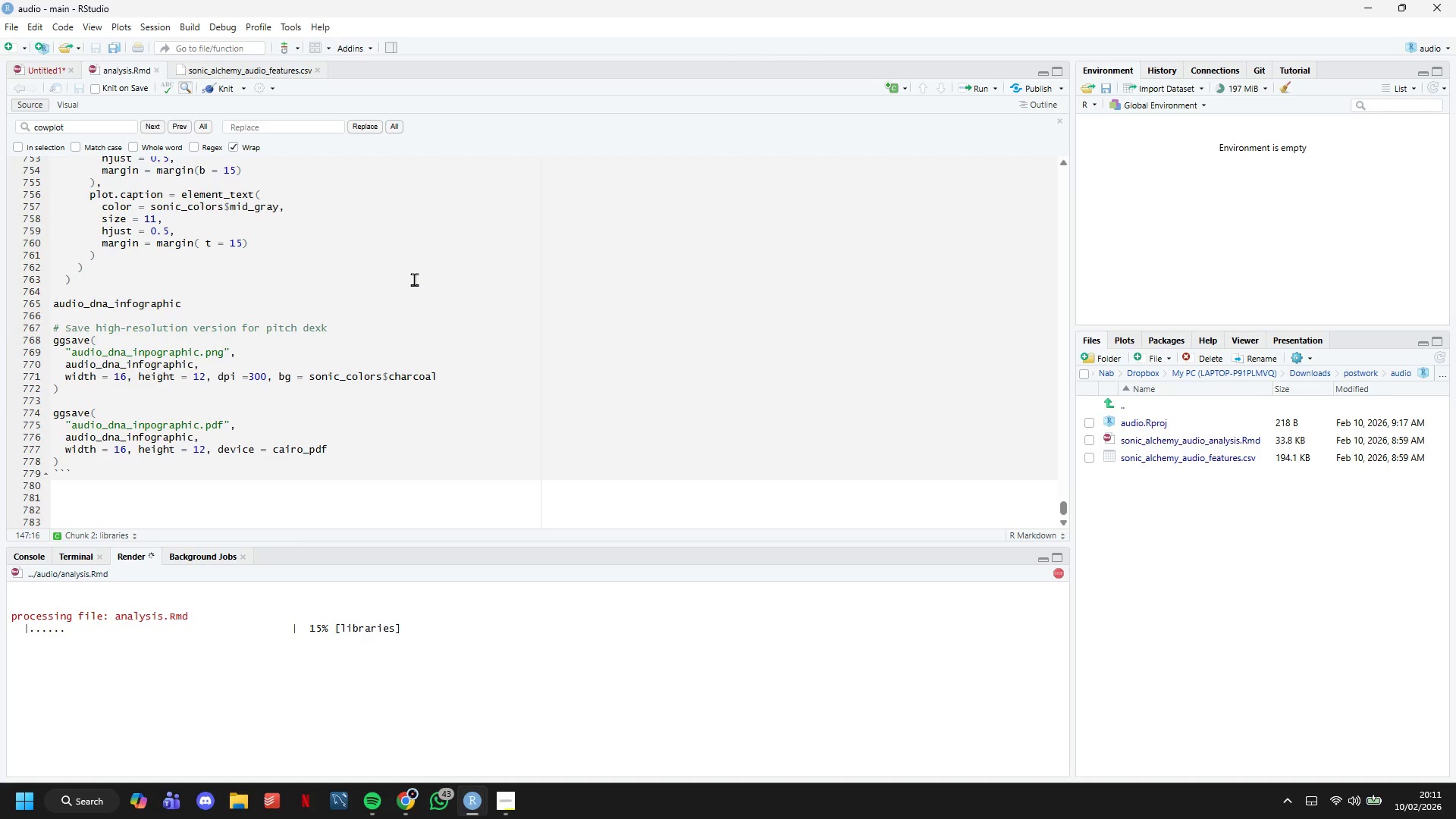 
scroll: coordinate [414, 279], scroll_direction: down, amount: 4.0
 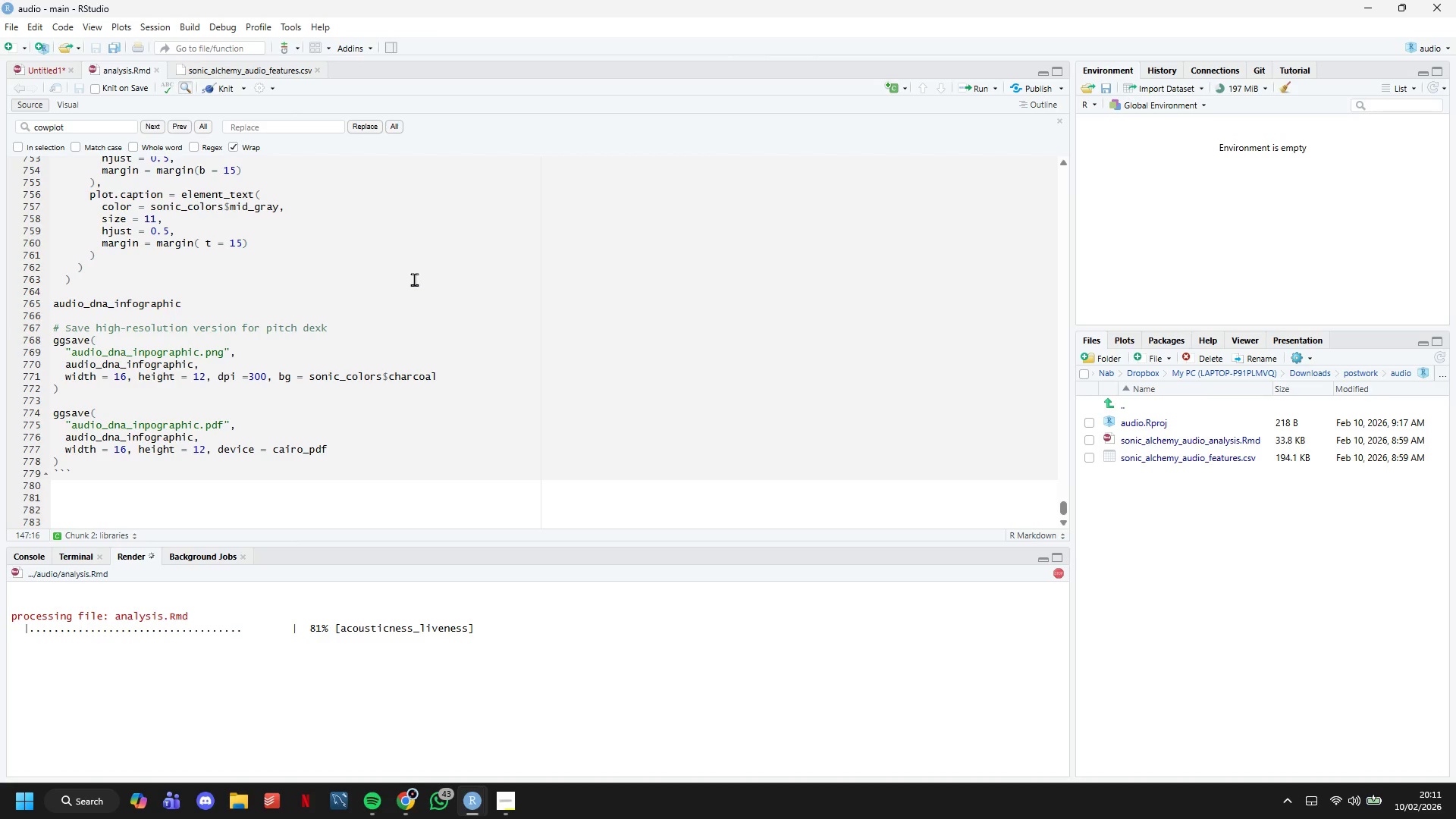 
wait(13.53)
 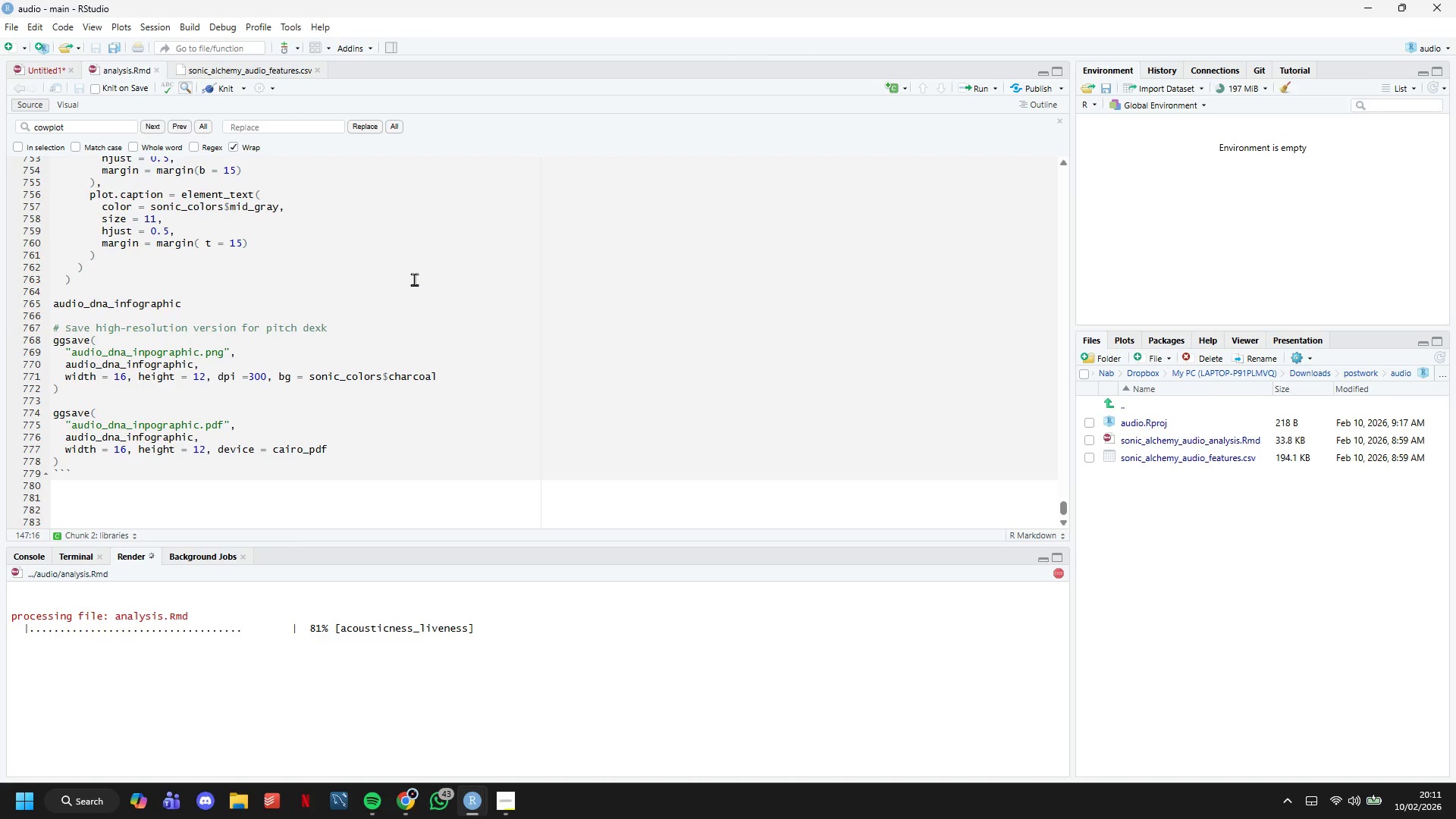 
left_click([386, 413])
 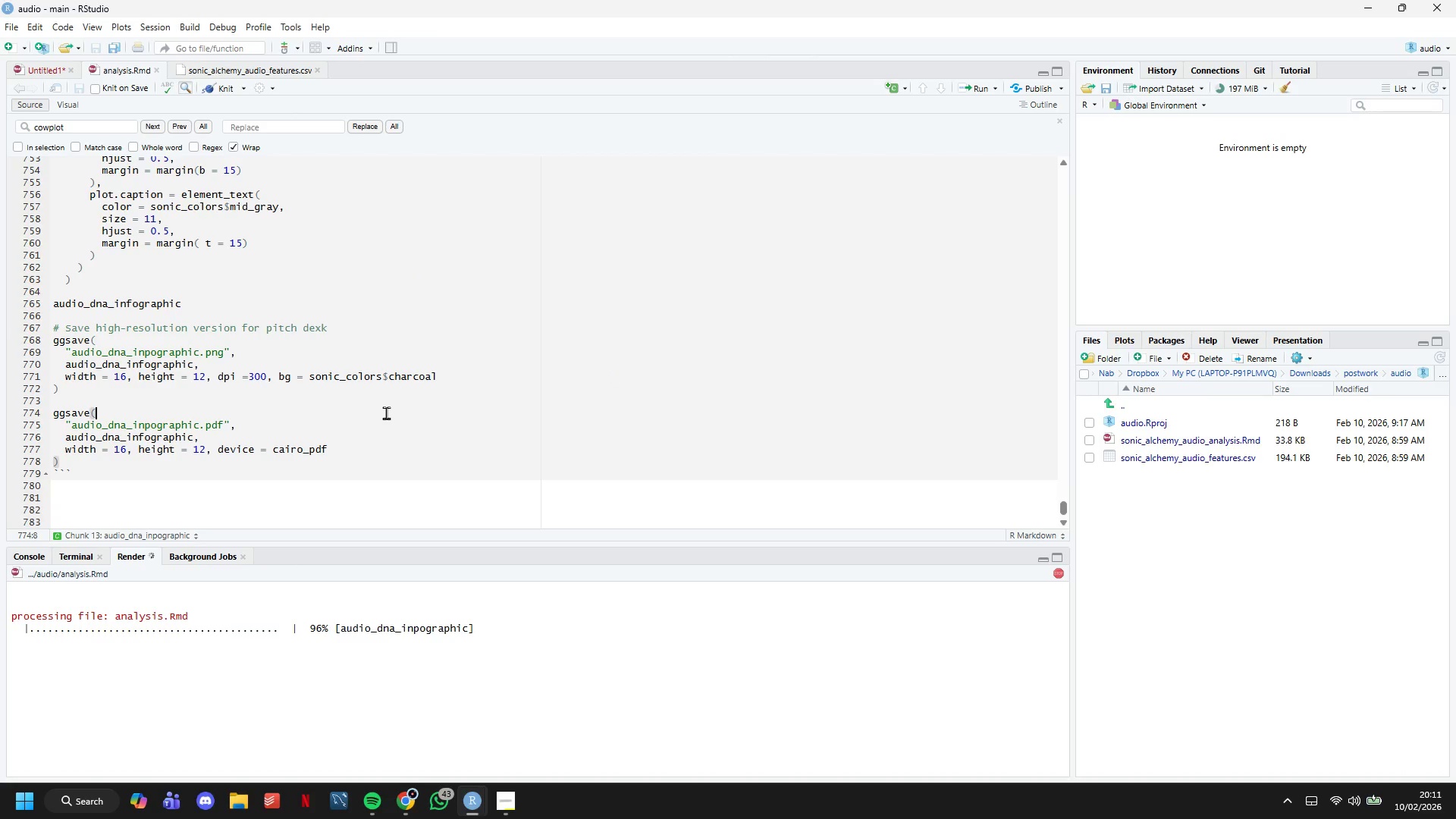 
scroll: coordinate [437, 414], scroll_direction: up, amount: 10.0
 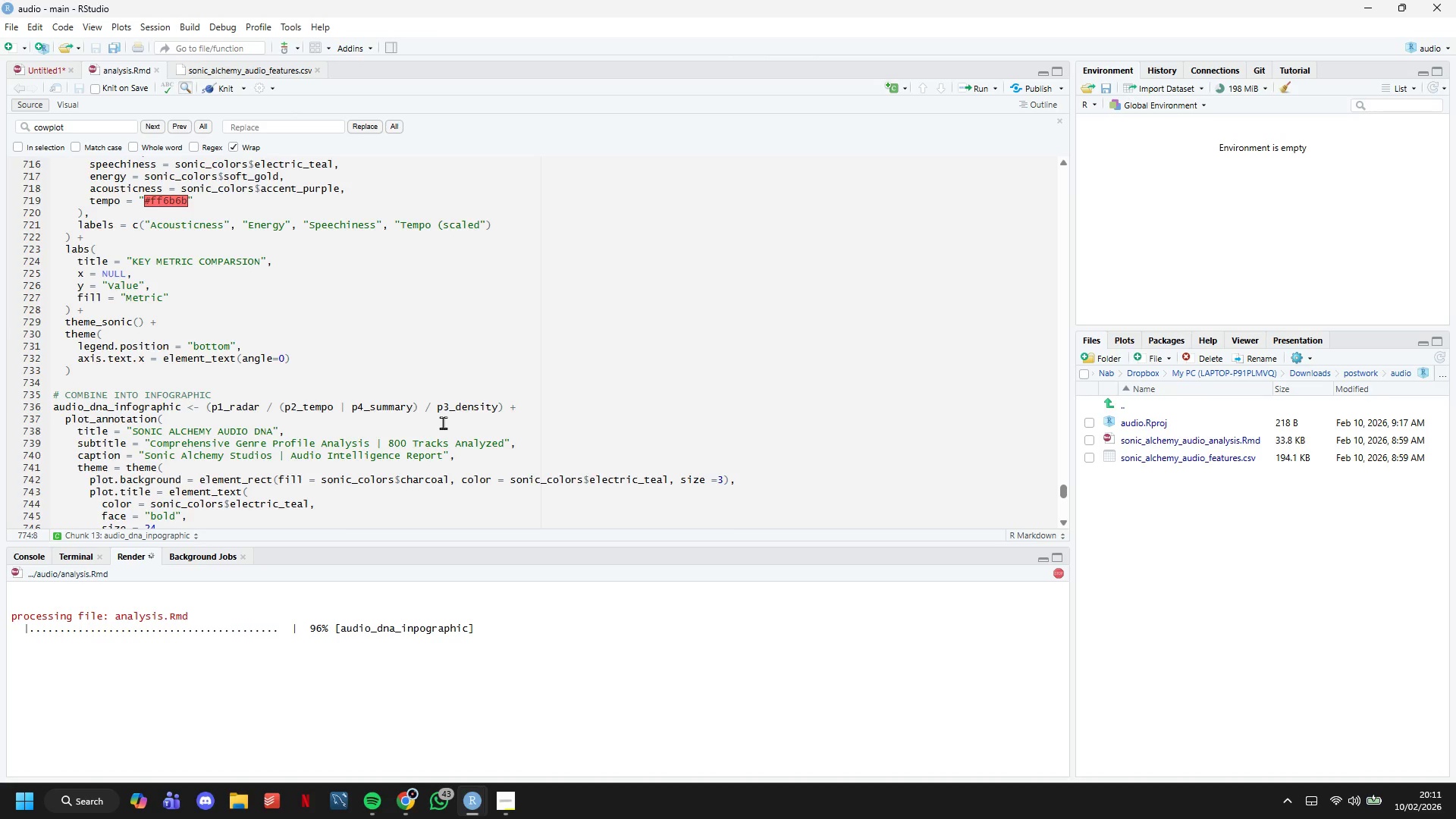 
scroll: coordinate [463, 459], scroll_direction: down, amount: 11.0
 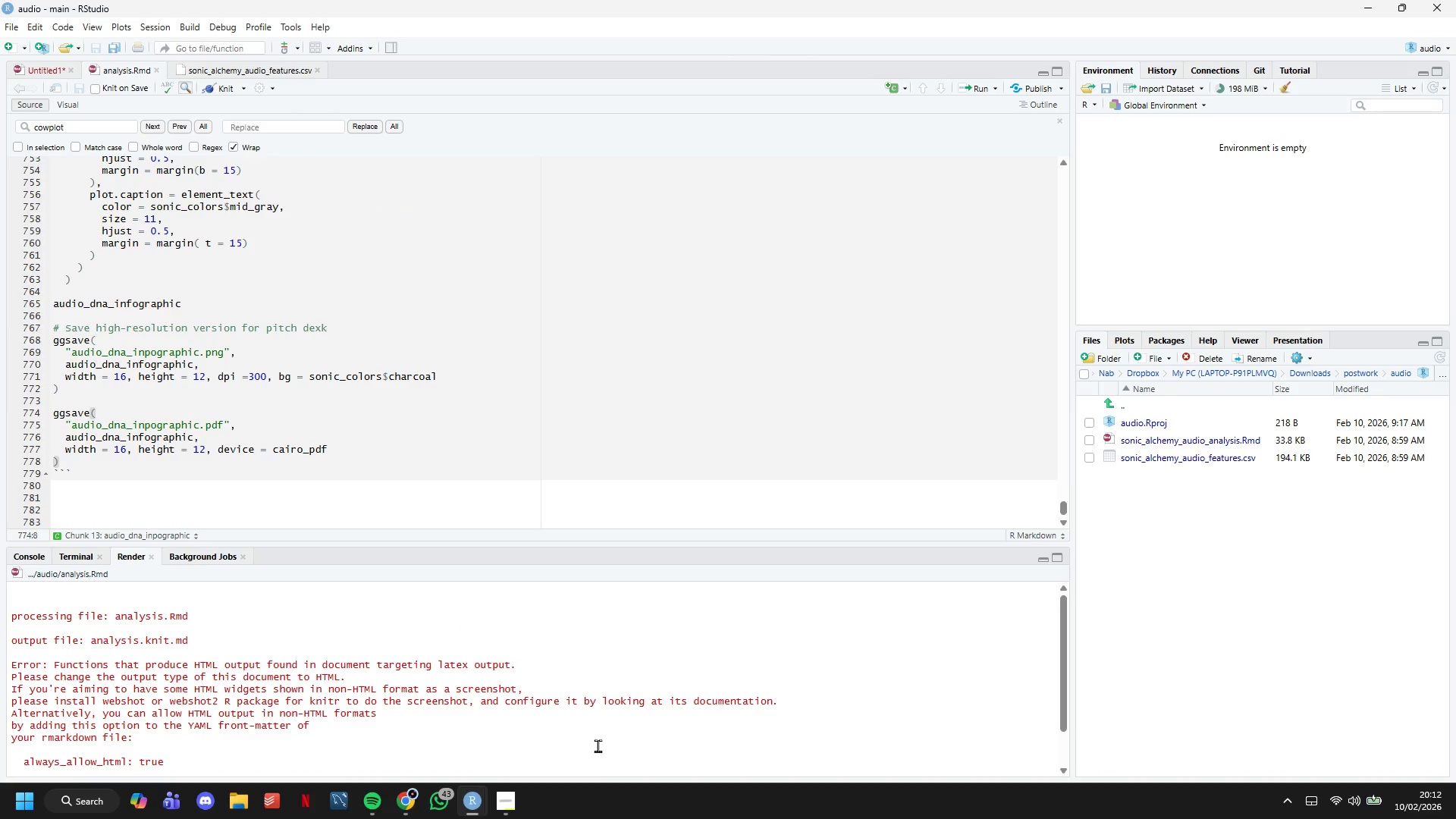 
wait(7.39)
 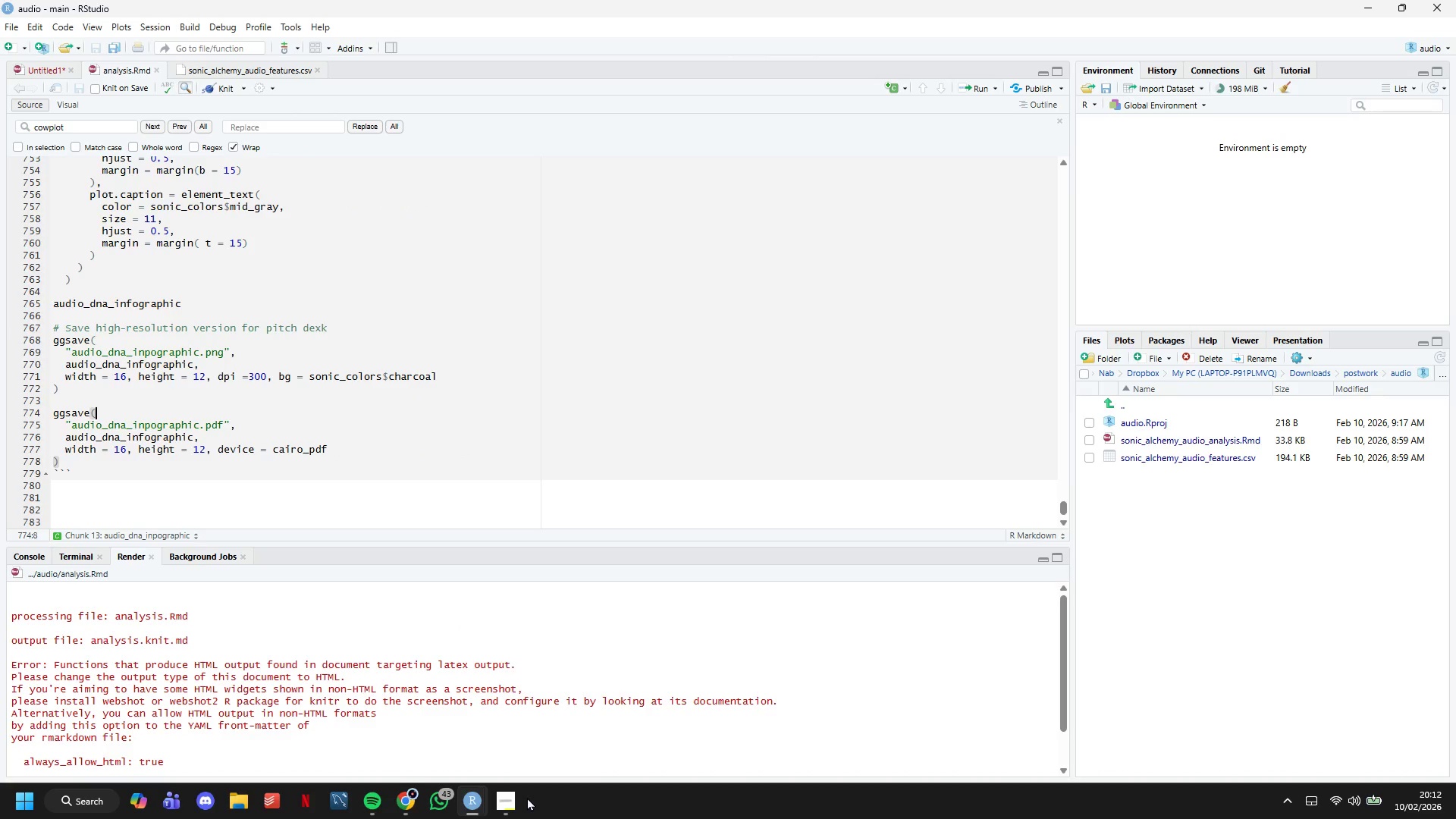 
left_click([235, 88])
 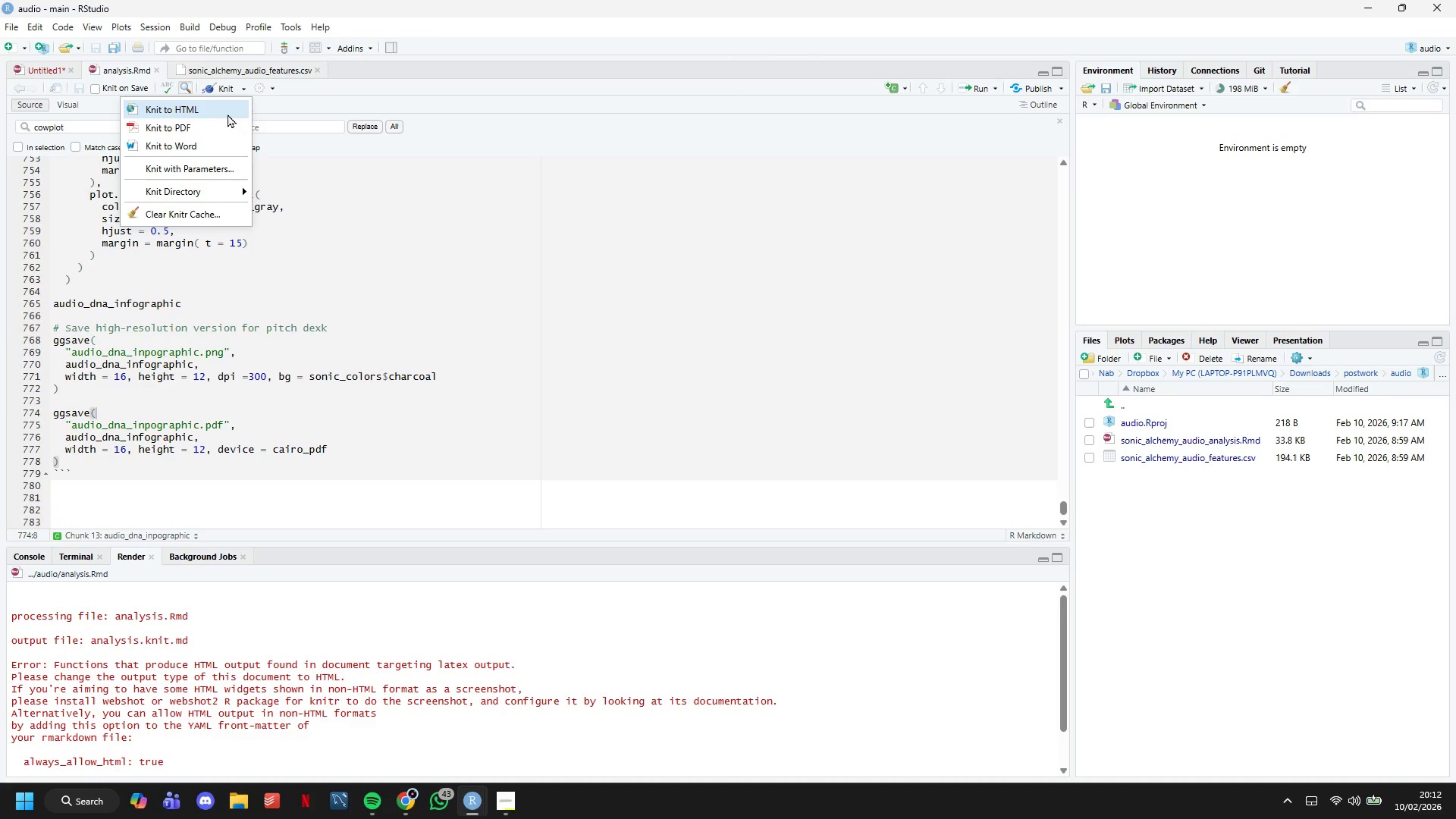 
mouse_move([250, 200])
 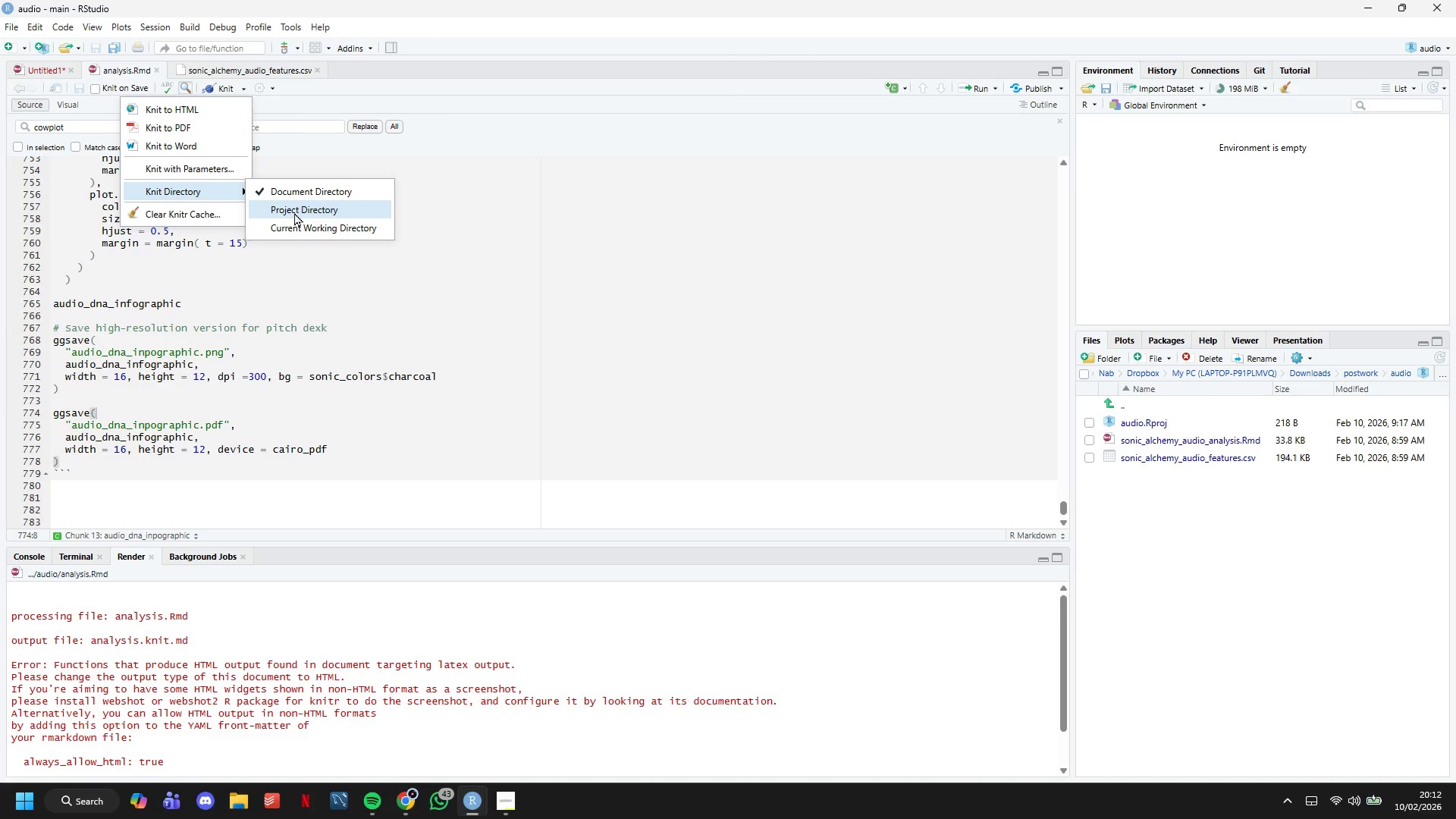 
left_click([294, 212])
 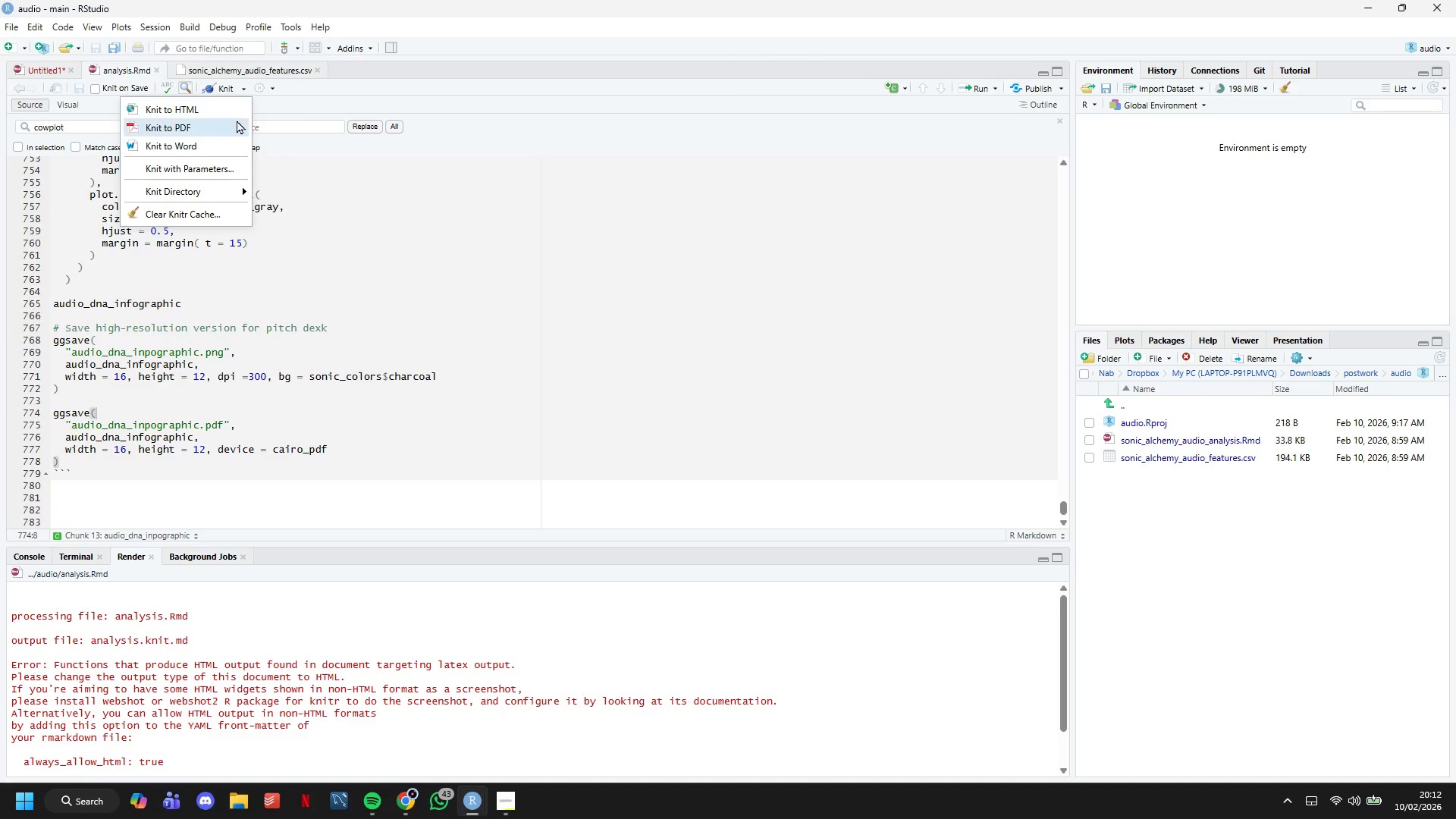 
left_click([223, 114])
 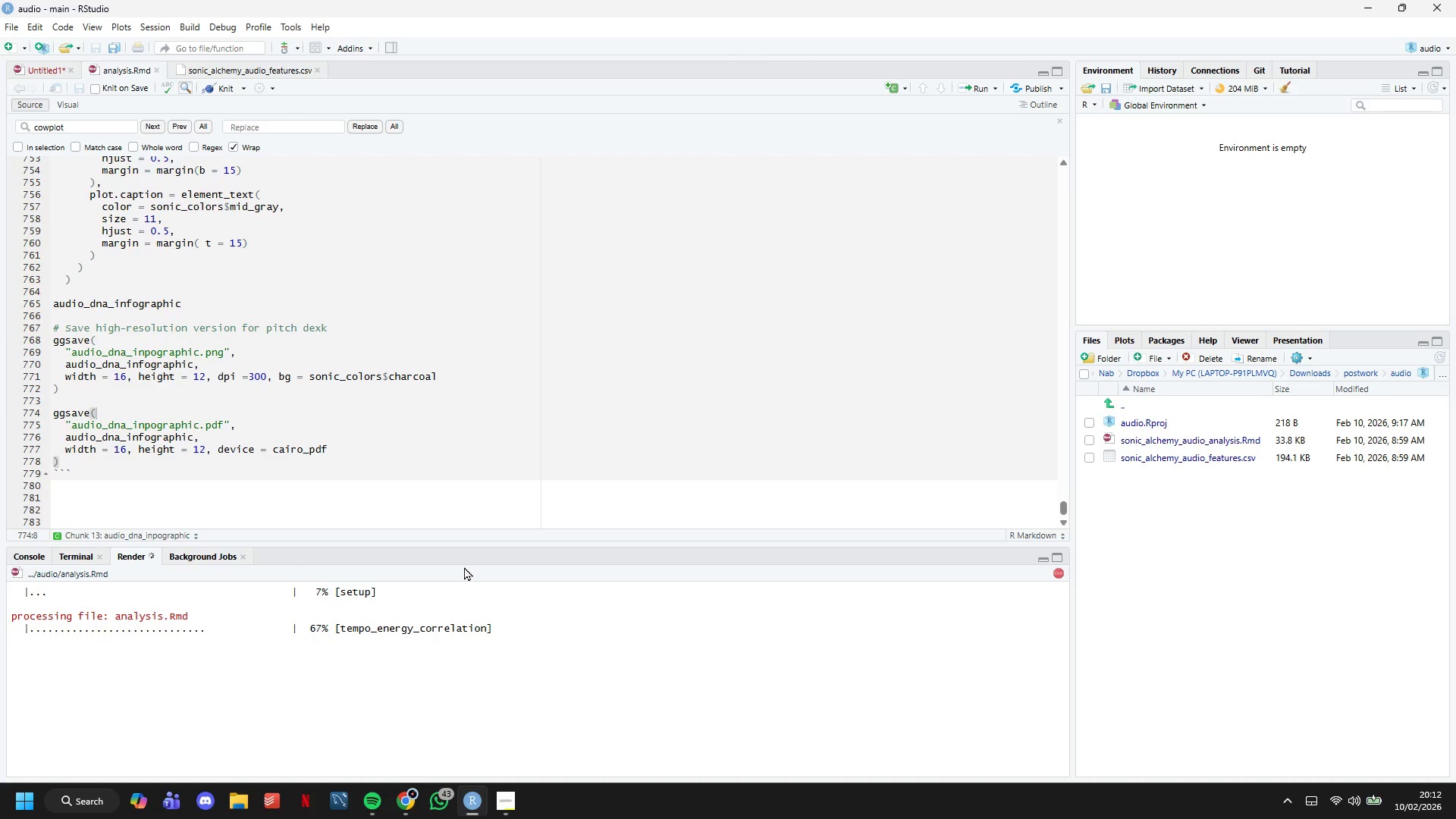 
wait(34.27)
 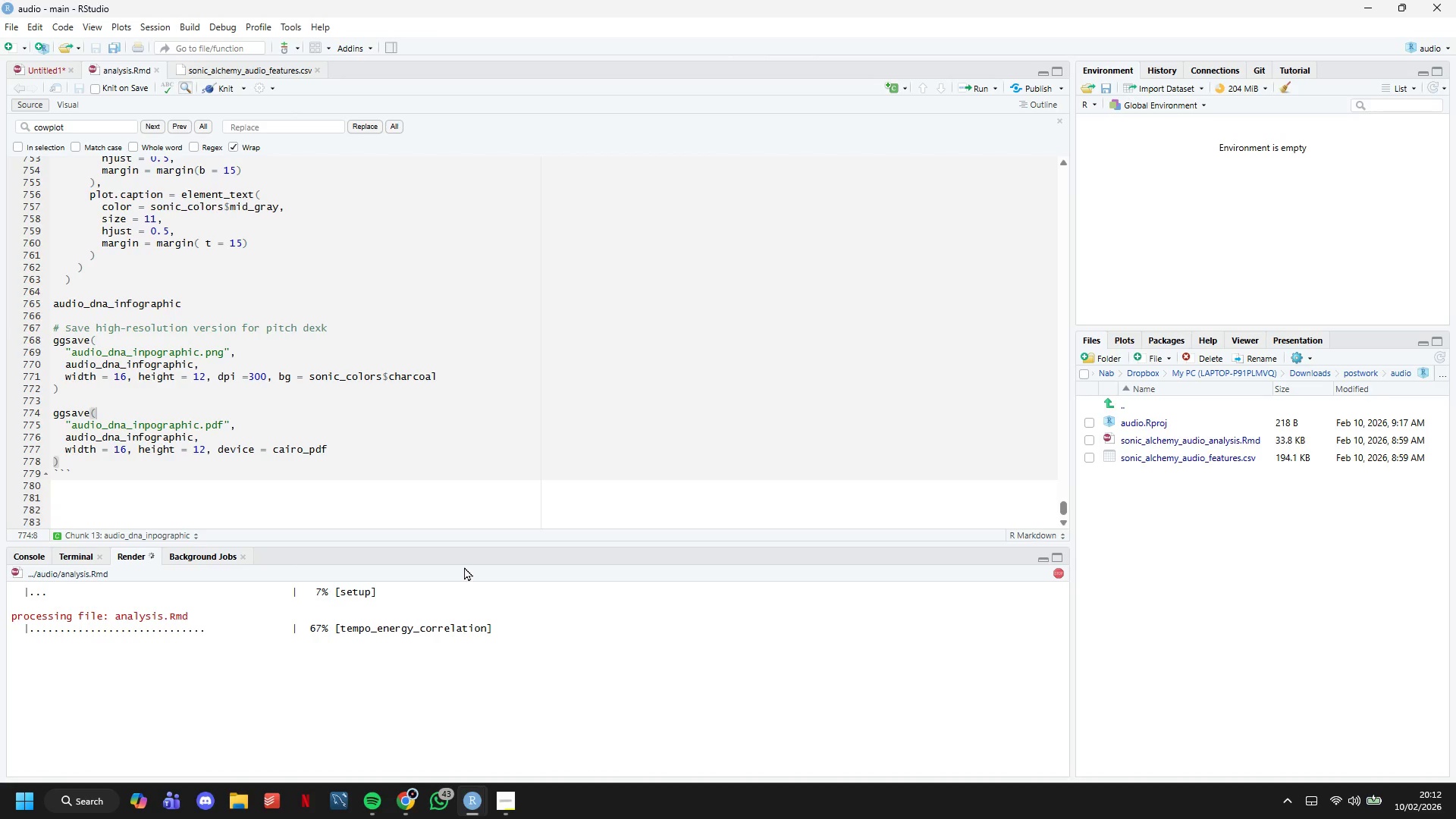 
left_click_drag(start_coordinate=[411, 546], to_coordinate=[403, 532])
 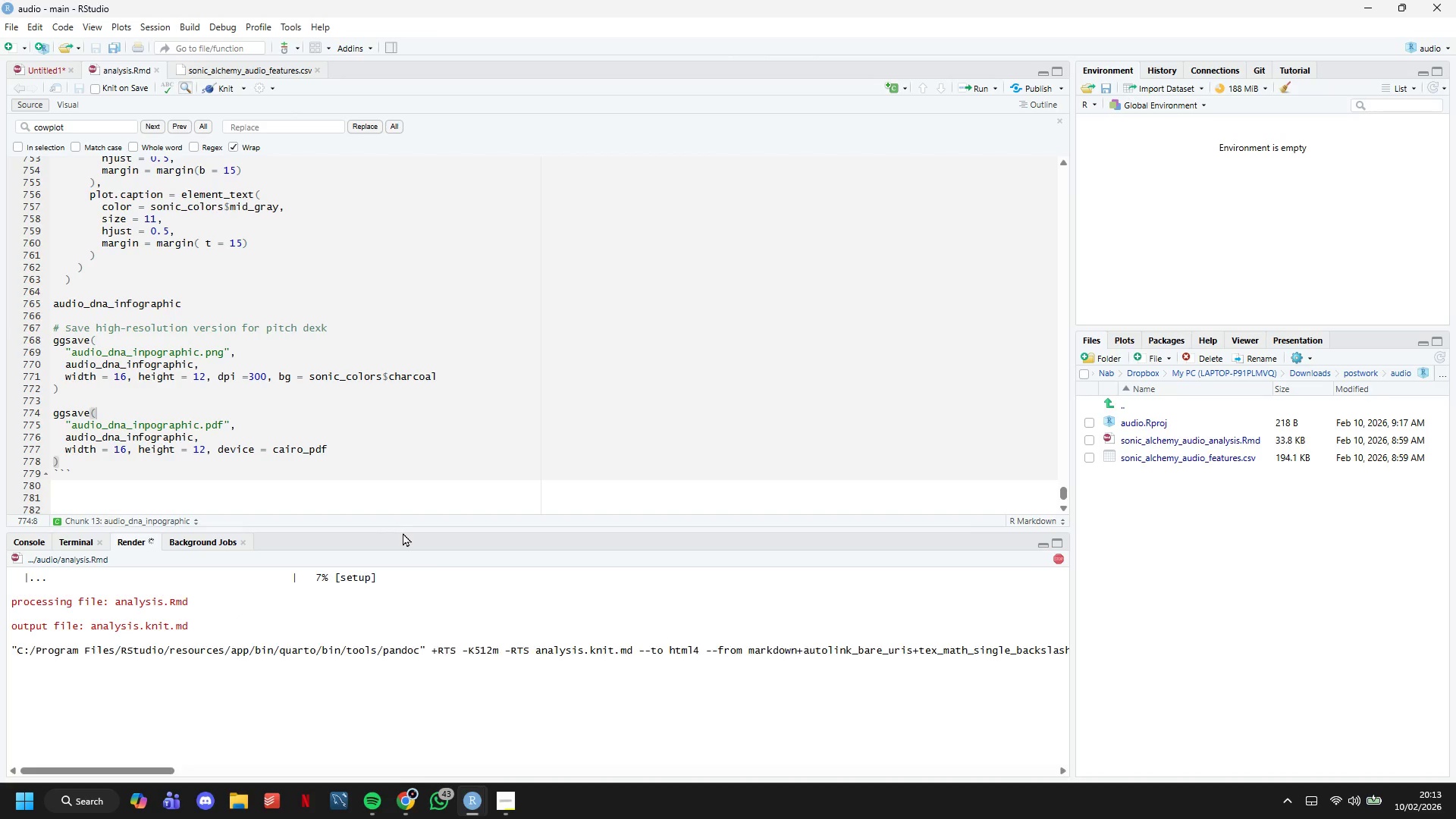 
wait(25.97)
 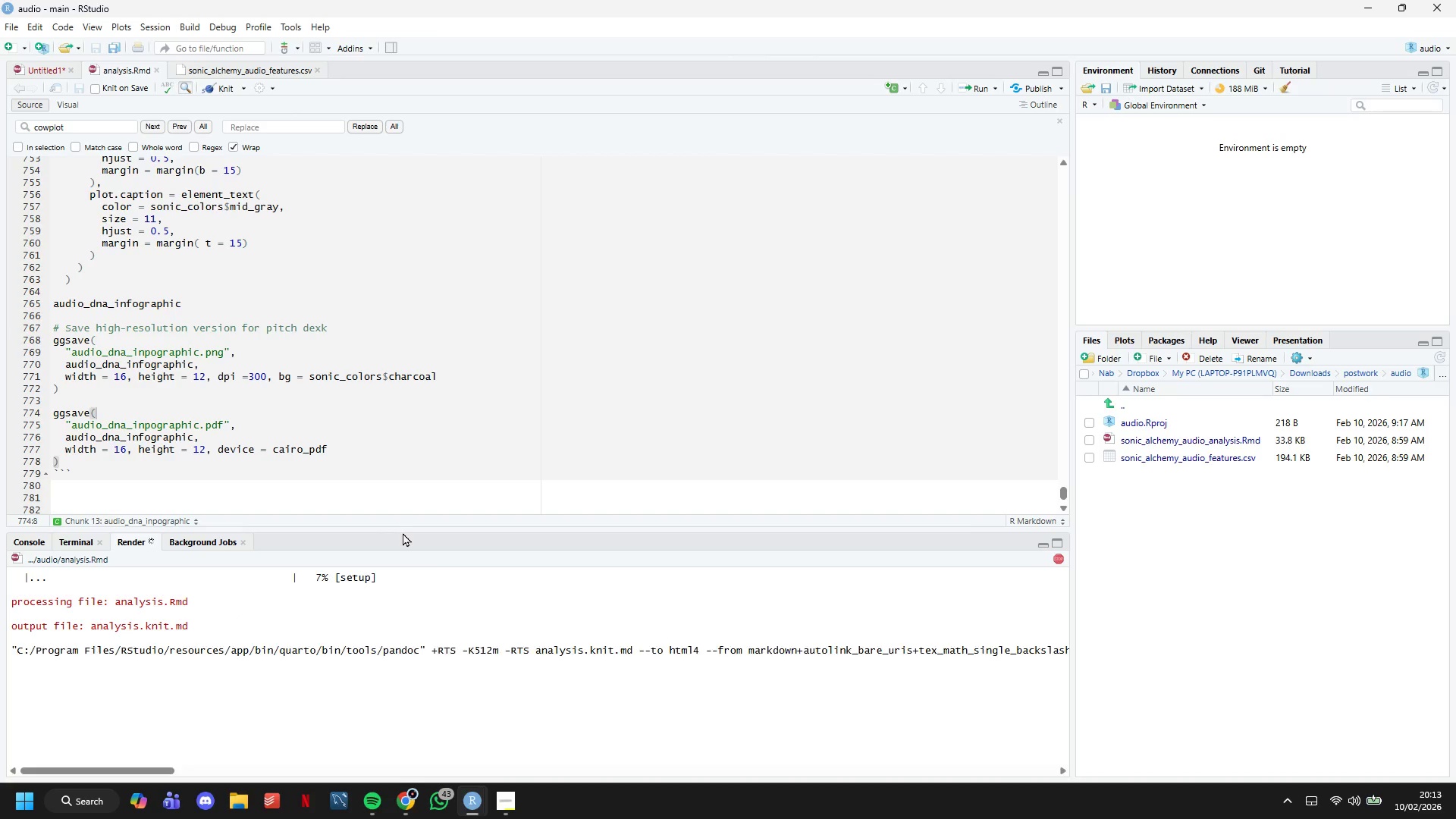 
scroll: coordinate [538, 391], scroll_direction: down, amount: 4.0
 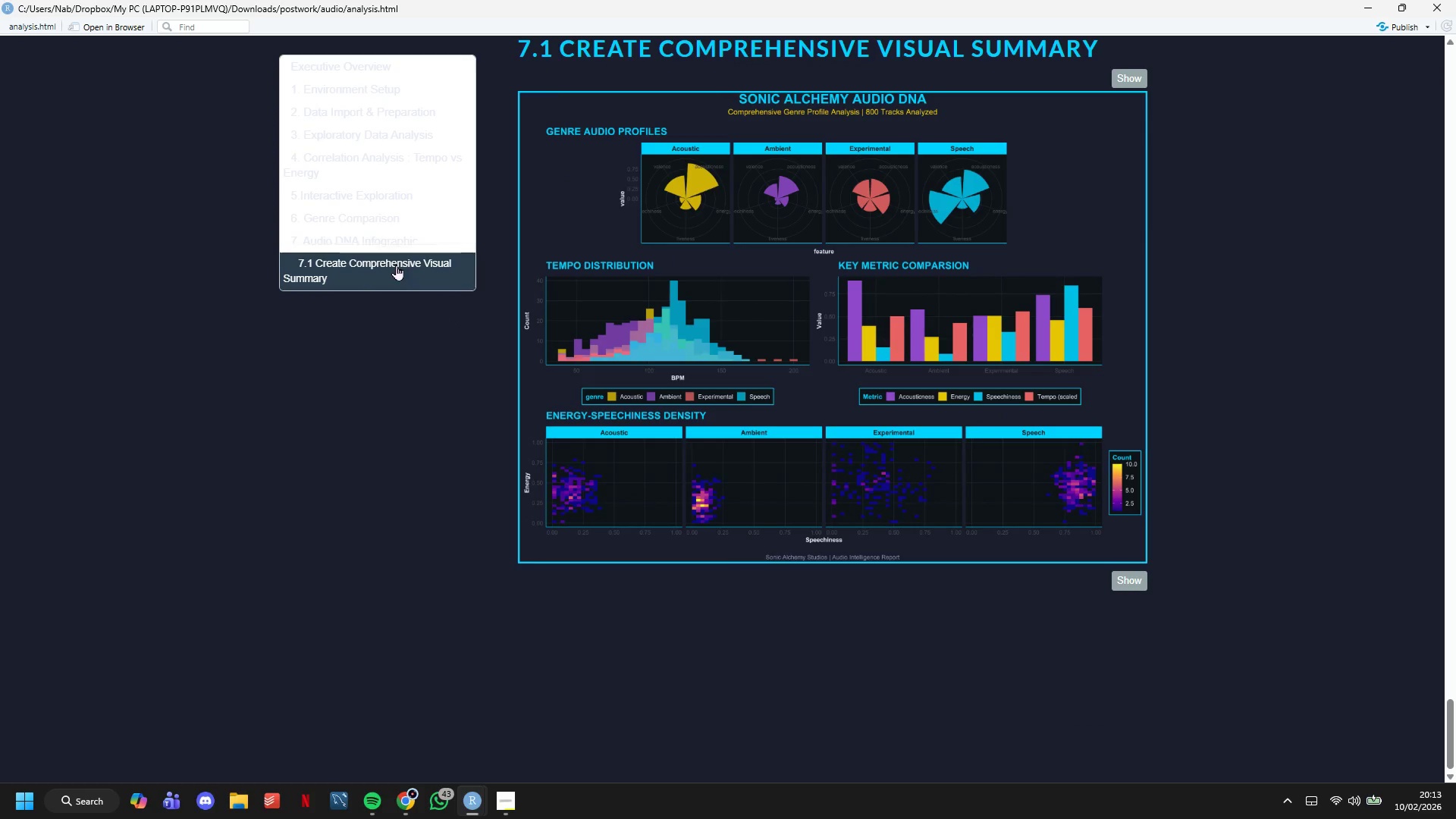 
left_click([396, 265])
 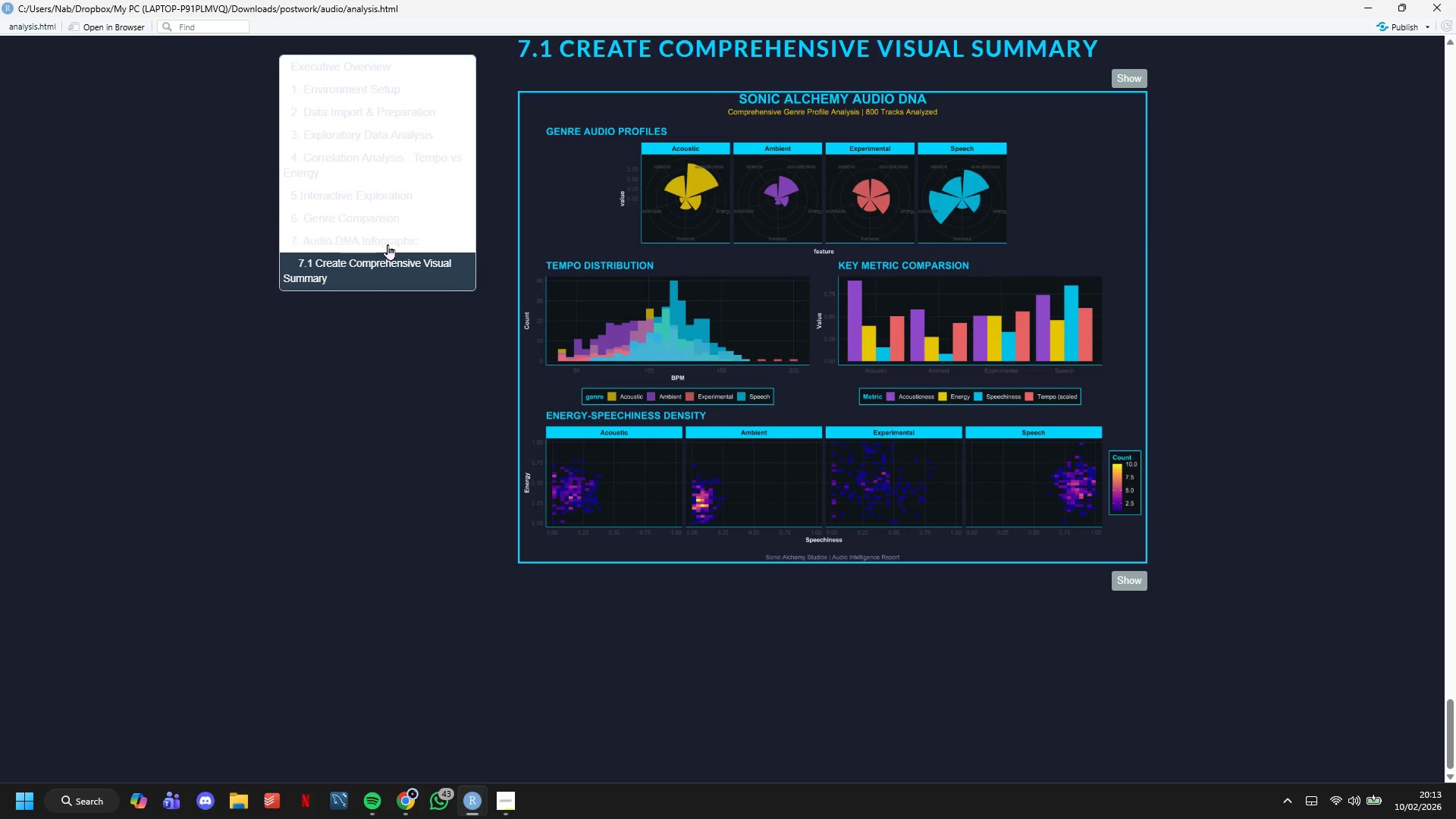 
left_click([388, 243])
 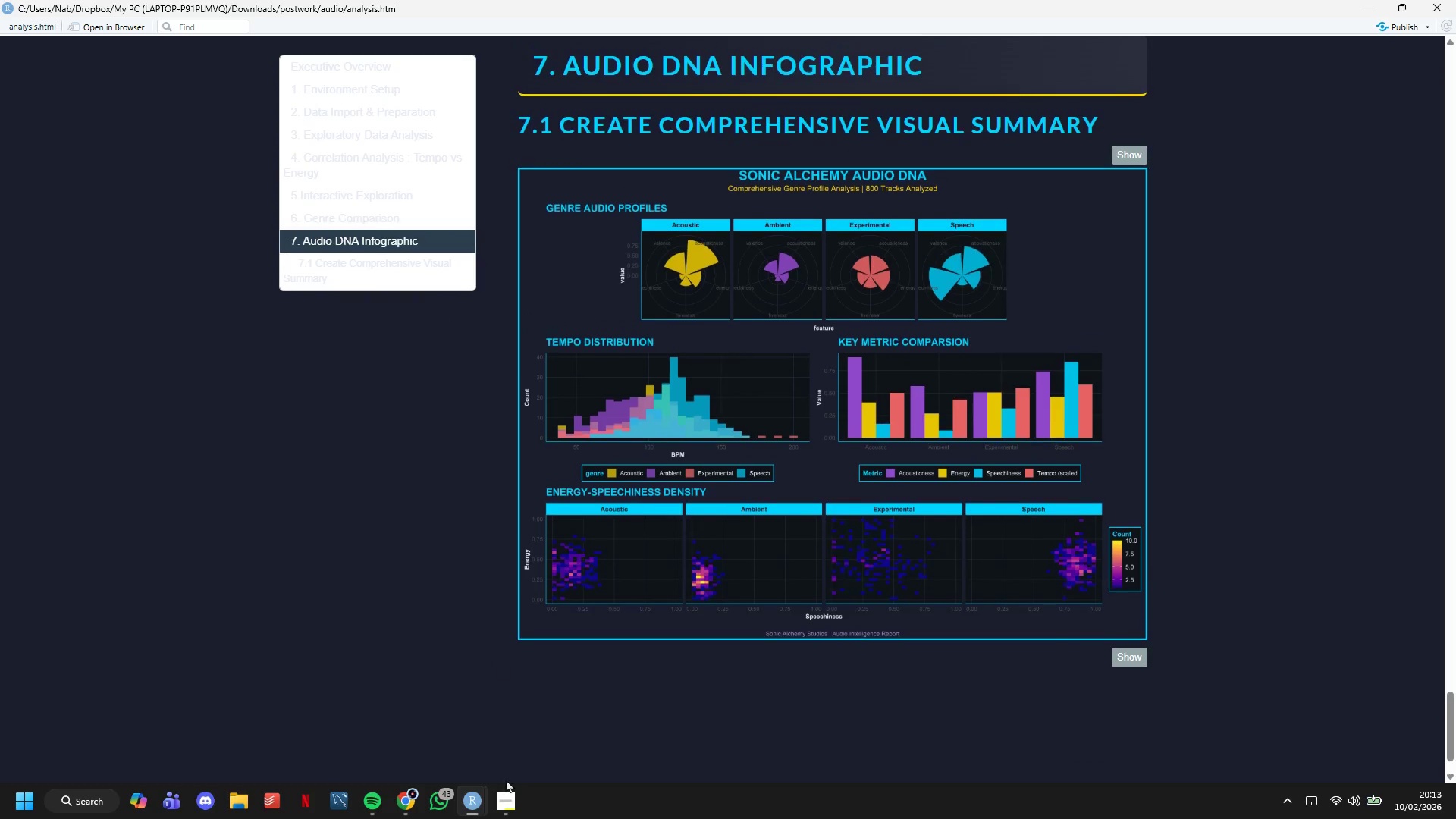 
mouse_move([493, 792])
 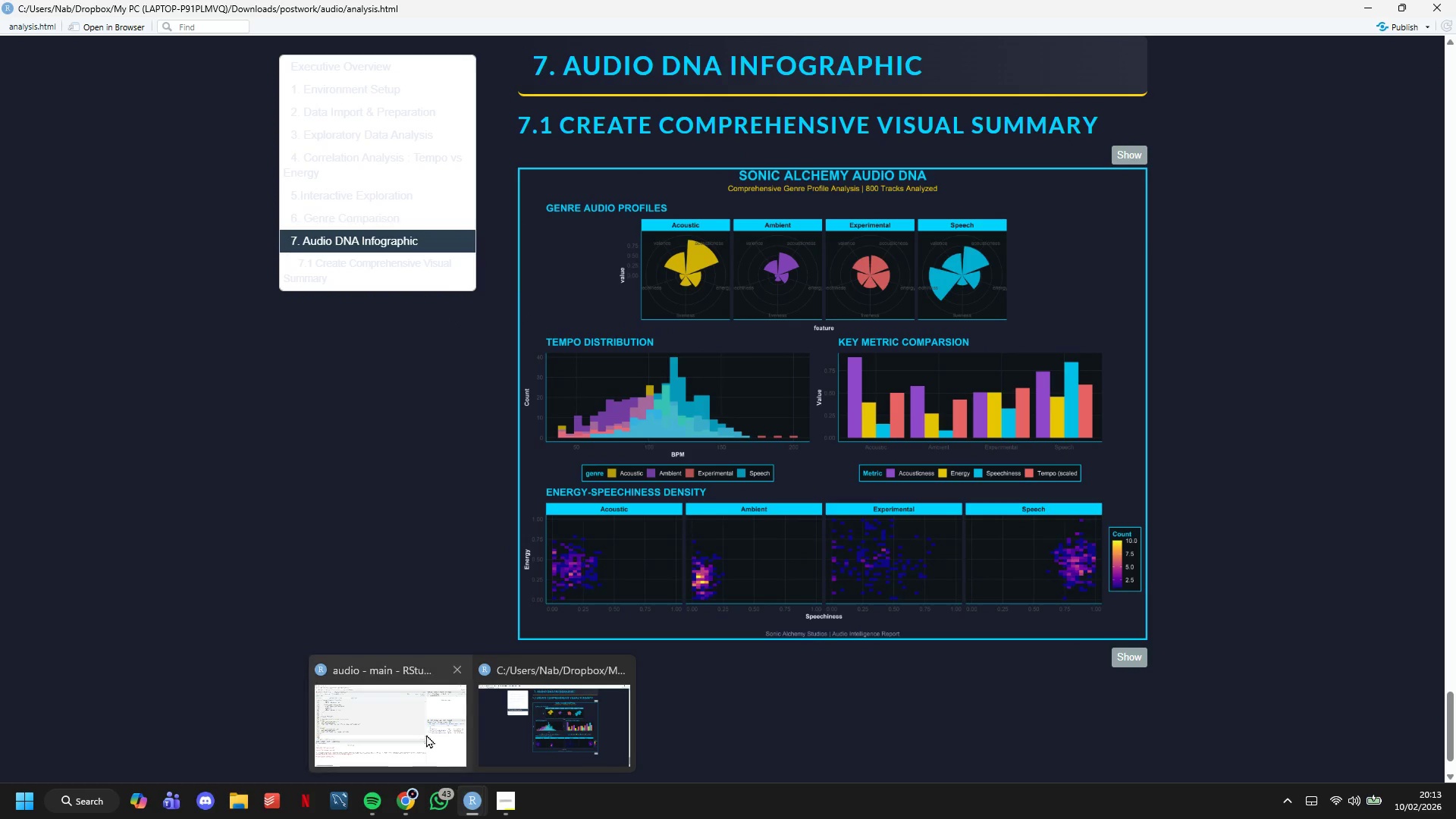 
left_click([422, 729])
 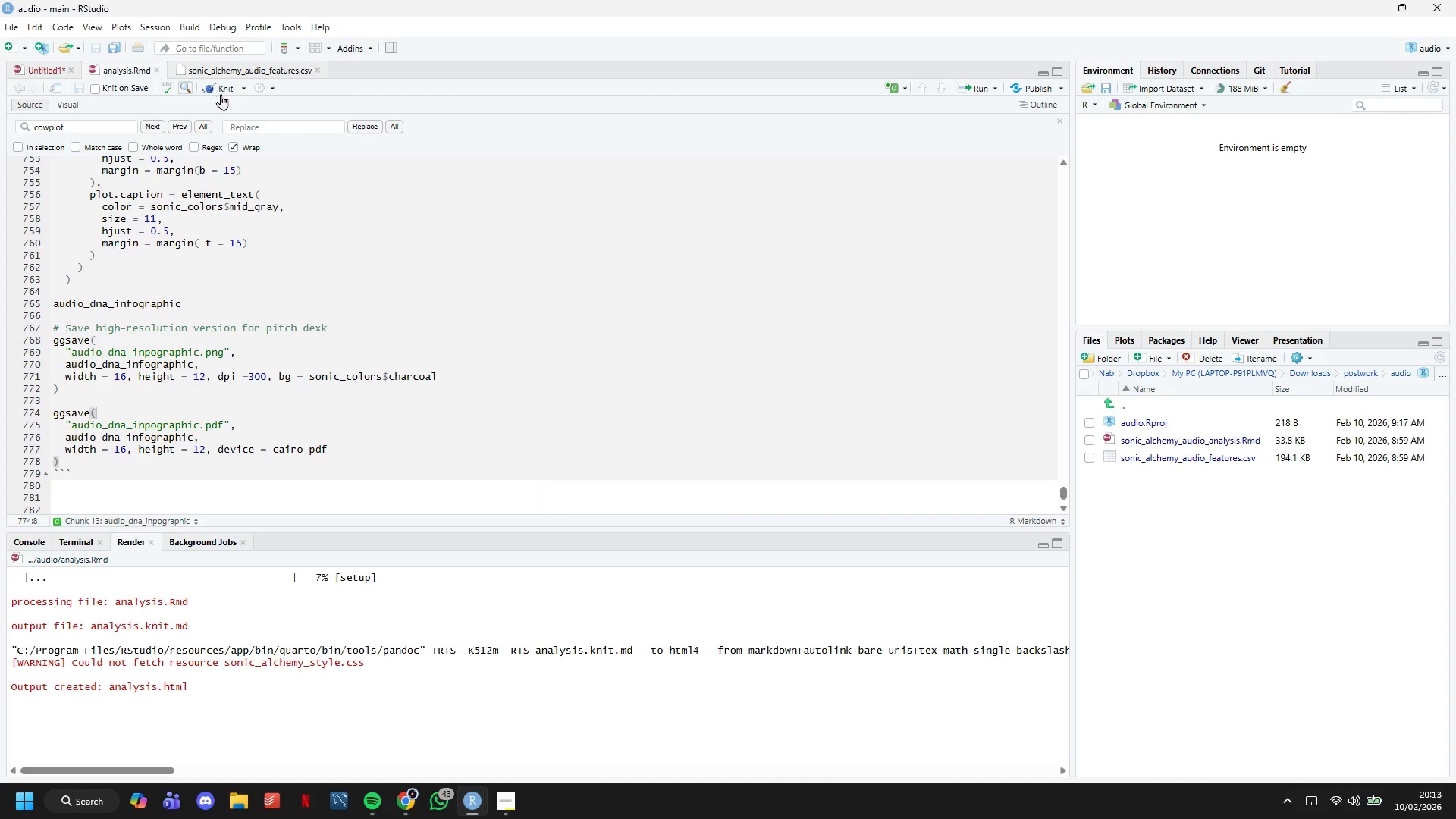 
left_click([240, 87])
 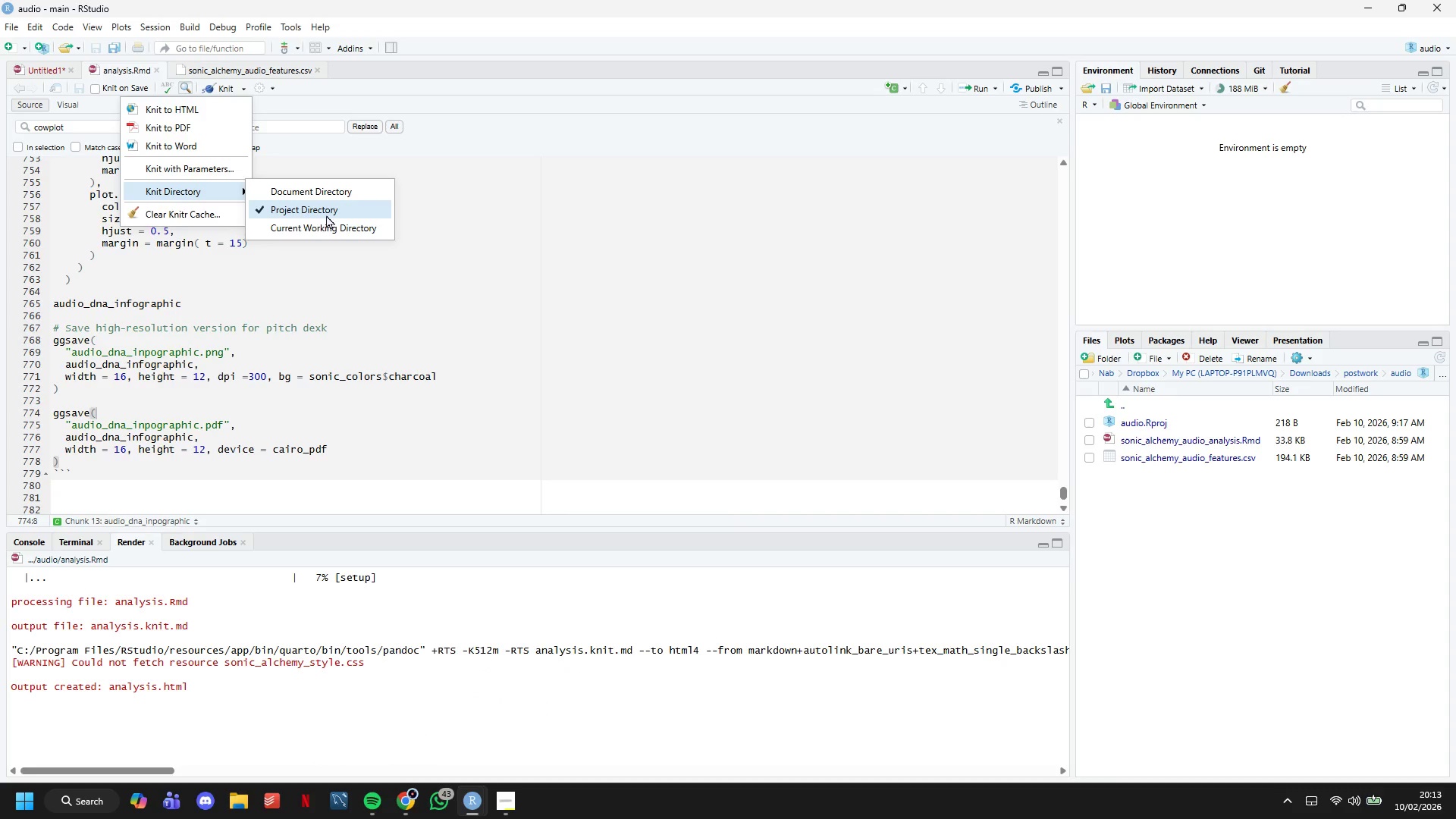 
left_click([334, 224])
 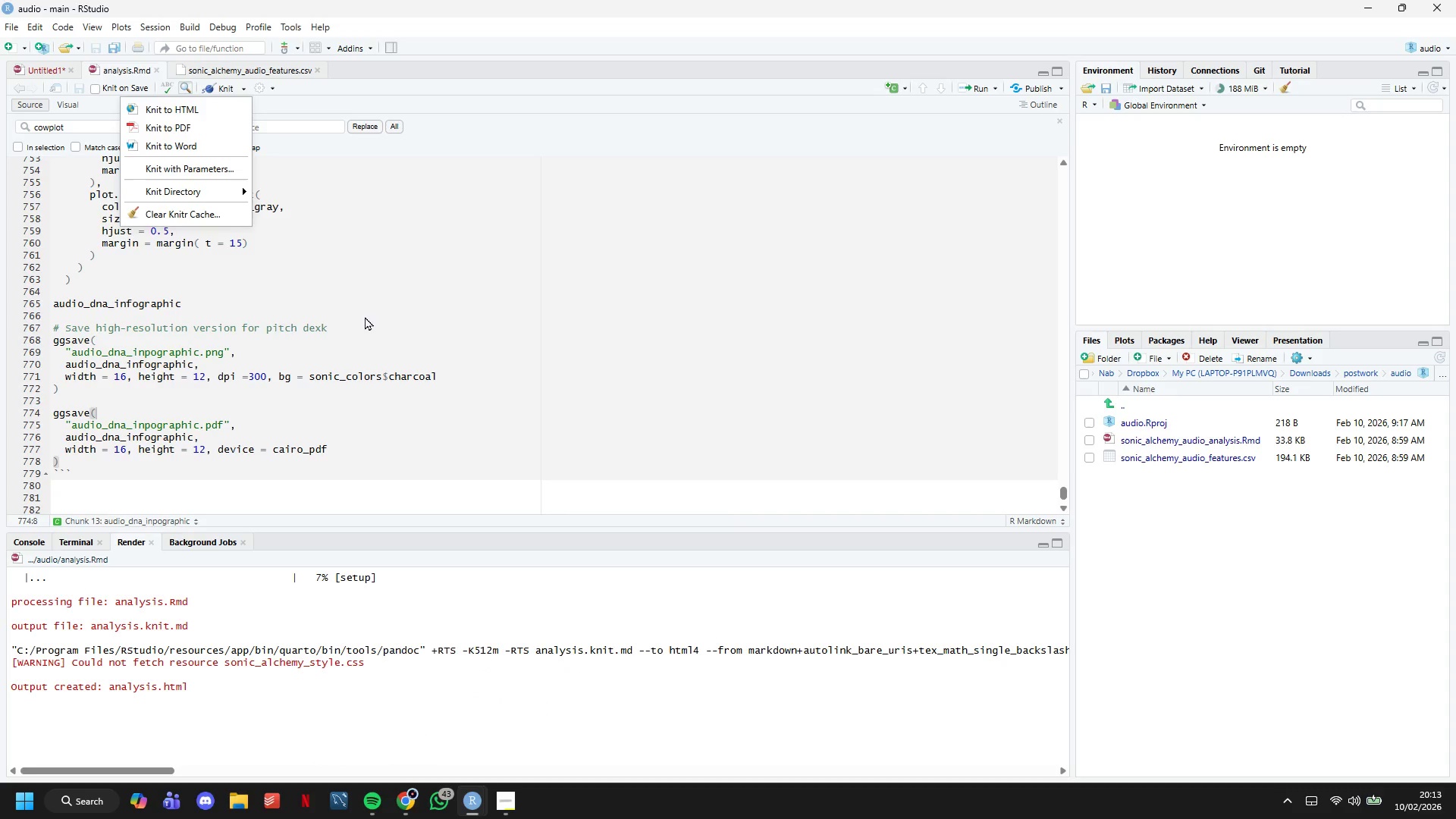 
left_click([365, 316])
 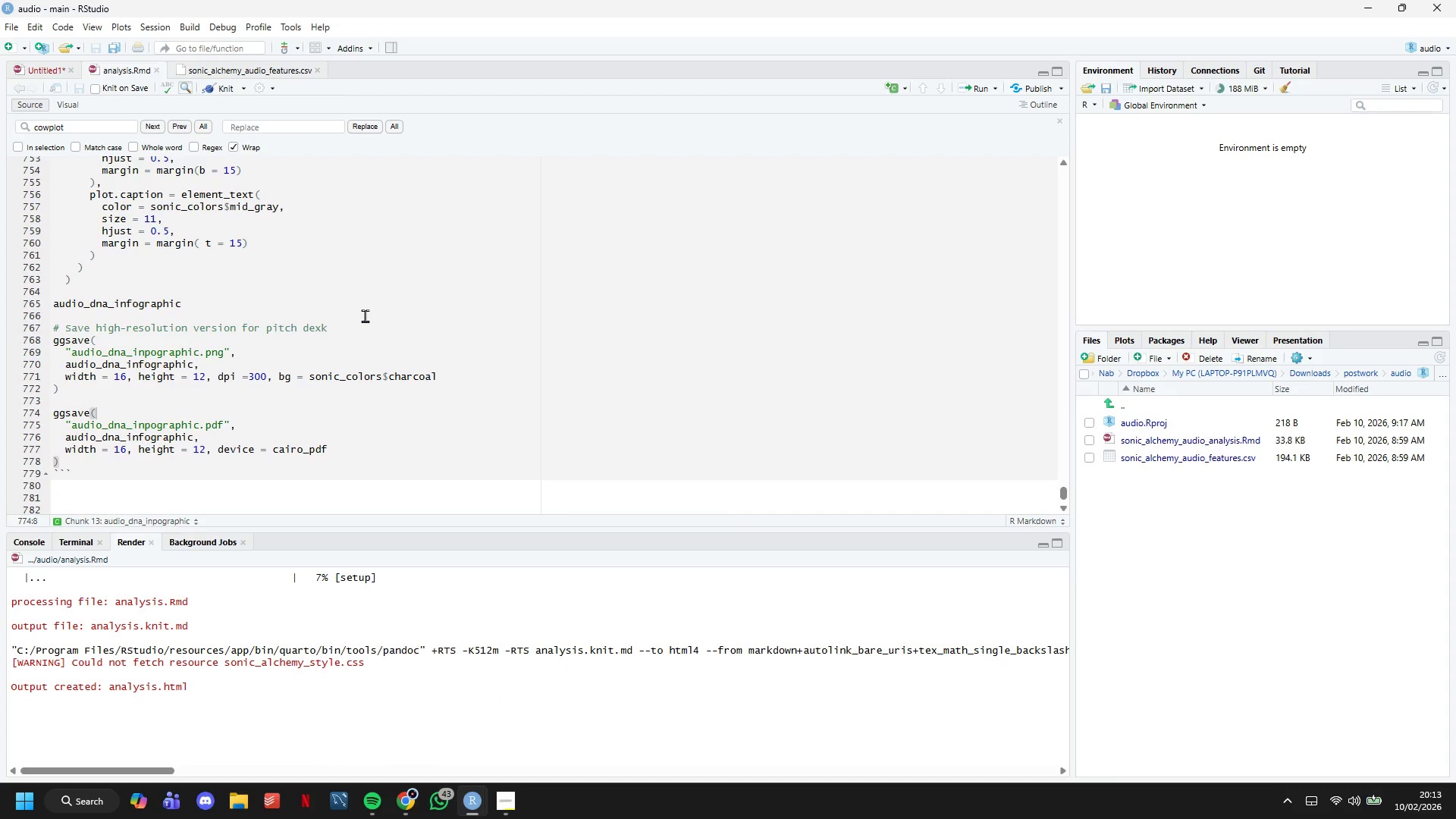 
key(Control+S)
 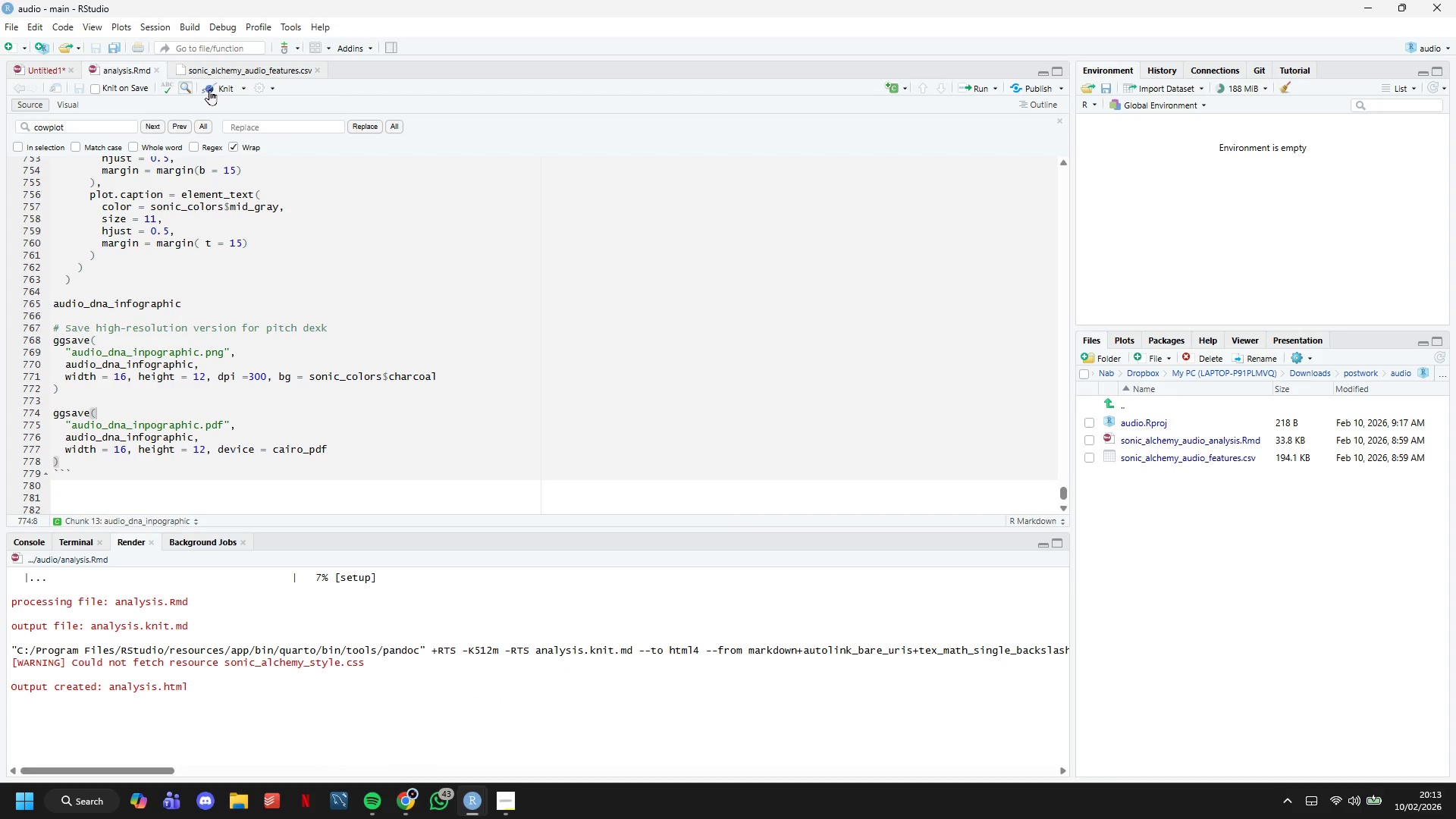 
left_click([215, 86])
 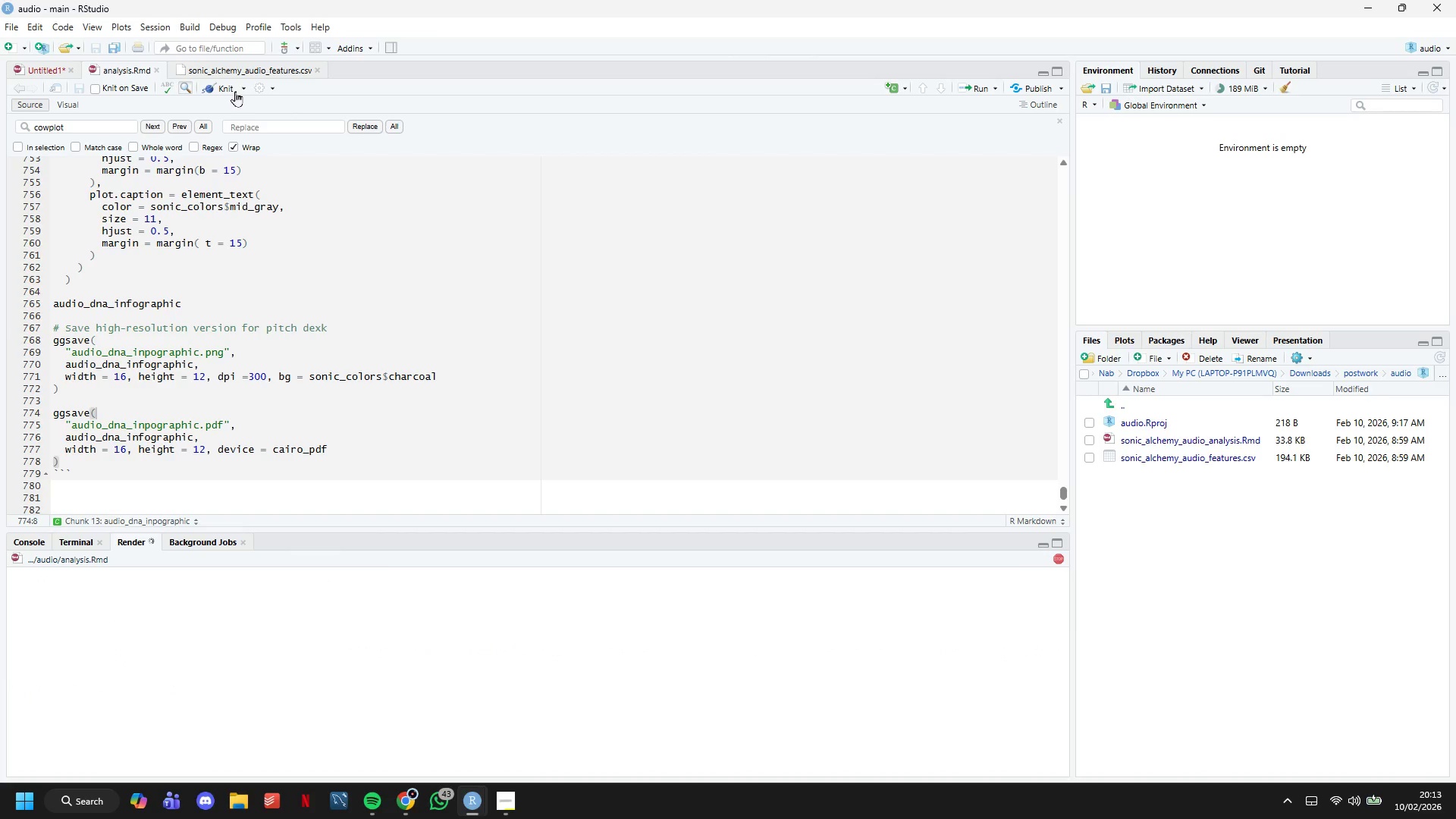 
left_click([240, 89])
 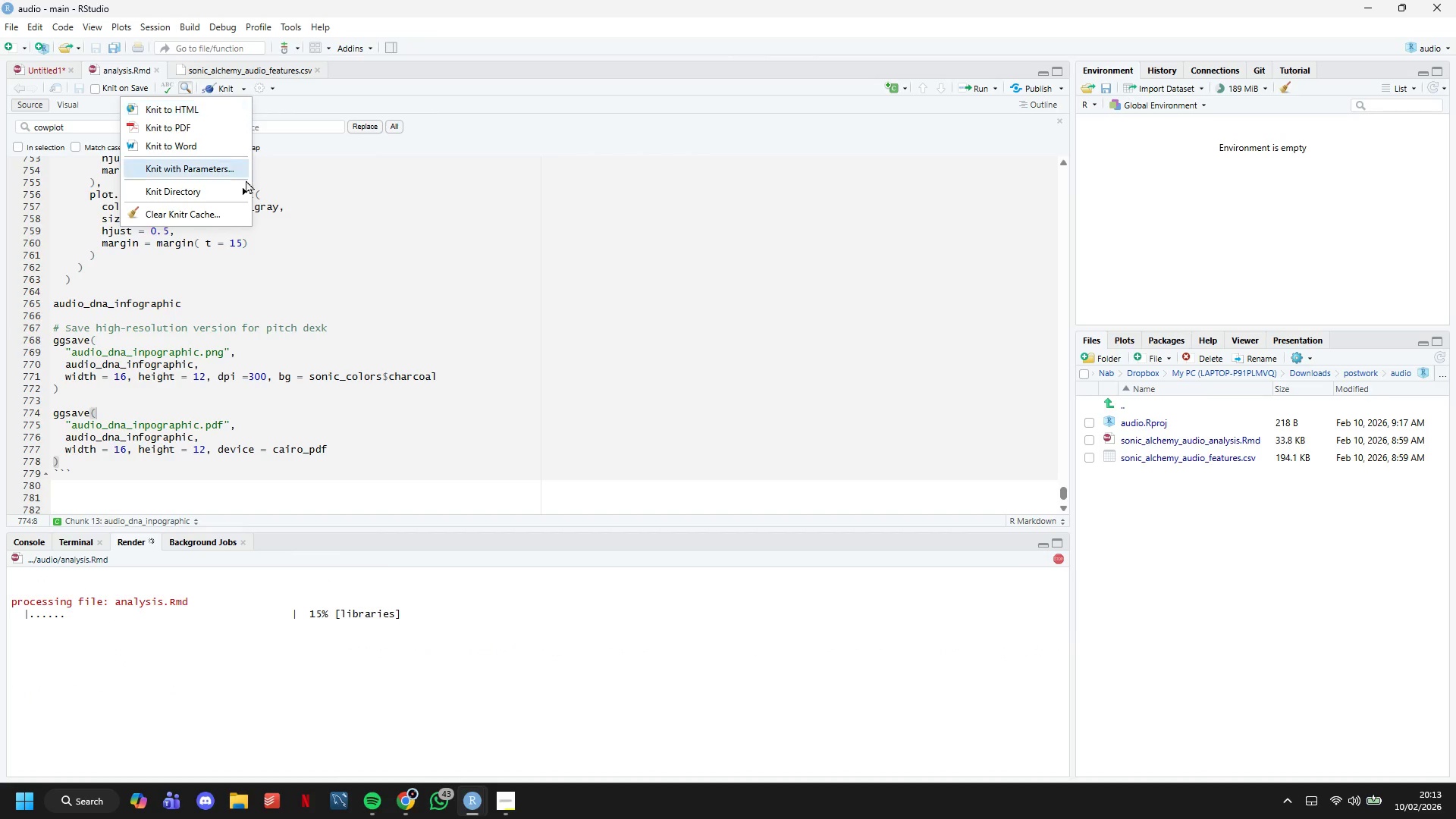 
mouse_move([251, 201])
 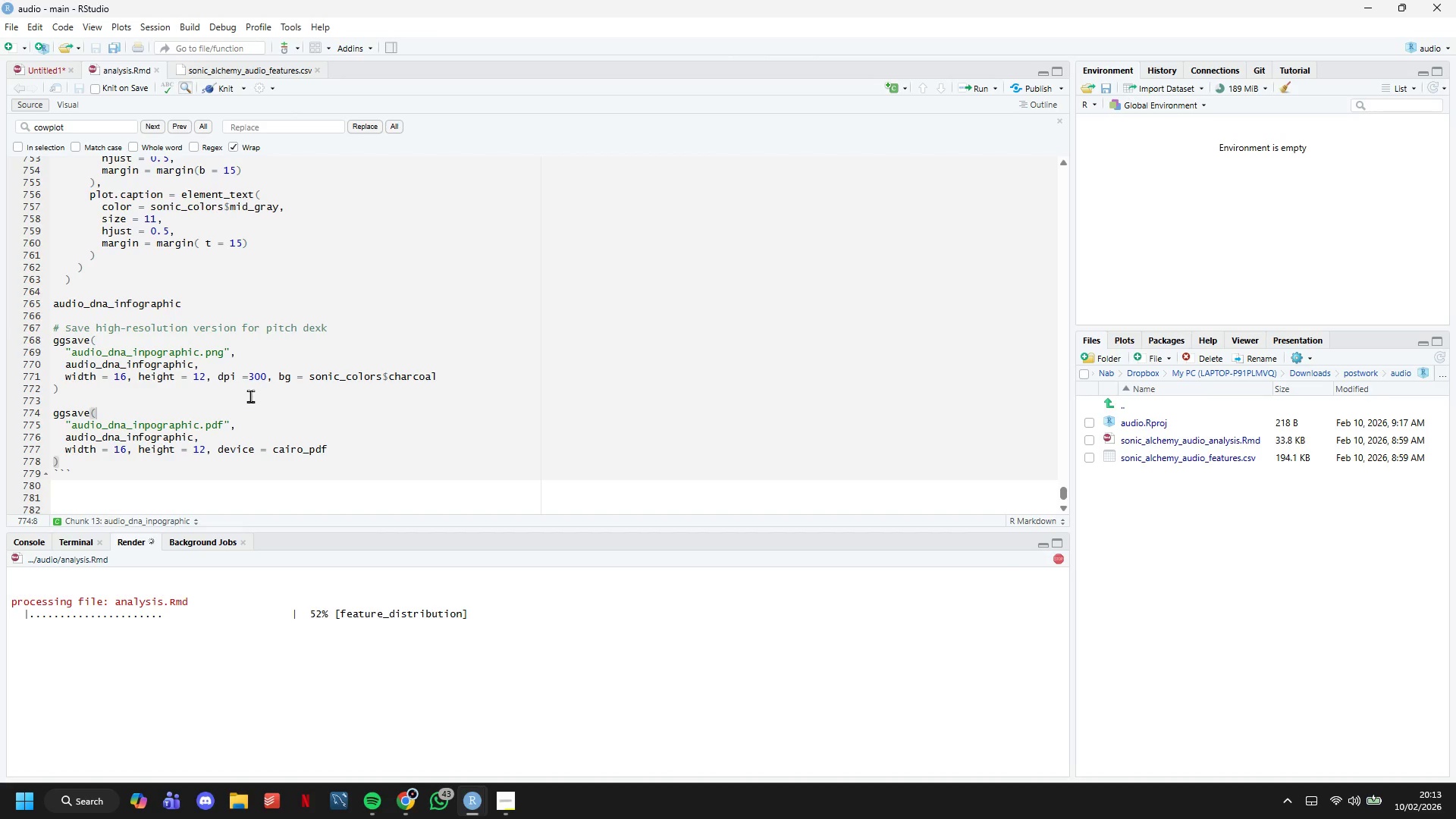 
wait(15.08)
 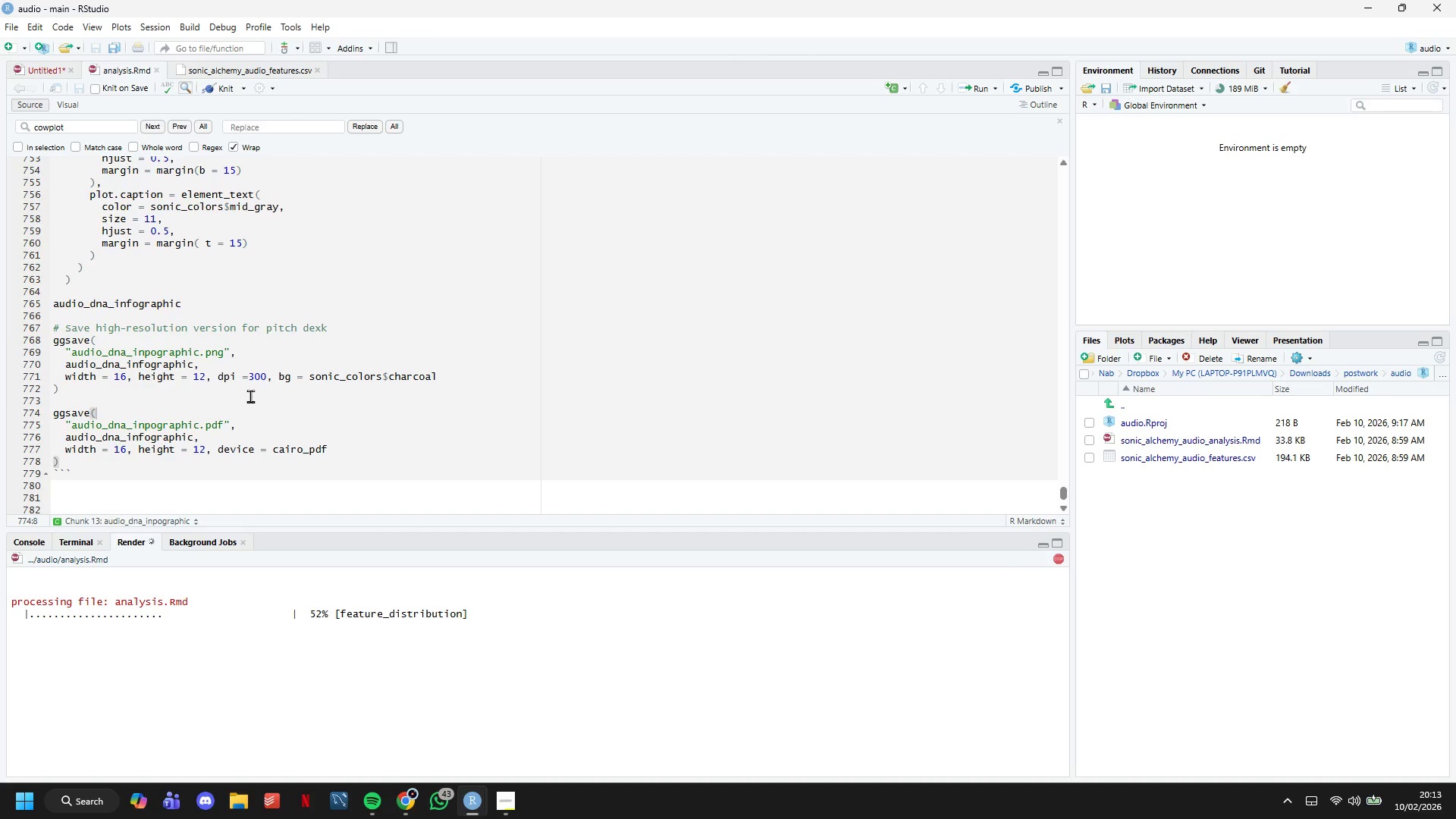 
scroll: coordinate [312, 387], scroll_direction: down, amount: 5.0
 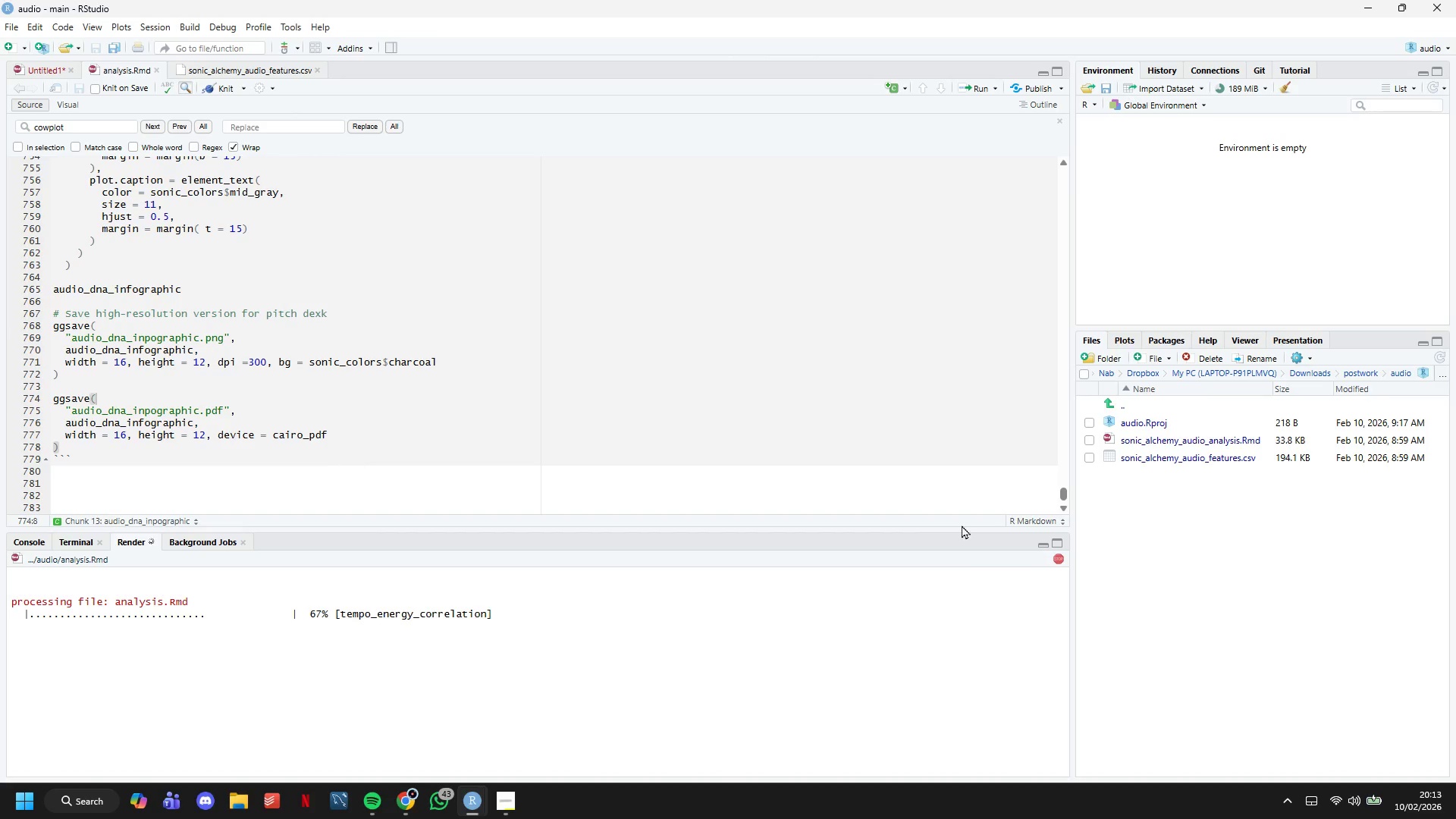 
left_click_drag(start_coordinate=[1062, 494], to_coordinate=[1014, 171])
 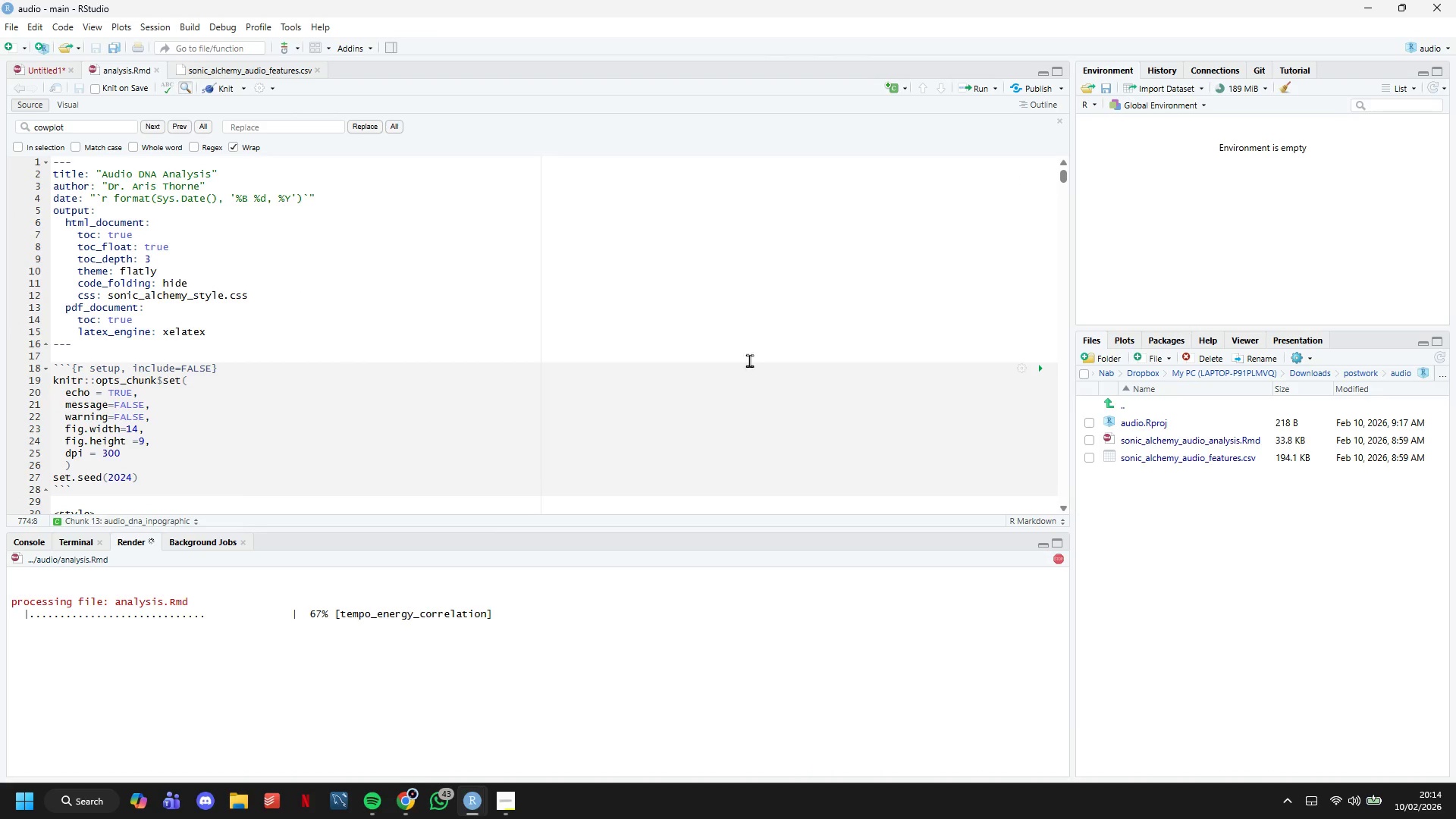 
wait(5.19)
 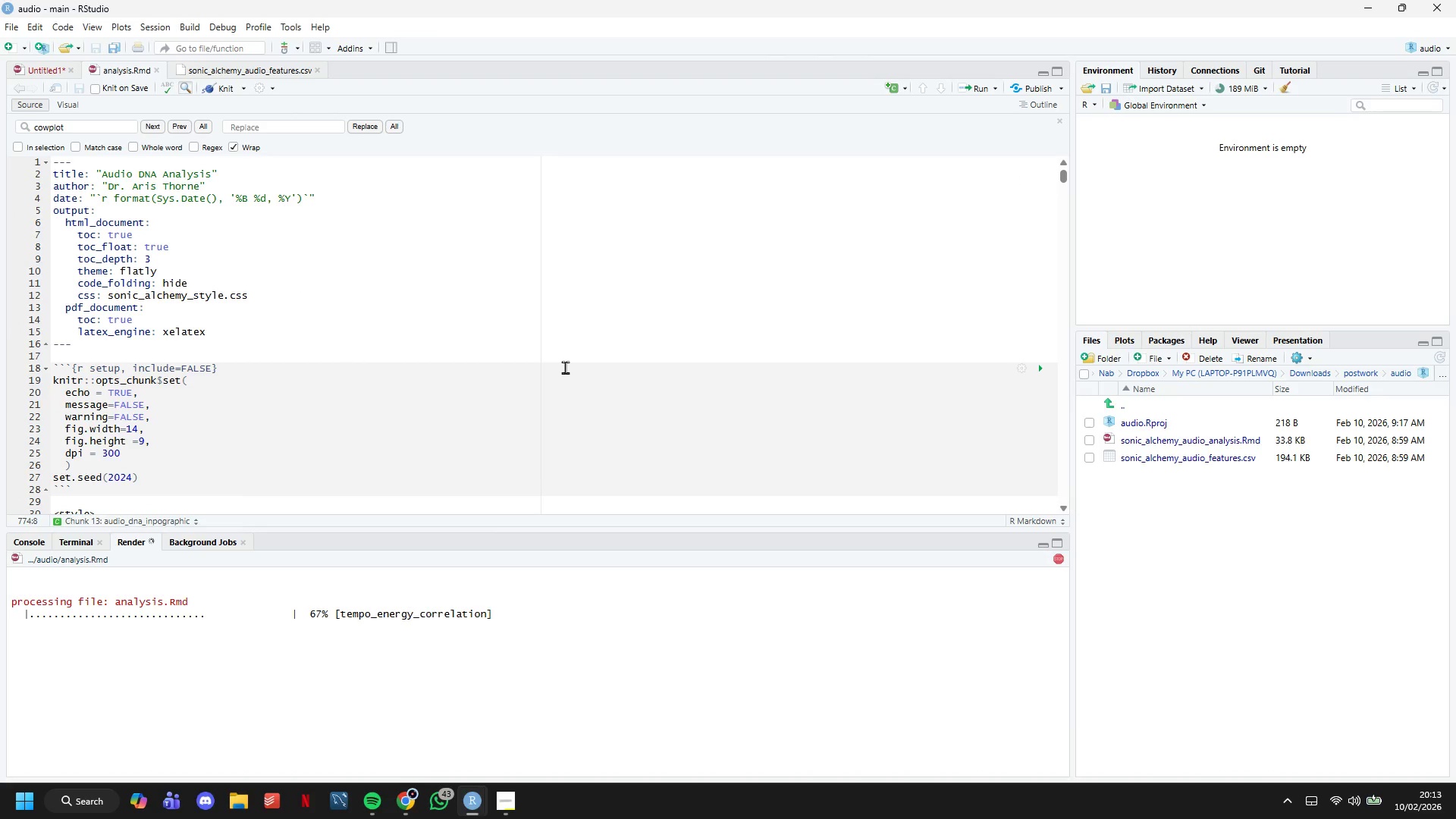 
left_click_drag(start_coordinate=[1062, 176], to_coordinate=[1033, 511])
 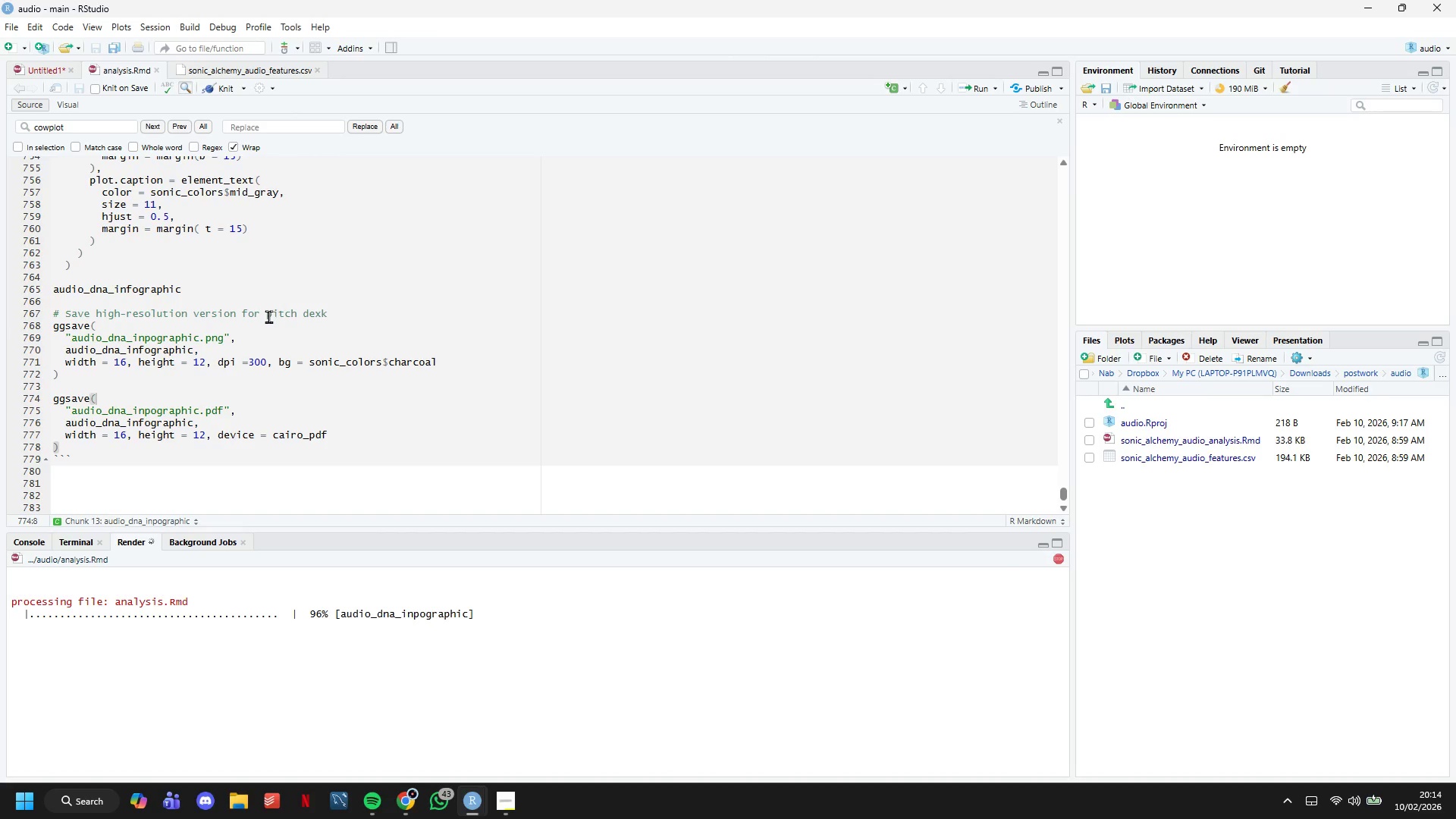 
wait(22.17)
 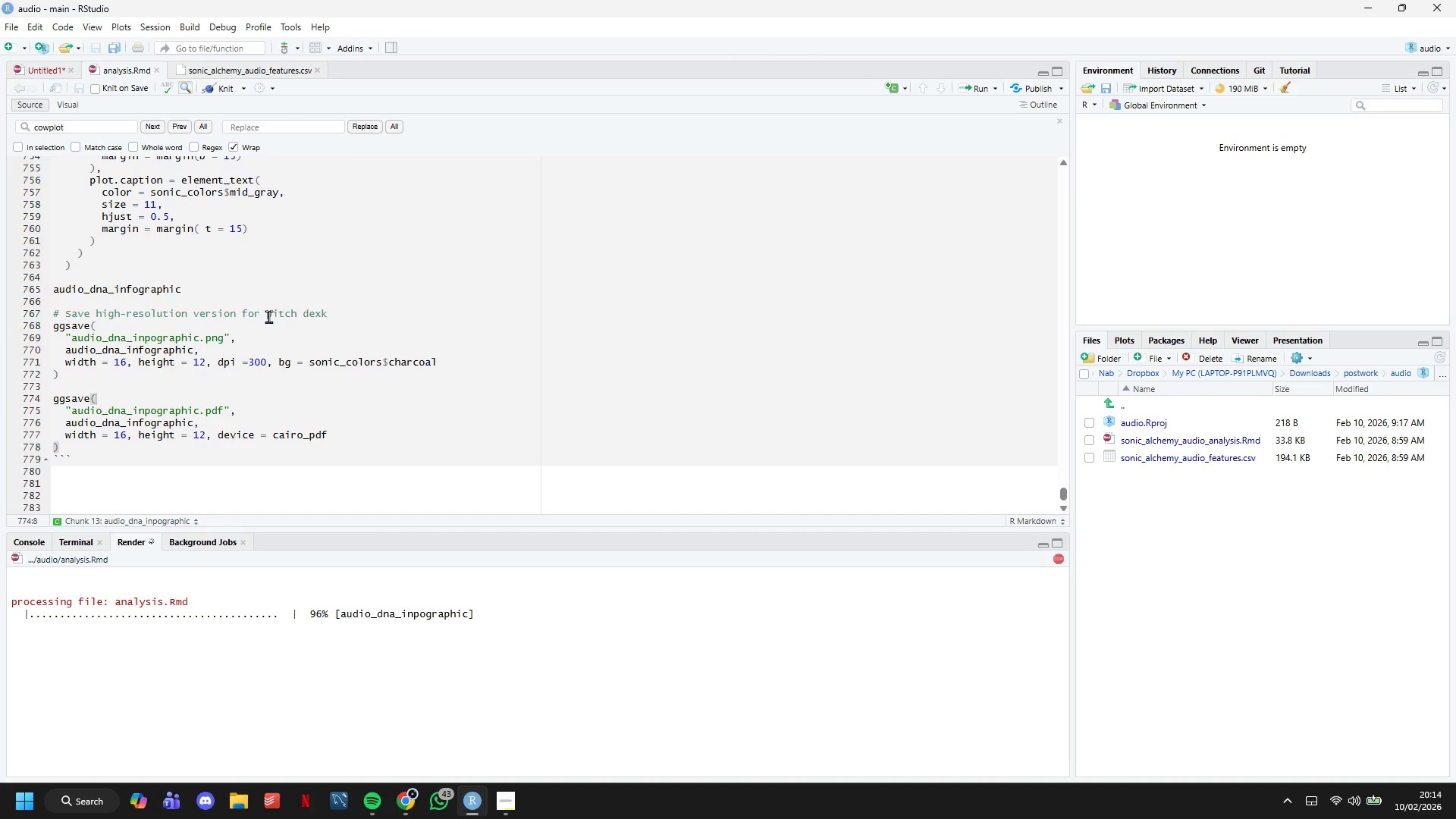 
scroll: coordinate [268, 316], scroll_direction: down, amount: 2.0
 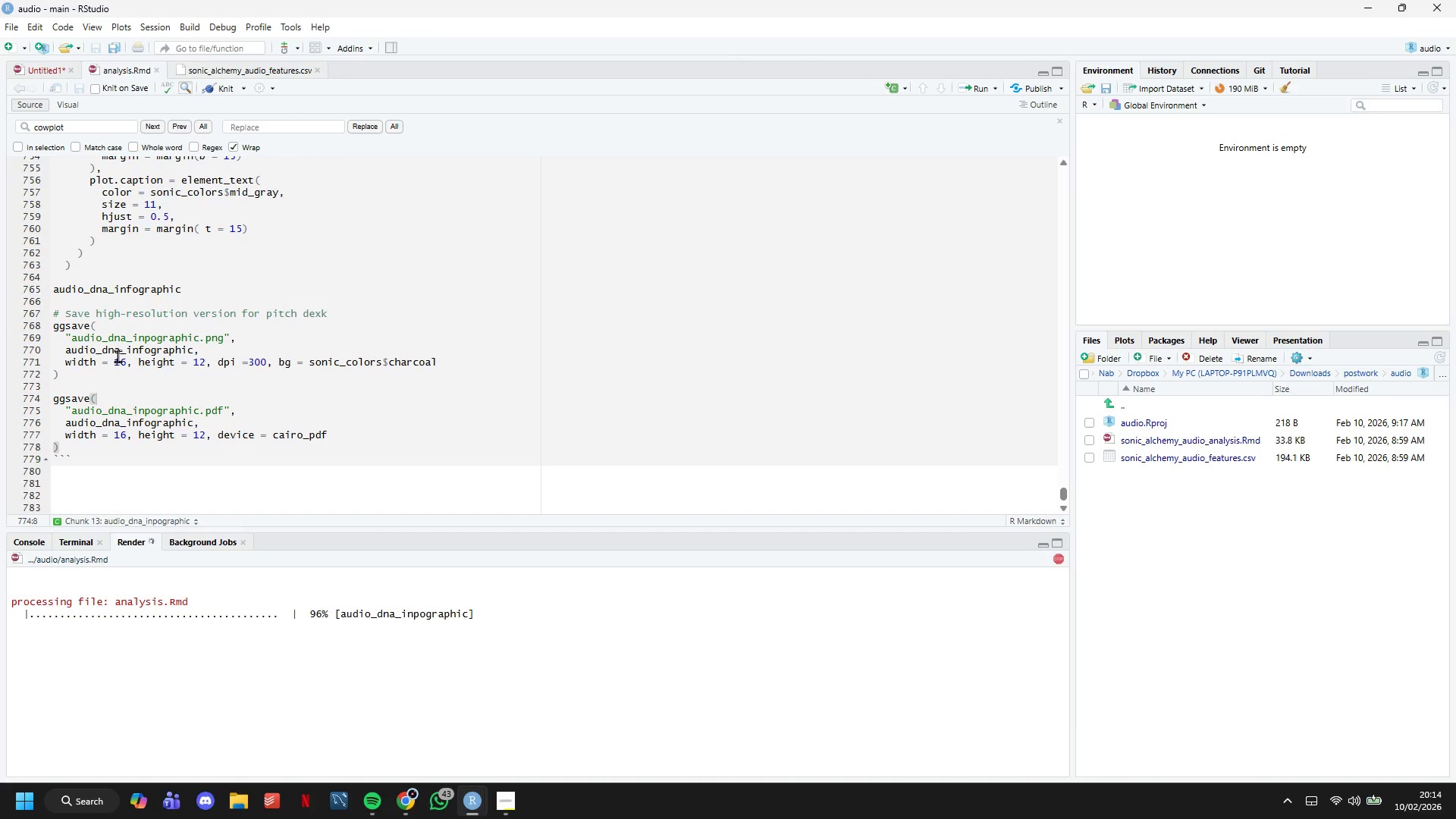 
scroll: coordinate [118, 356], scroll_direction: up, amount: 3.0
 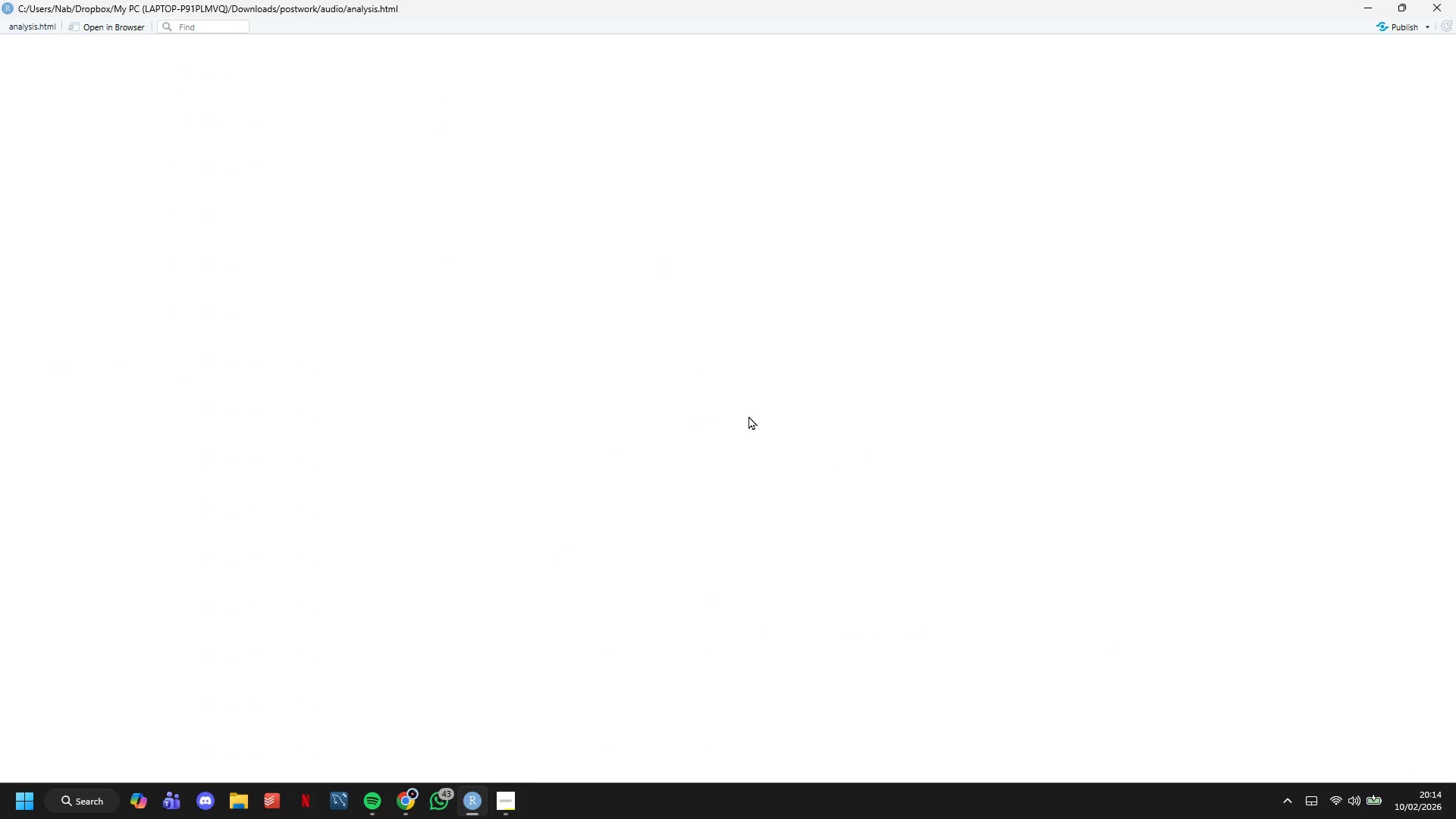 
left_click([400, 267])
 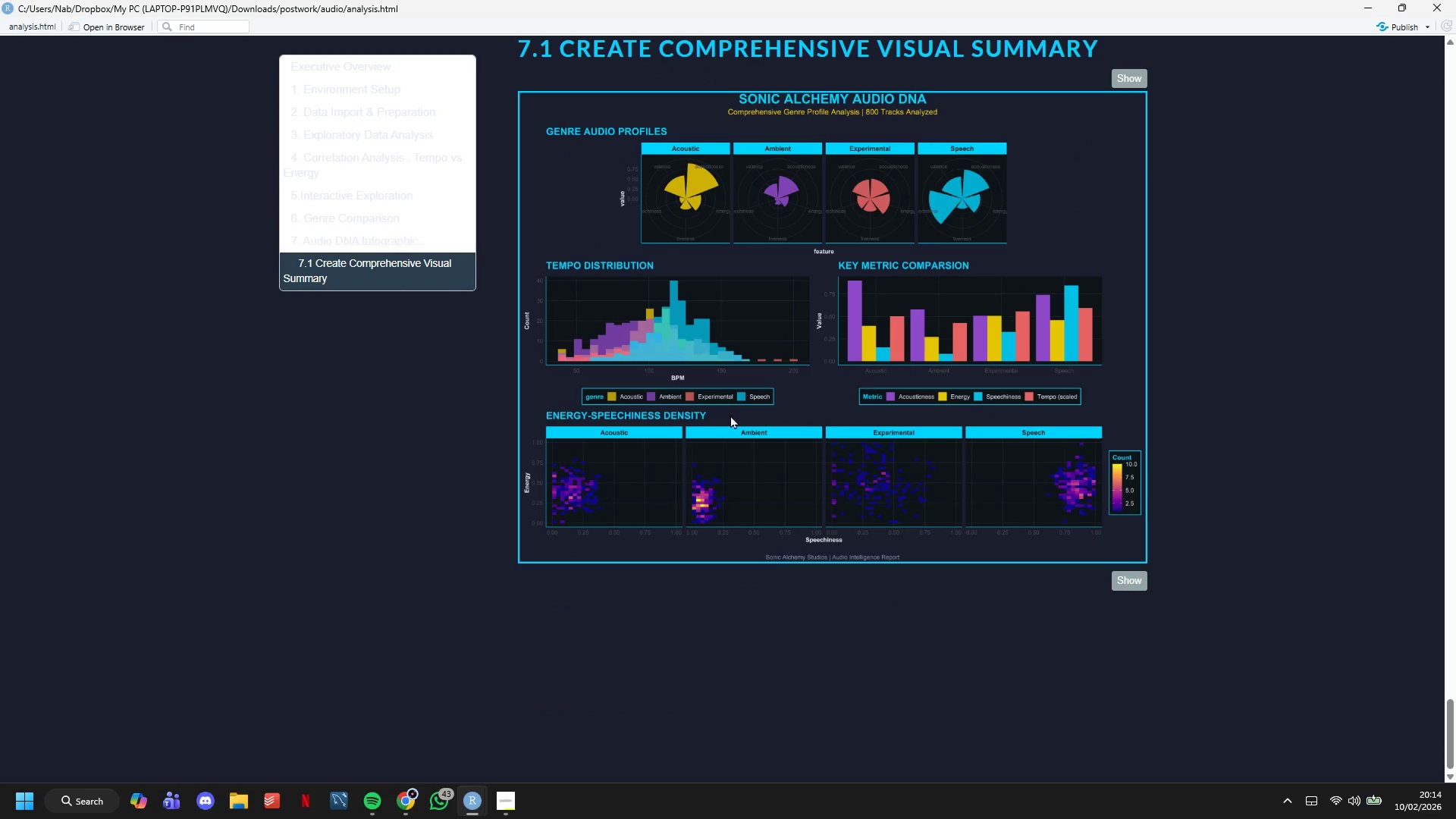 
scroll: coordinate [735, 429], scroll_direction: down, amount: 5.0
 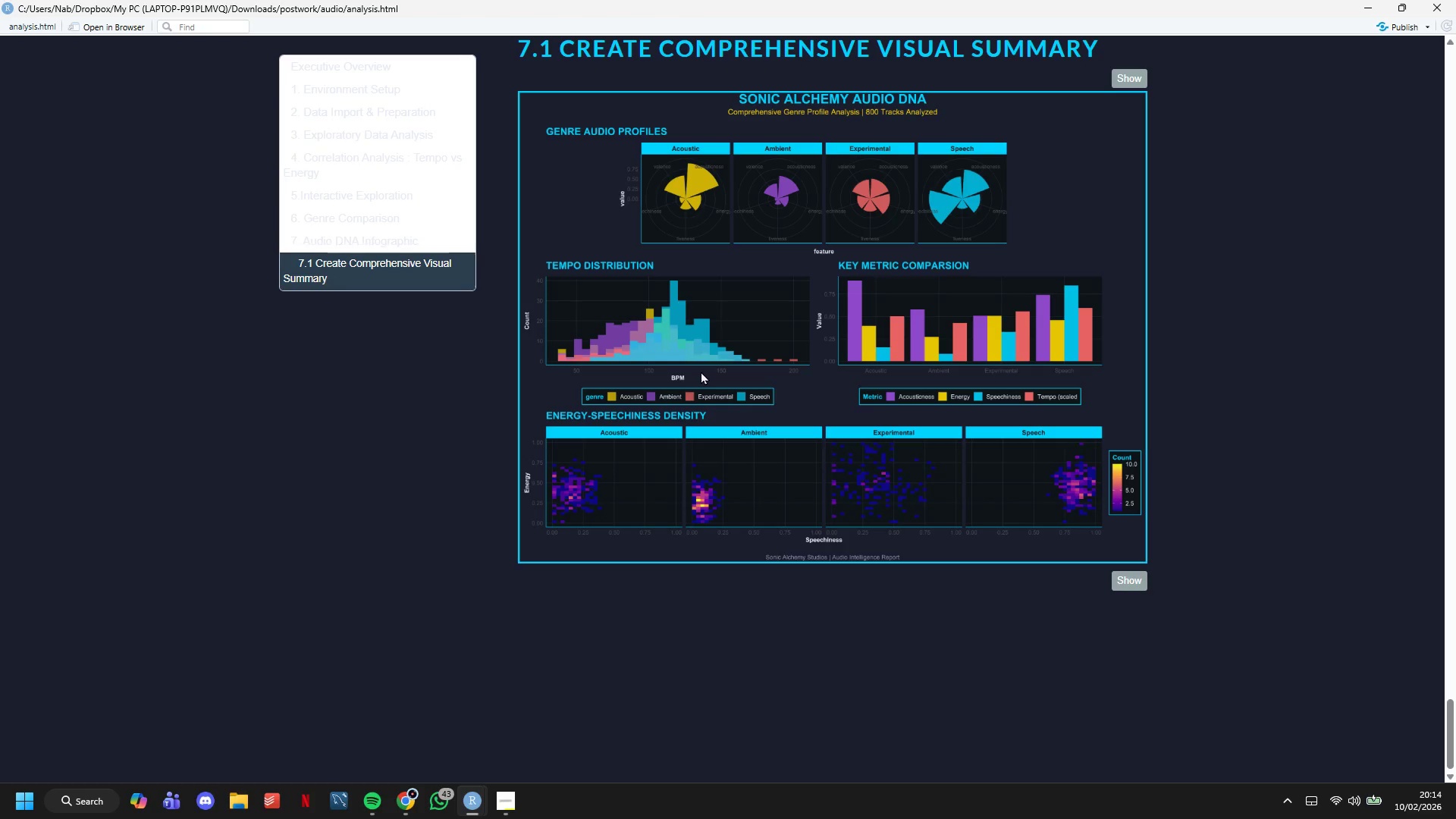 
double_click([701, 371])
 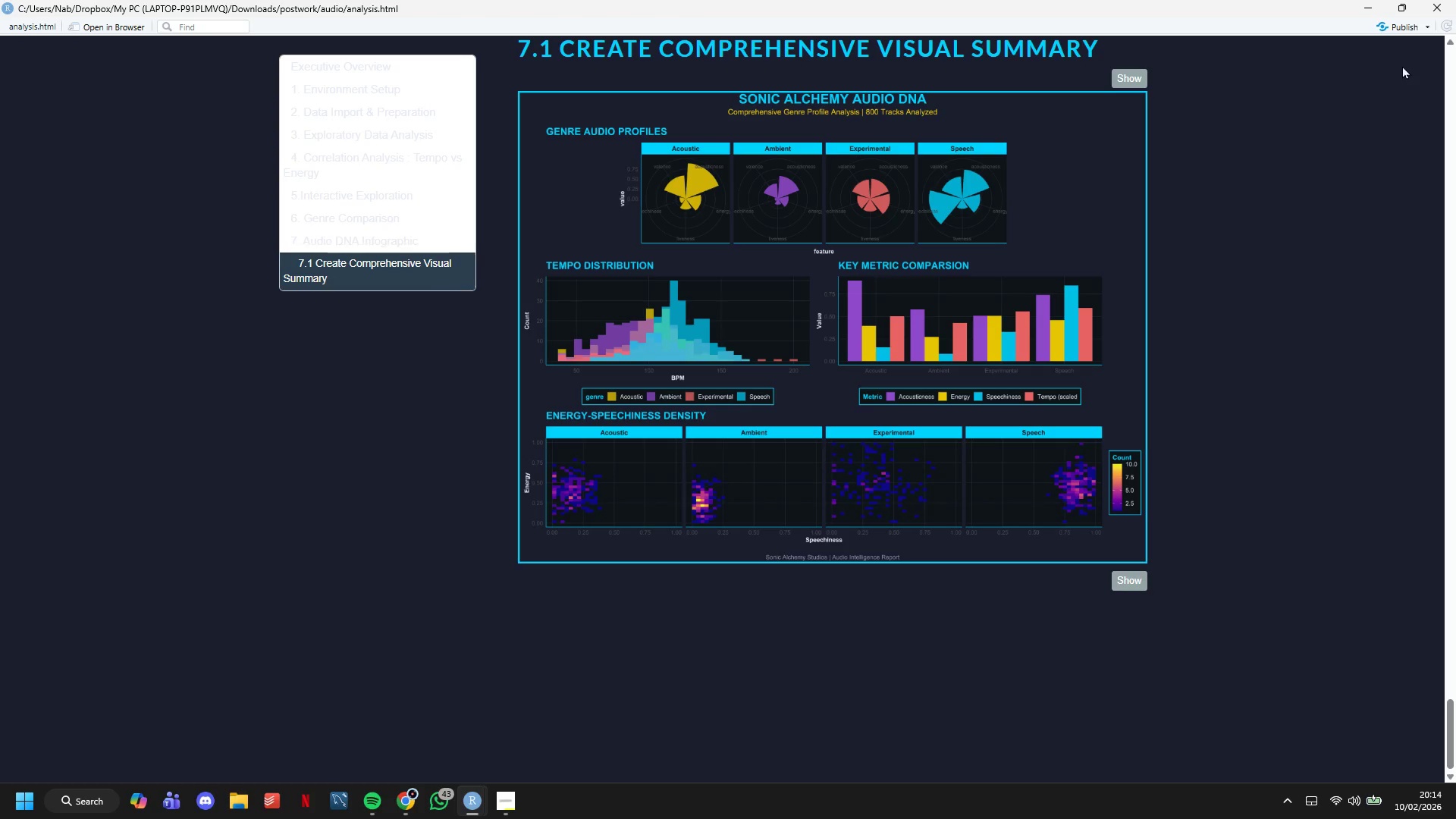 
left_click([1370, 9])
 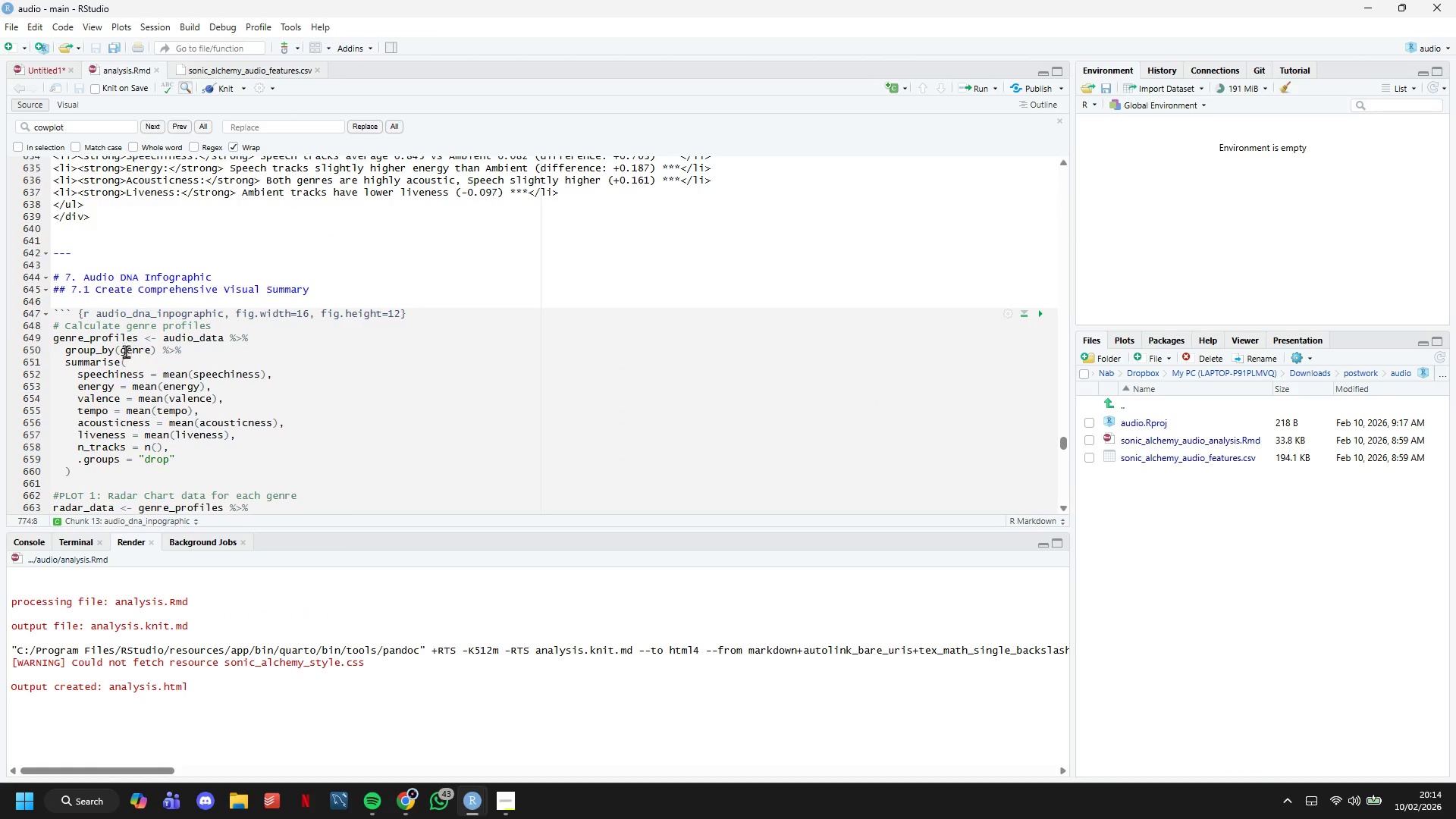 
left_click([66, 312])
 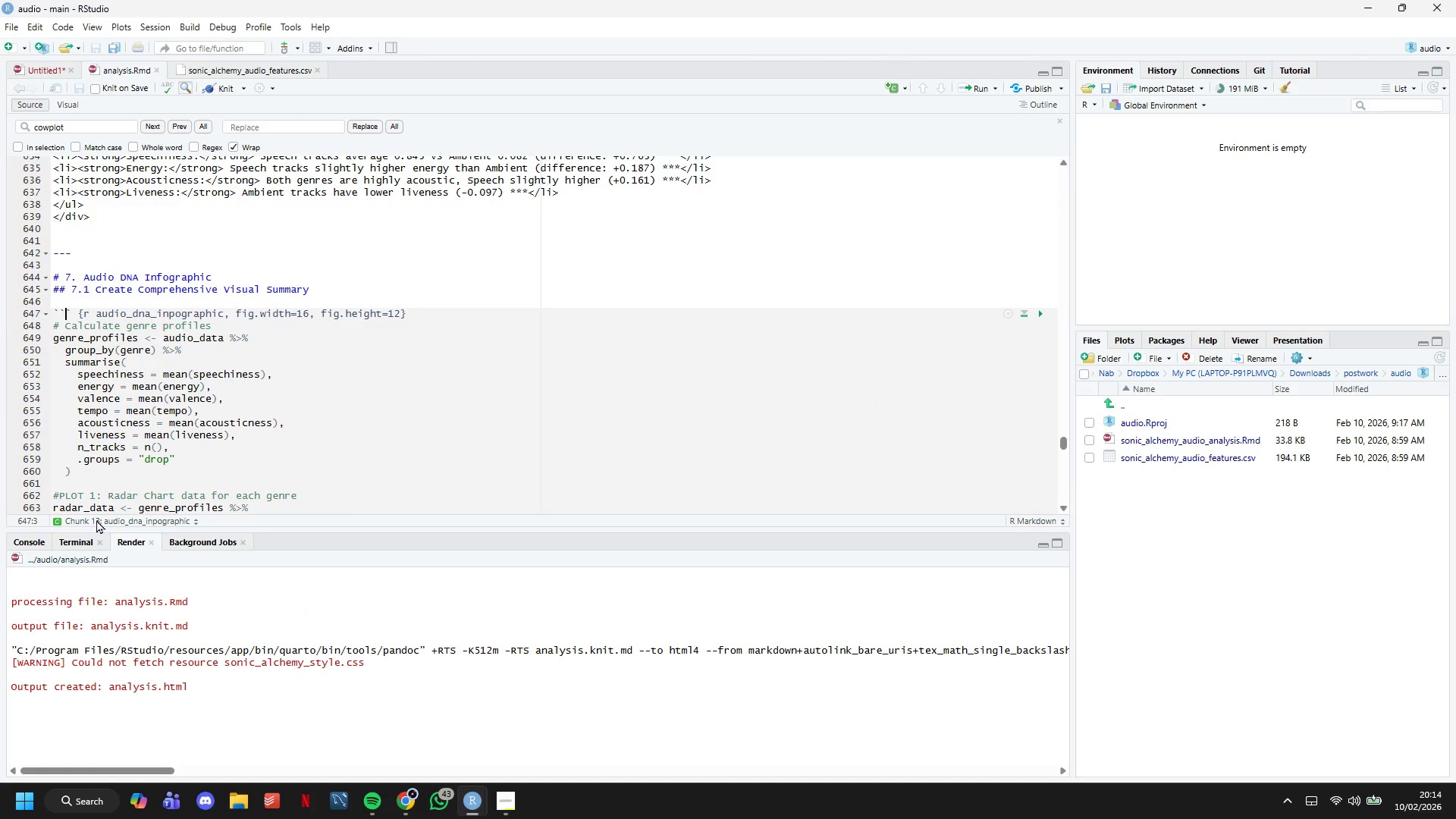 
left_click([96, 519])
 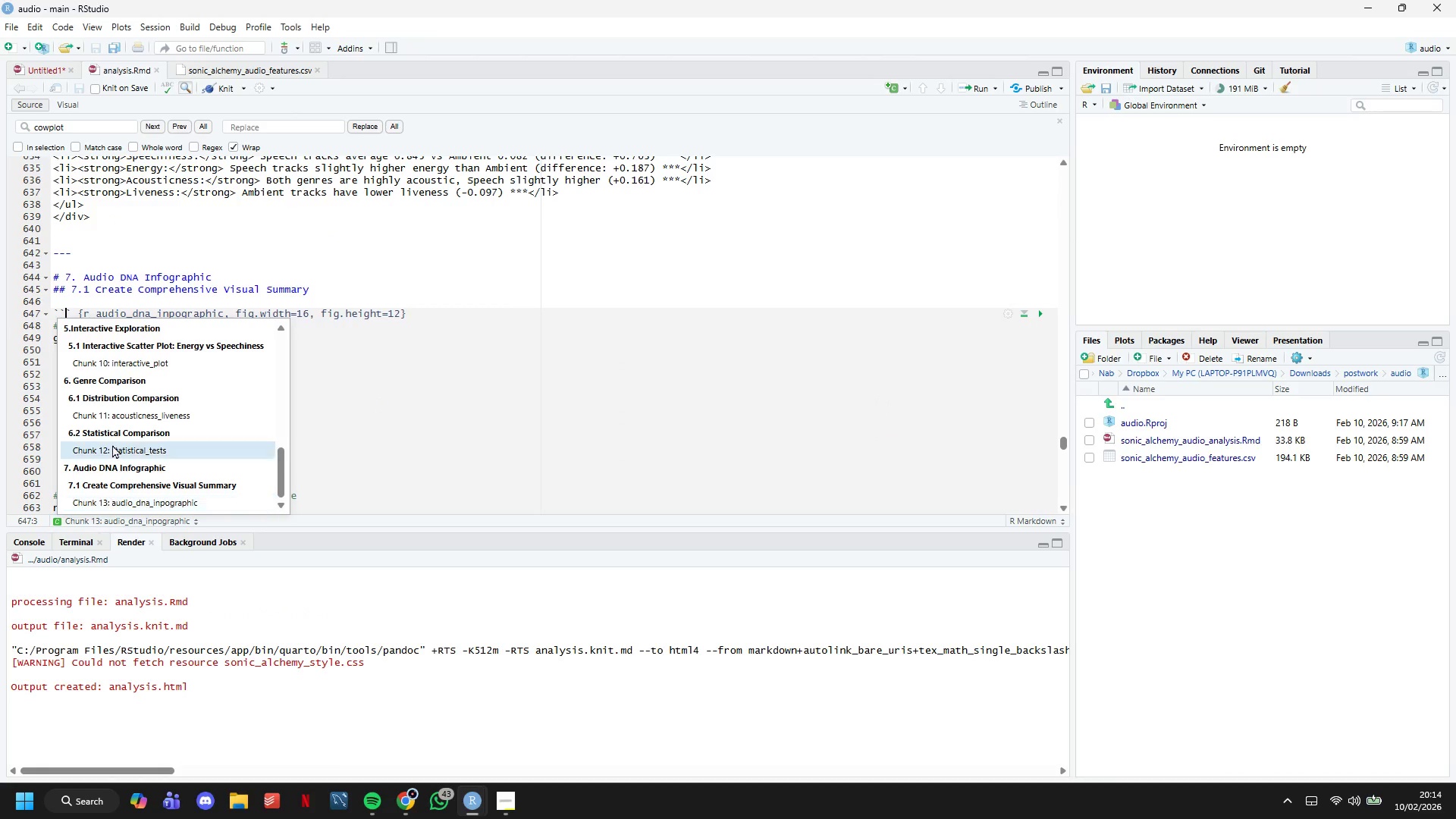 
scroll: coordinate [119, 428], scroll_direction: down, amount: 8.0
 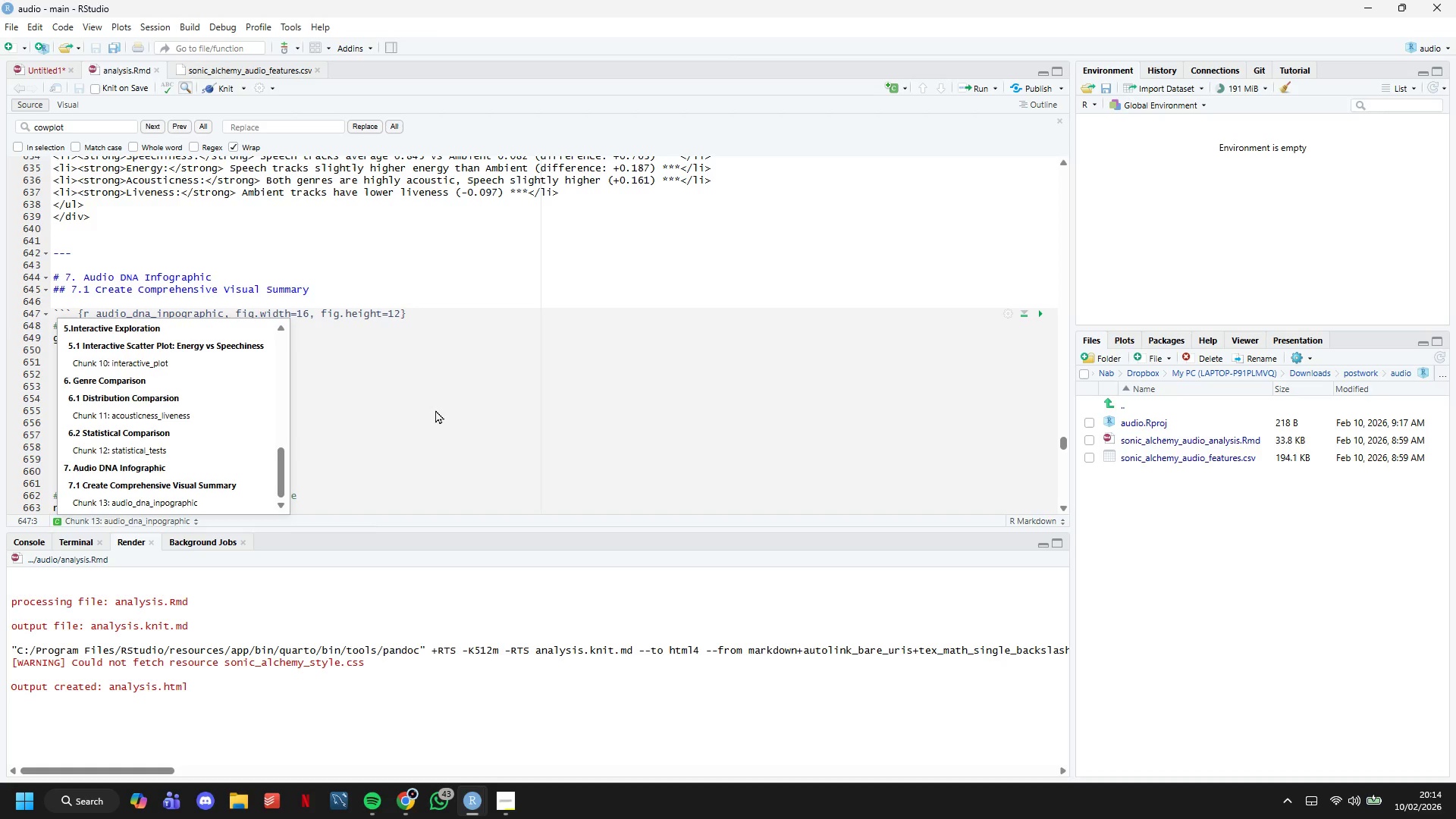 
left_click([435, 409])
 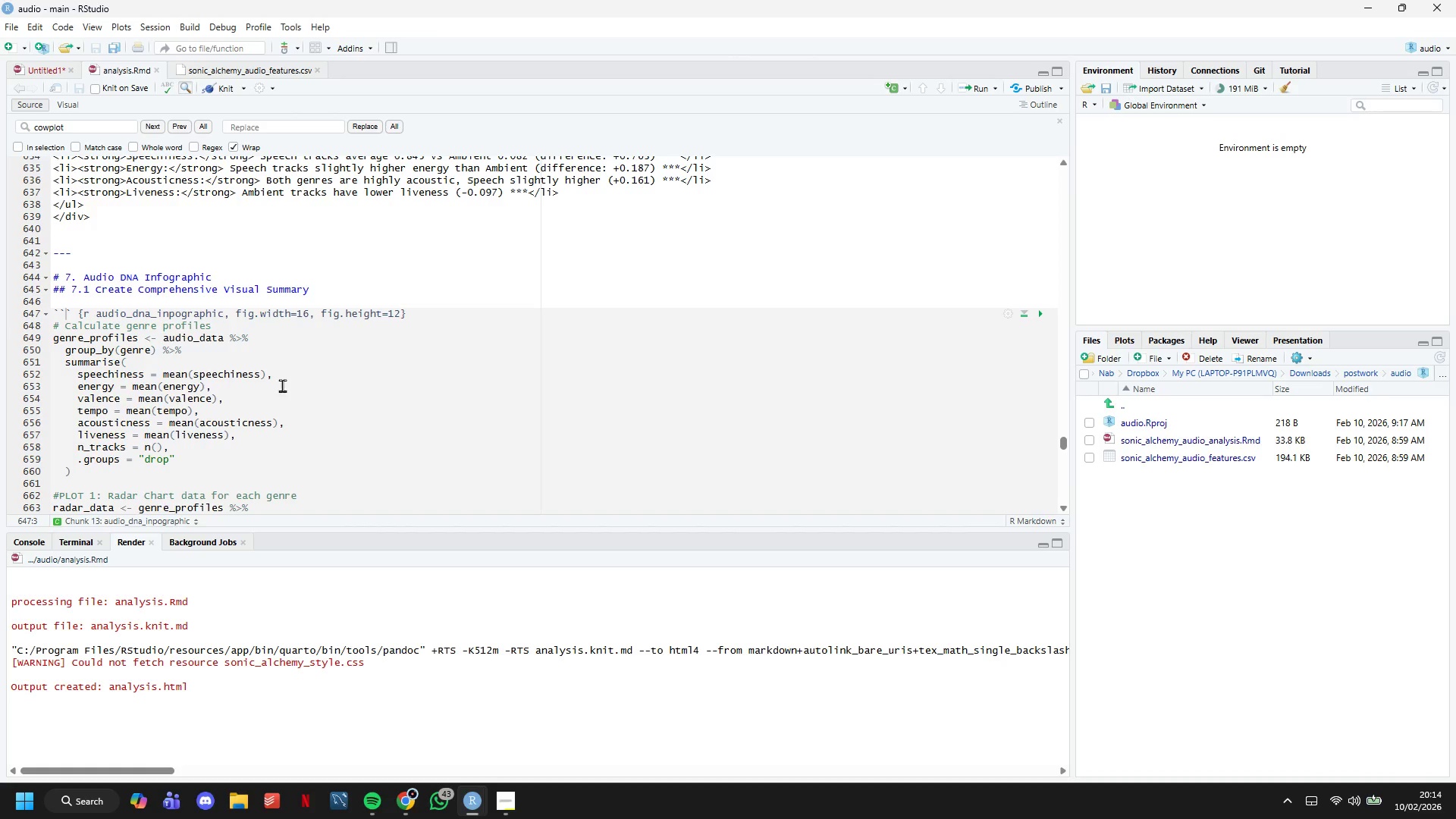 
scroll: coordinate [282, 382], scroll_direction: down, amount: 5.0
 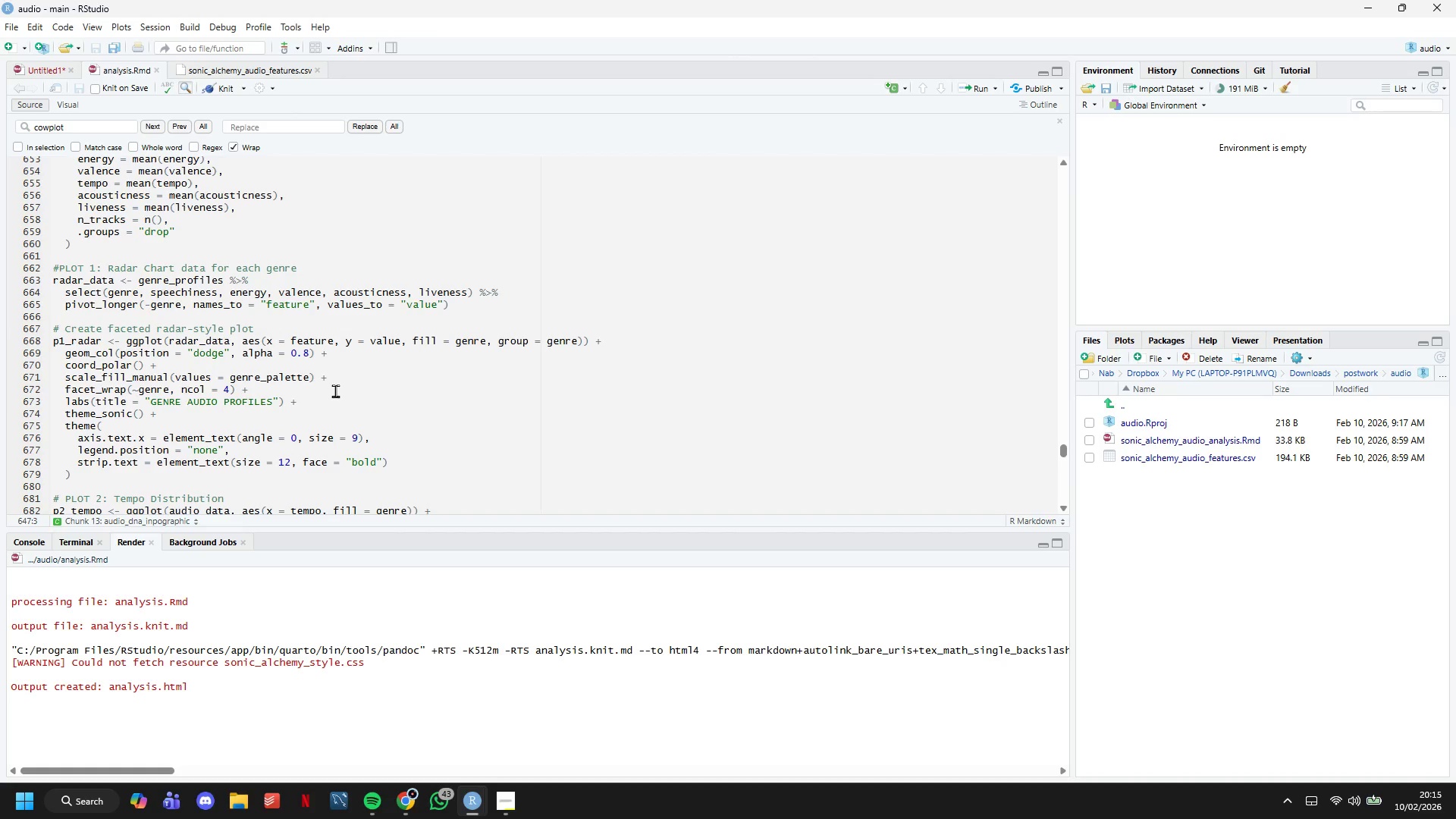 
wait(28.19)
 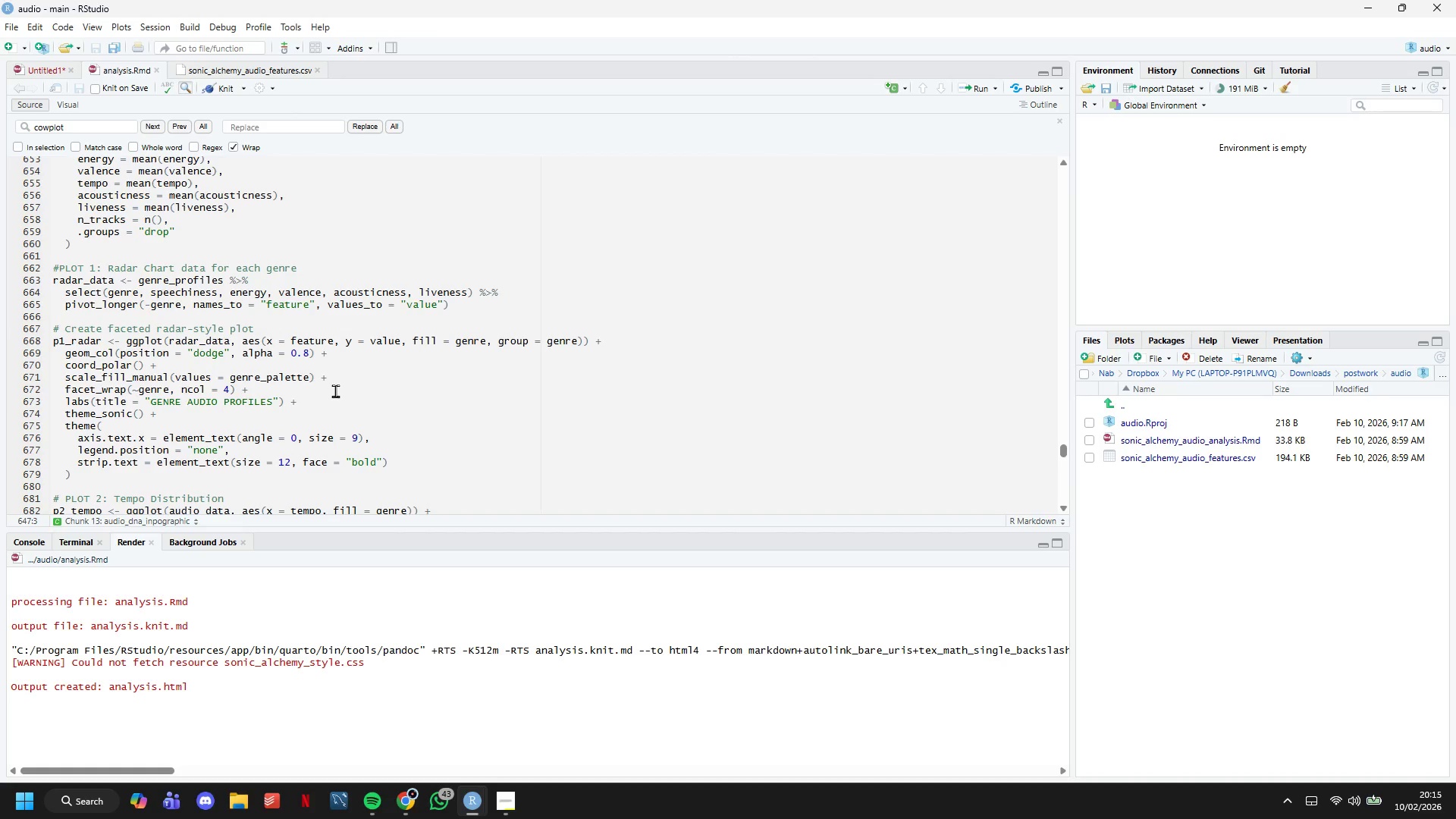 
left_click([23, 547])
 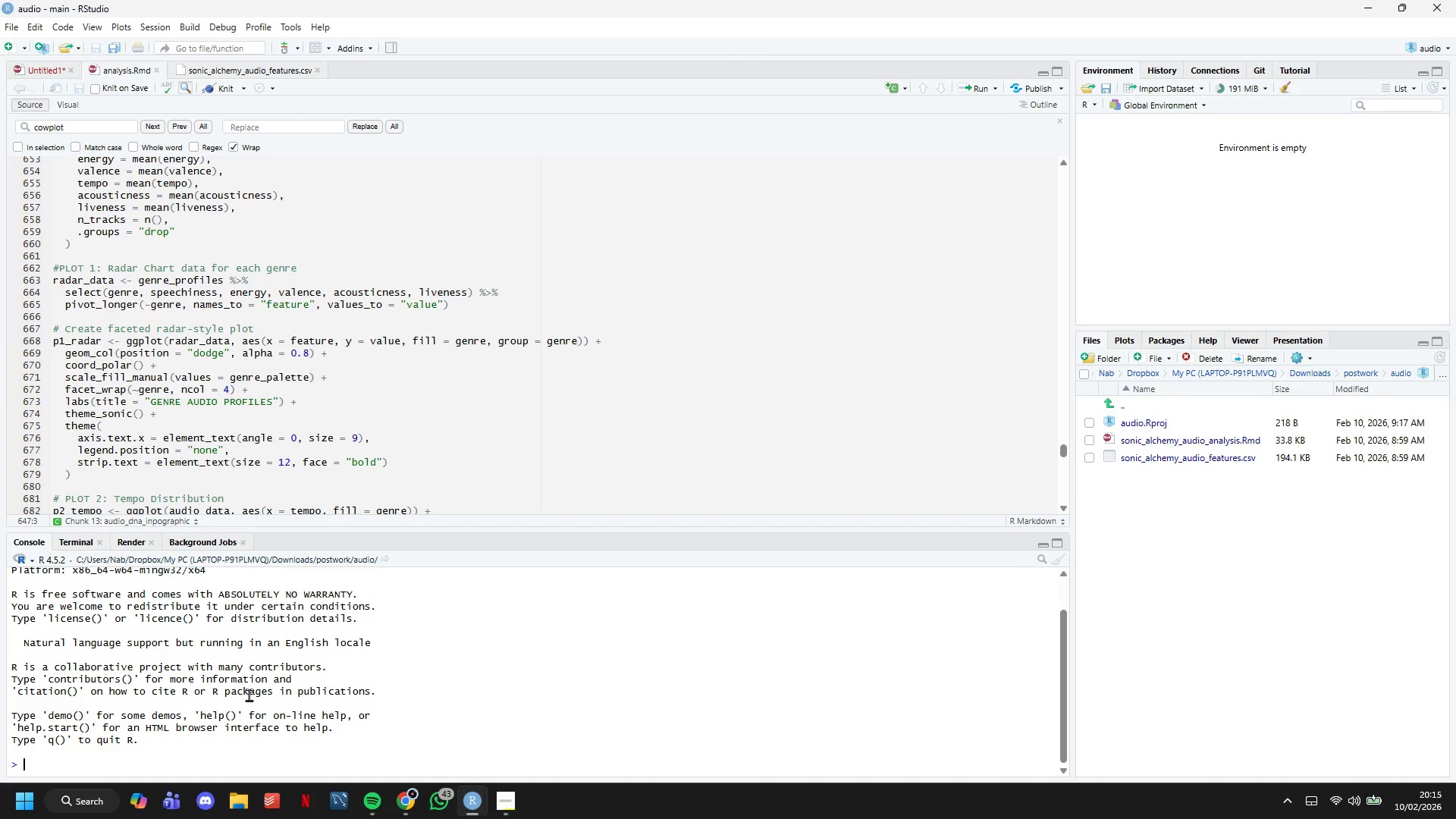 
type(getwd()
 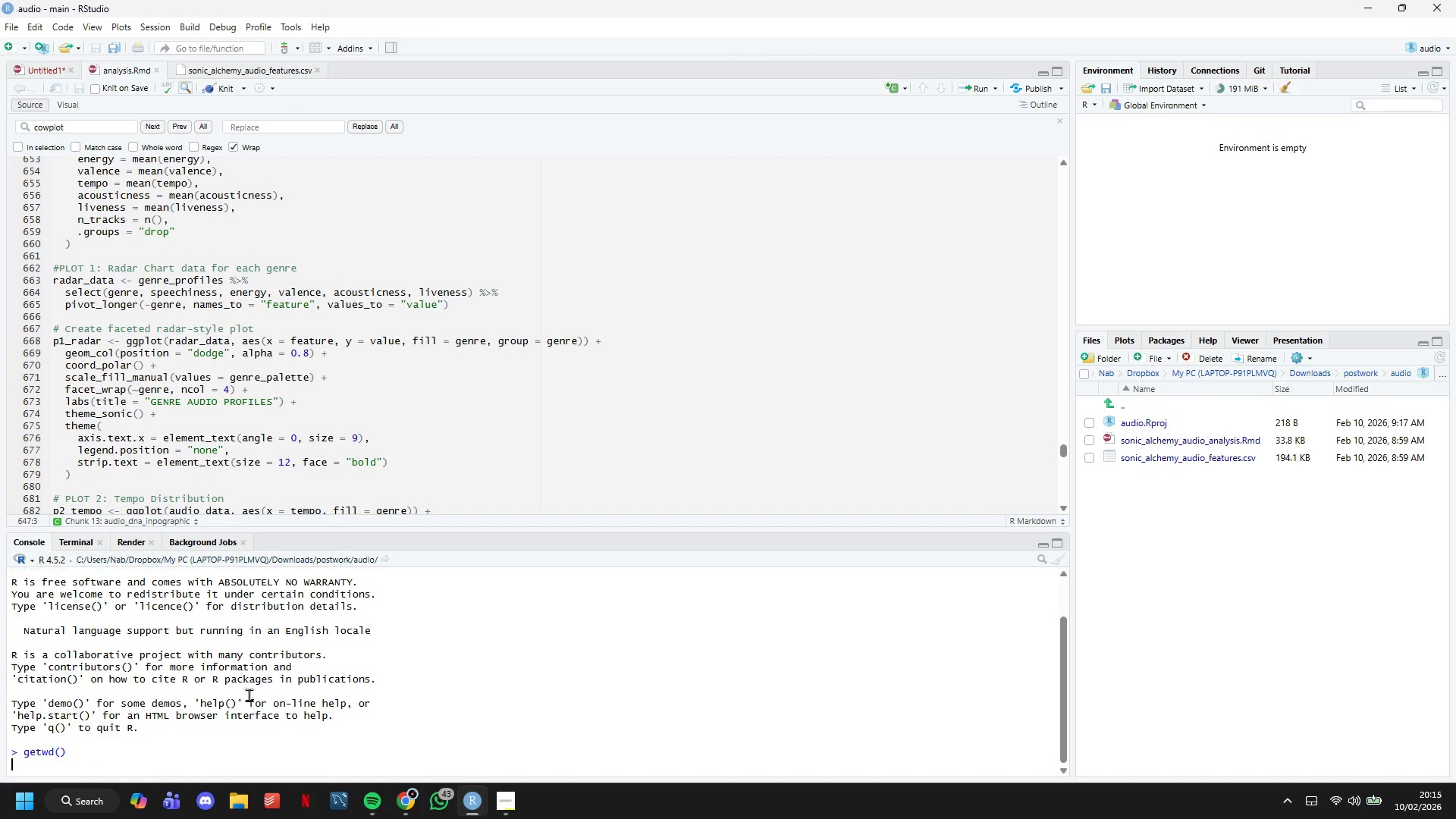 
key(Enter)
 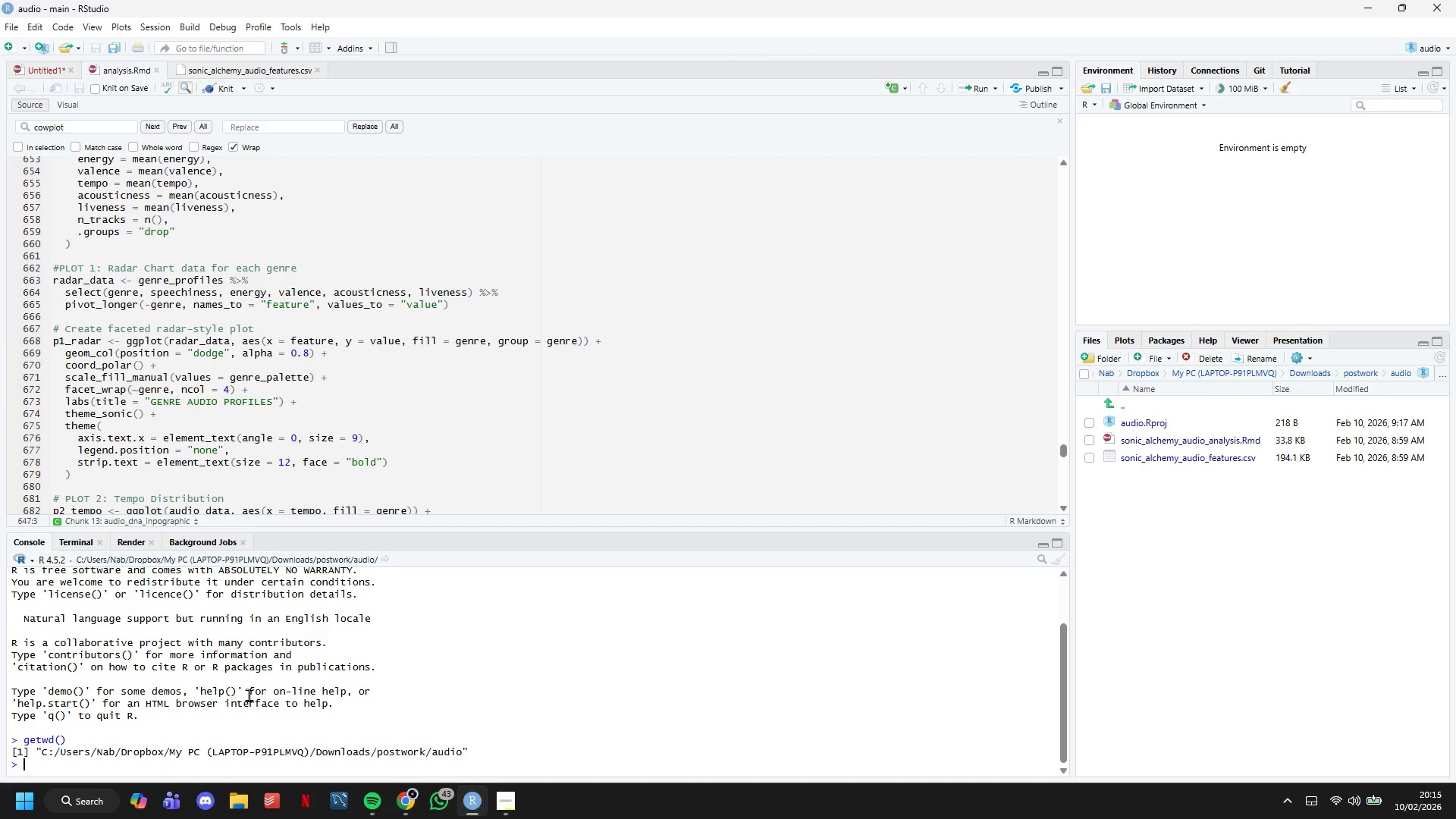 
wait(6.94)
 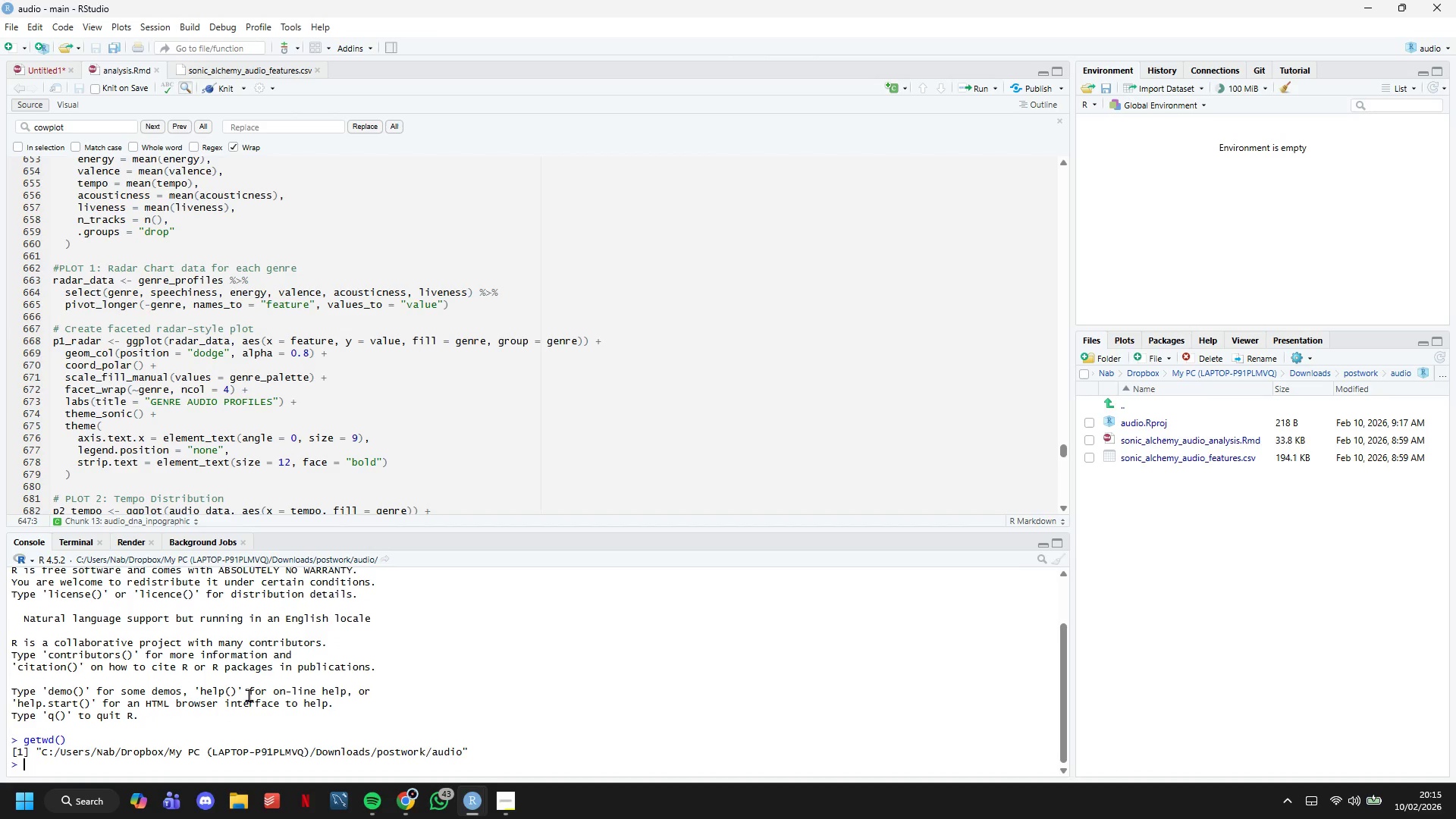 
type(file.e)
 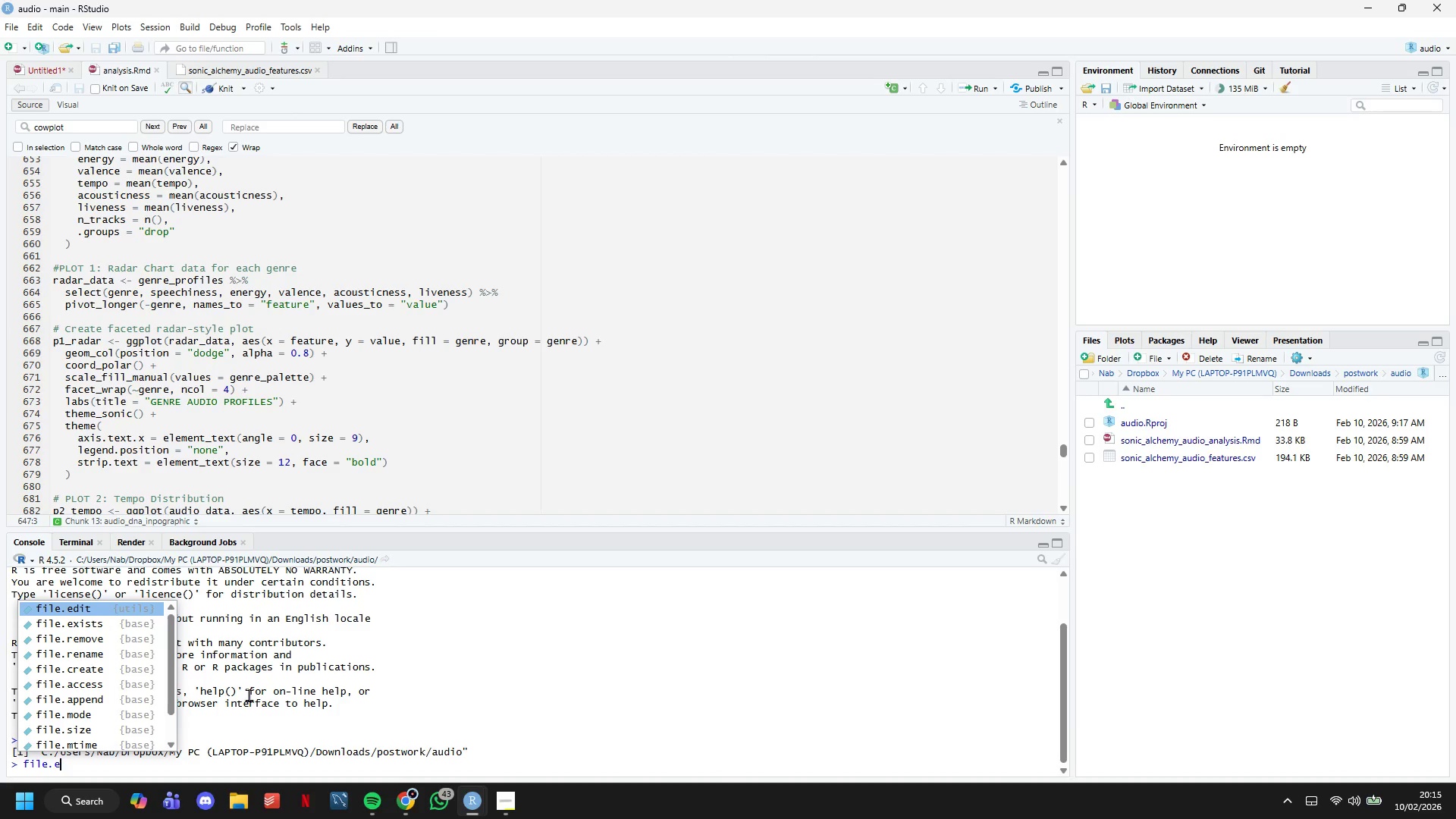 
key(ArrowDown)
 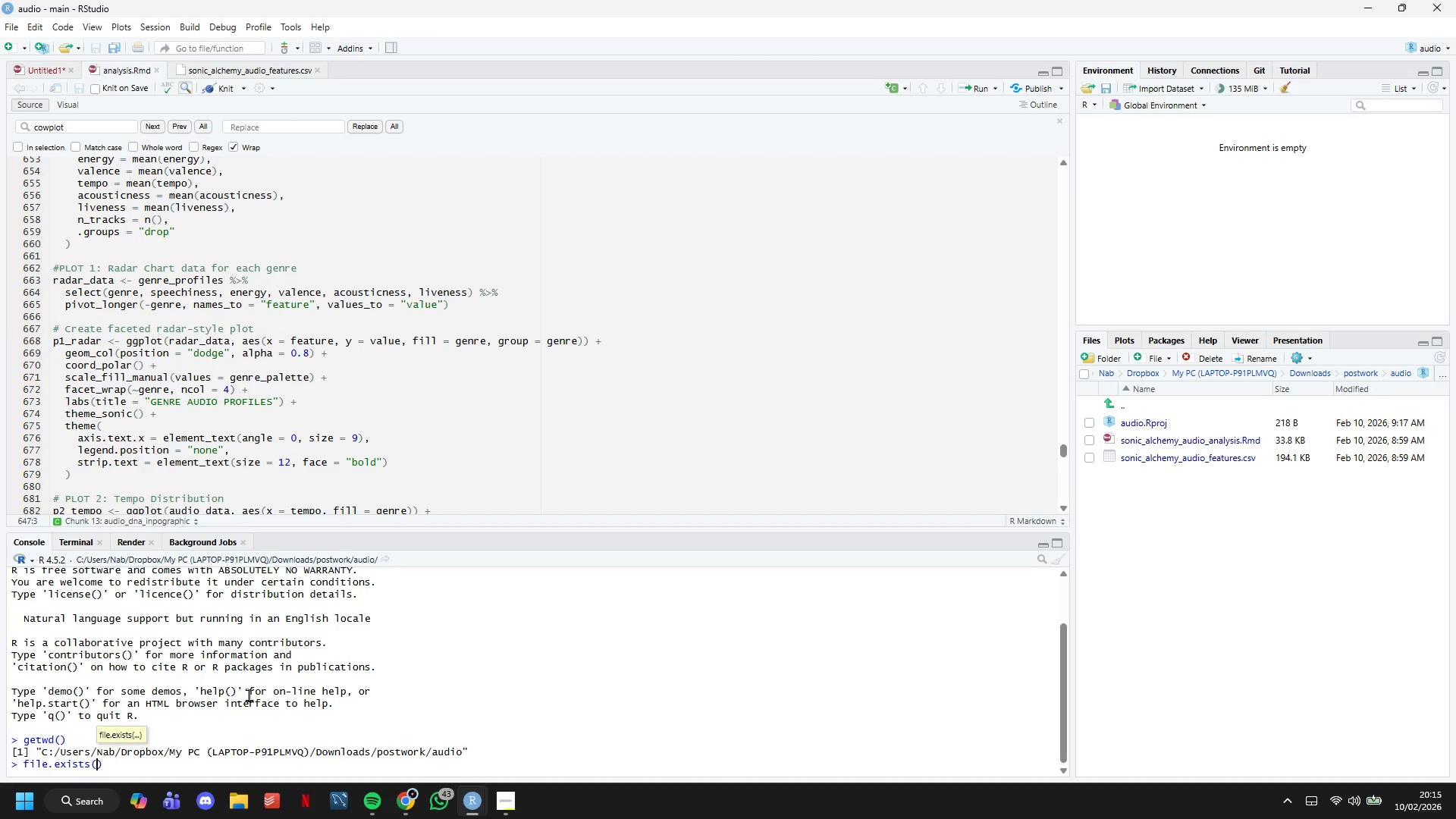 
key(Enter)
 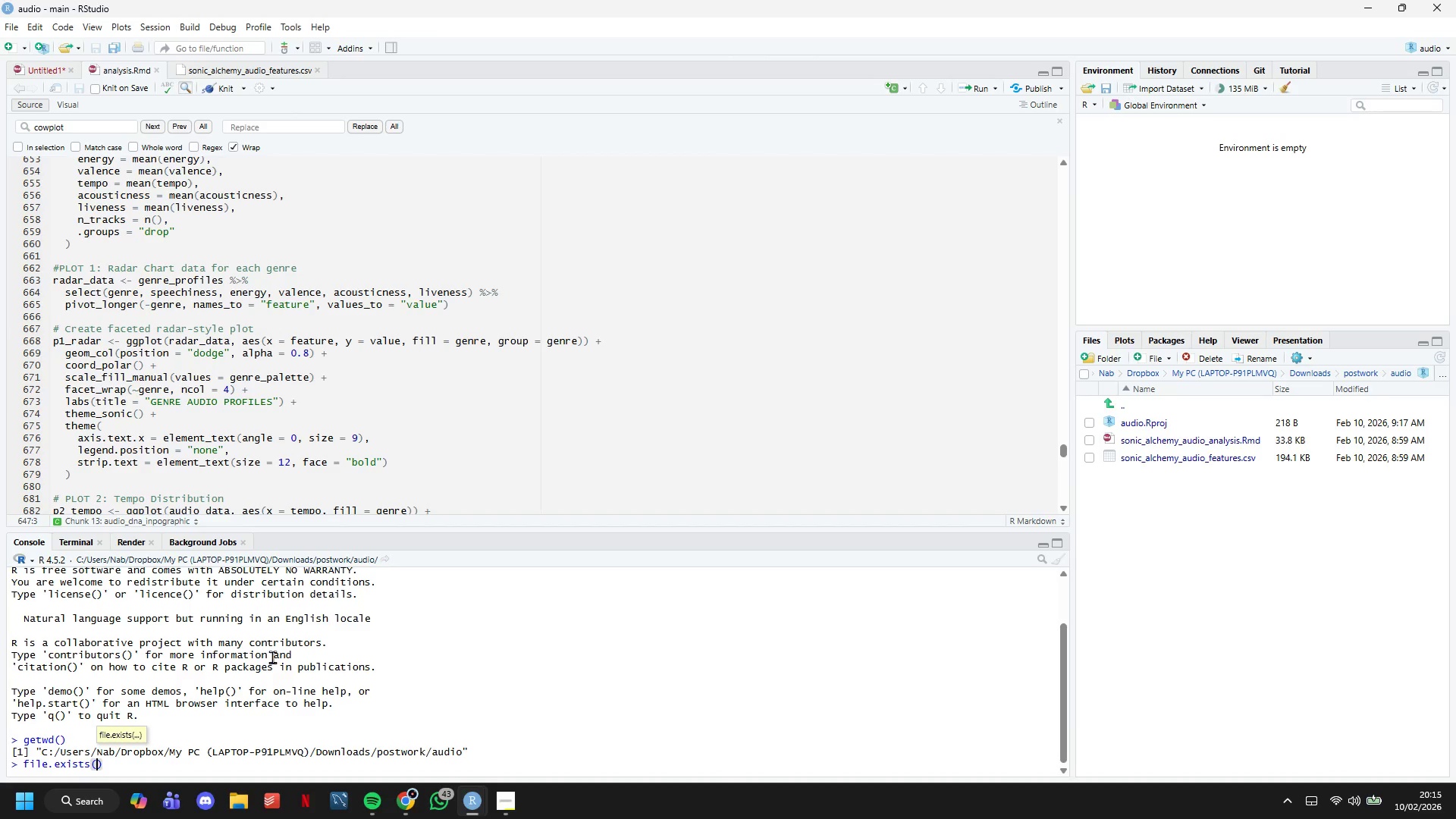 
scroll: coordinate [486, 329], scroll_direction: down, amount: 31.0
 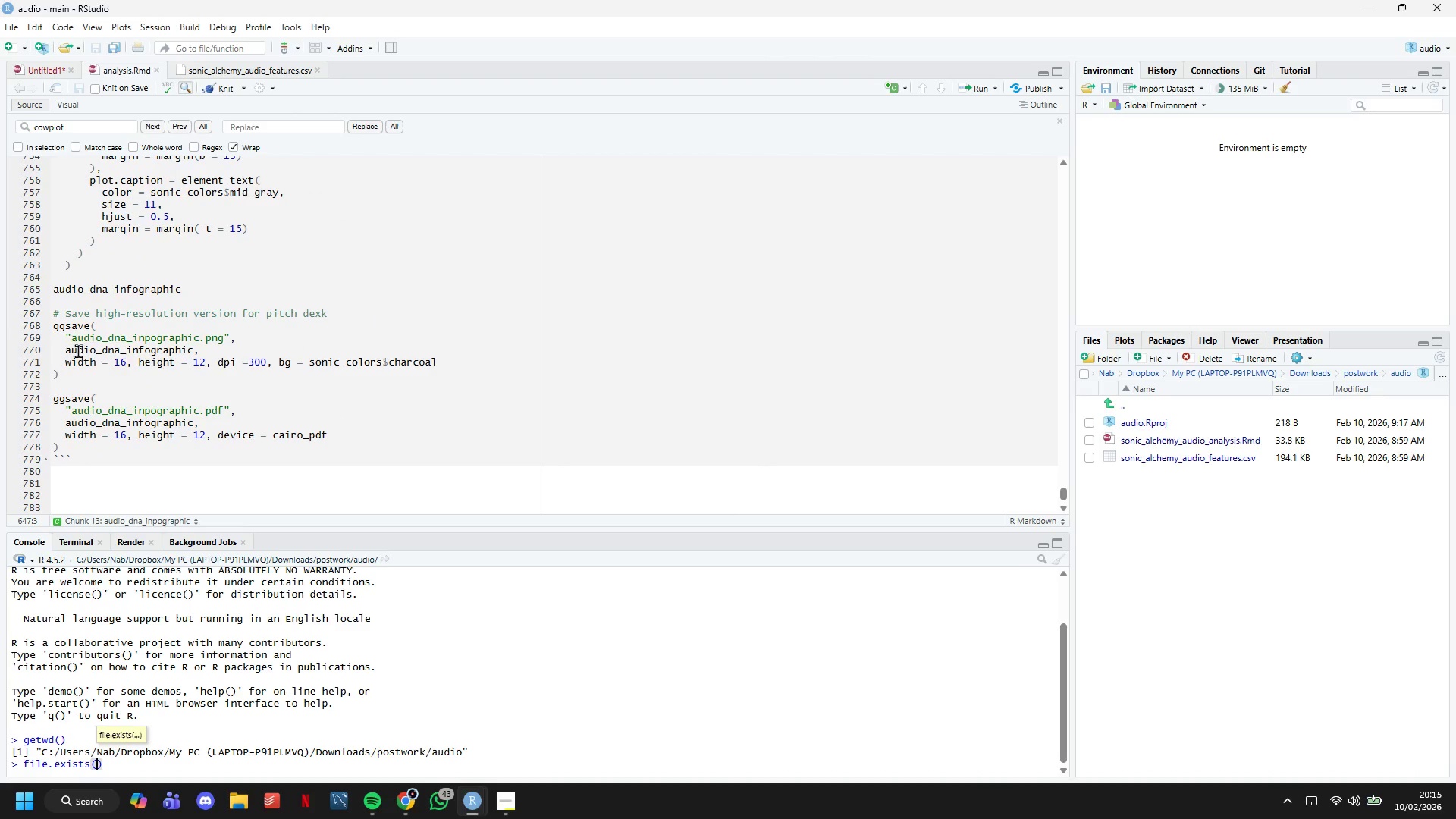 
left_click_drag(start_coordinate=[73, 339], to_coordinate=[229, 332])
 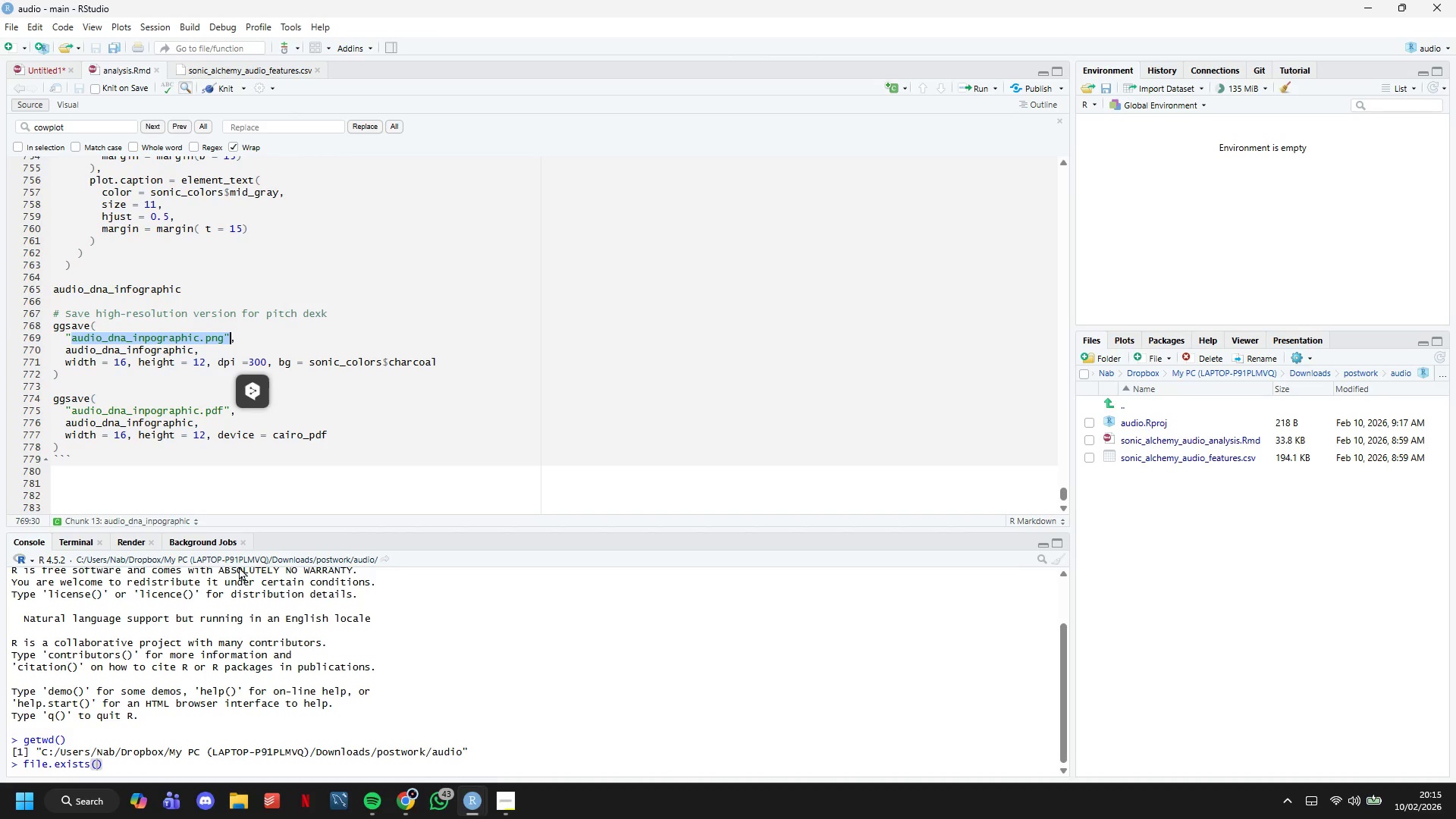 
key(Control+C)
 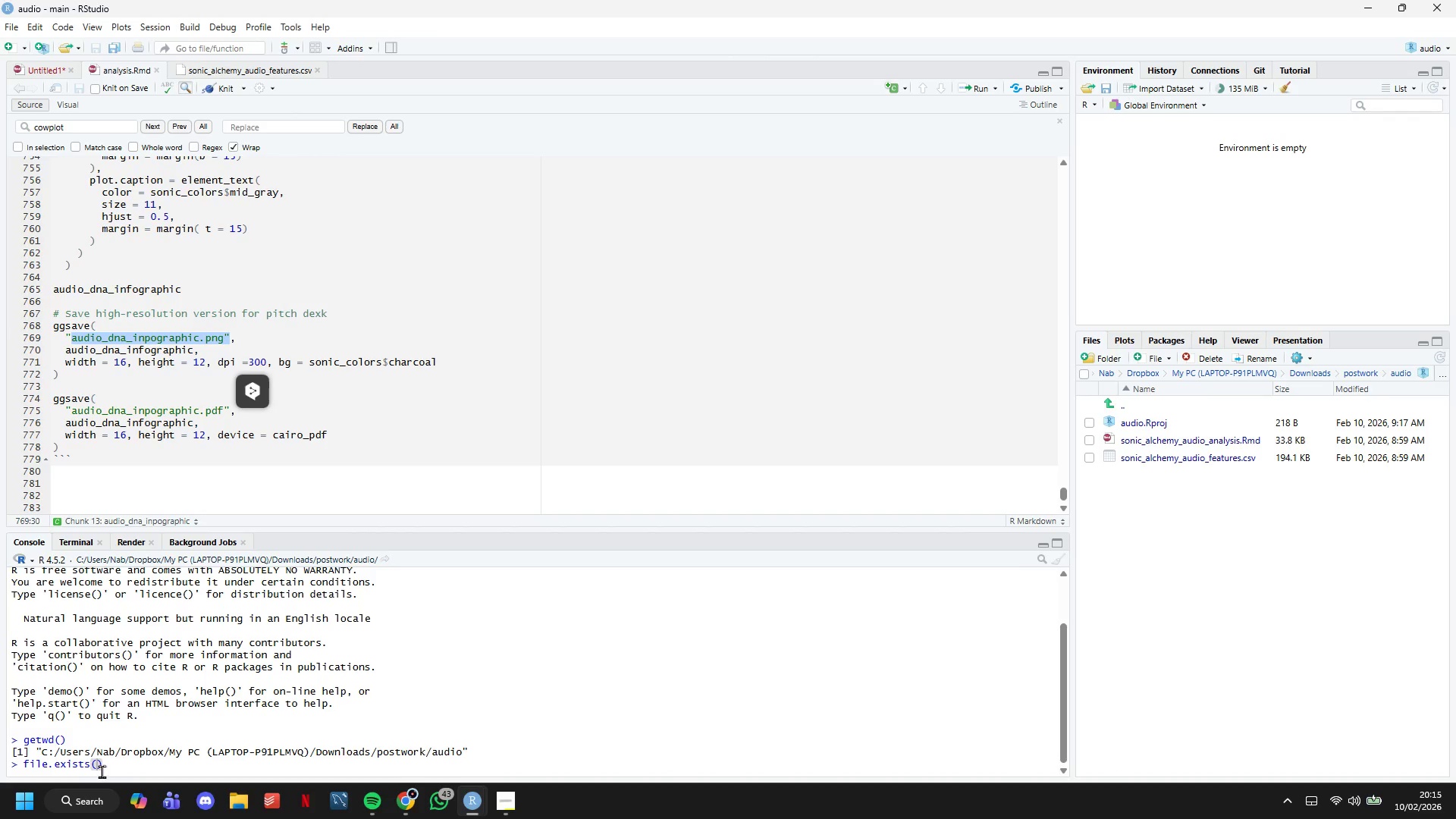 
left_click([96, 770])
 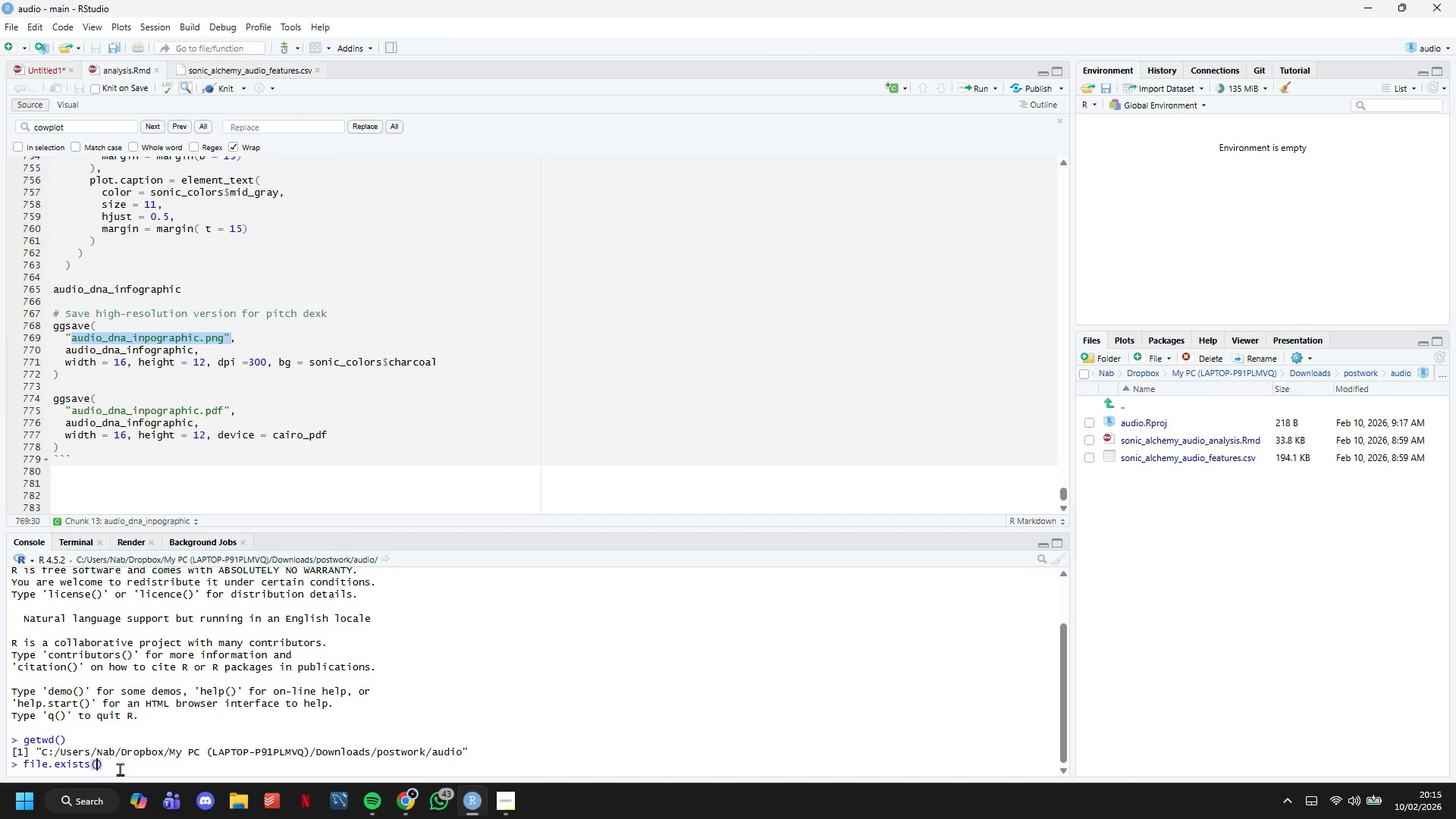 
key(Shift+ShiftLeft)
 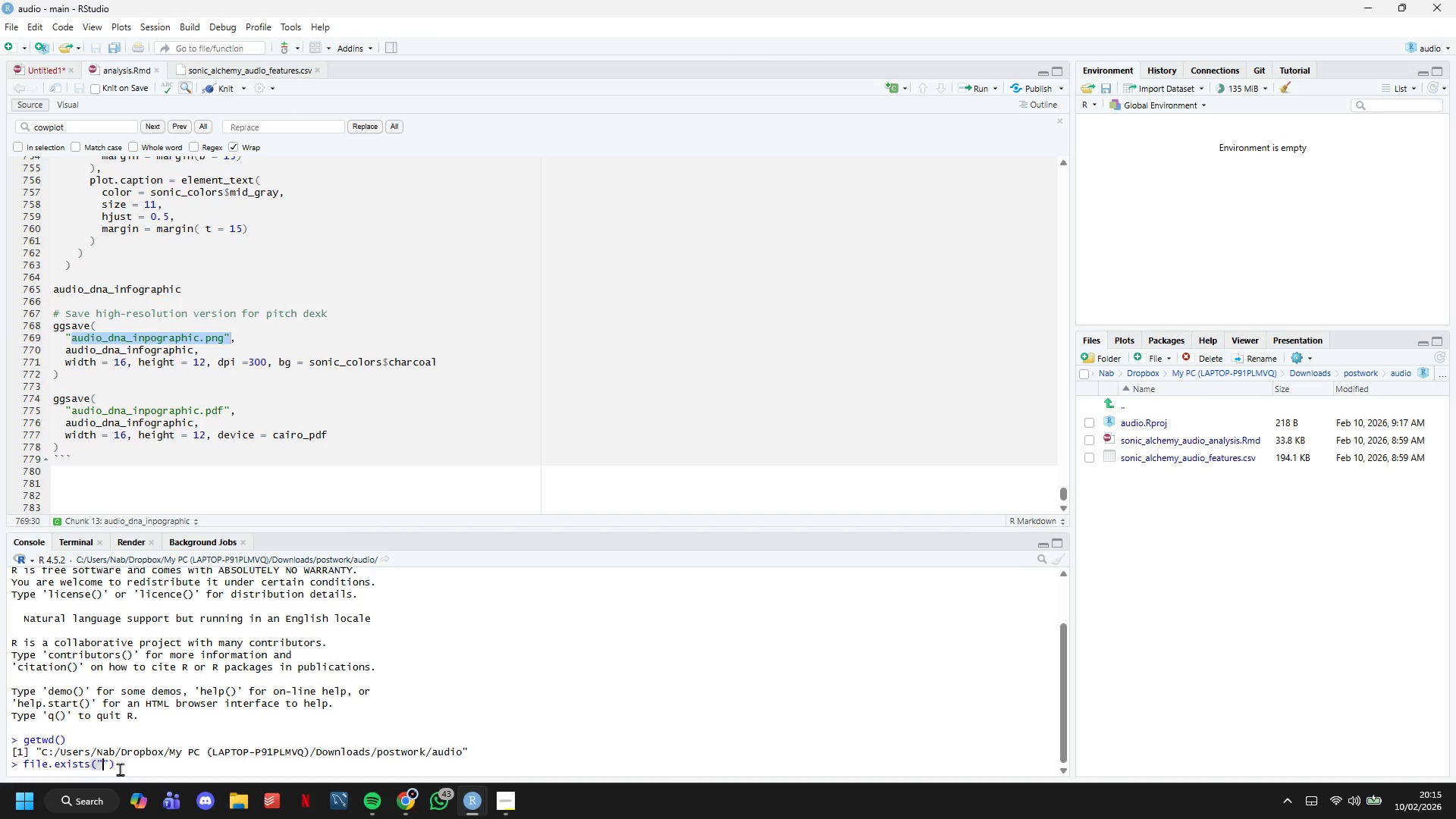 
key(Shift+Quote)
 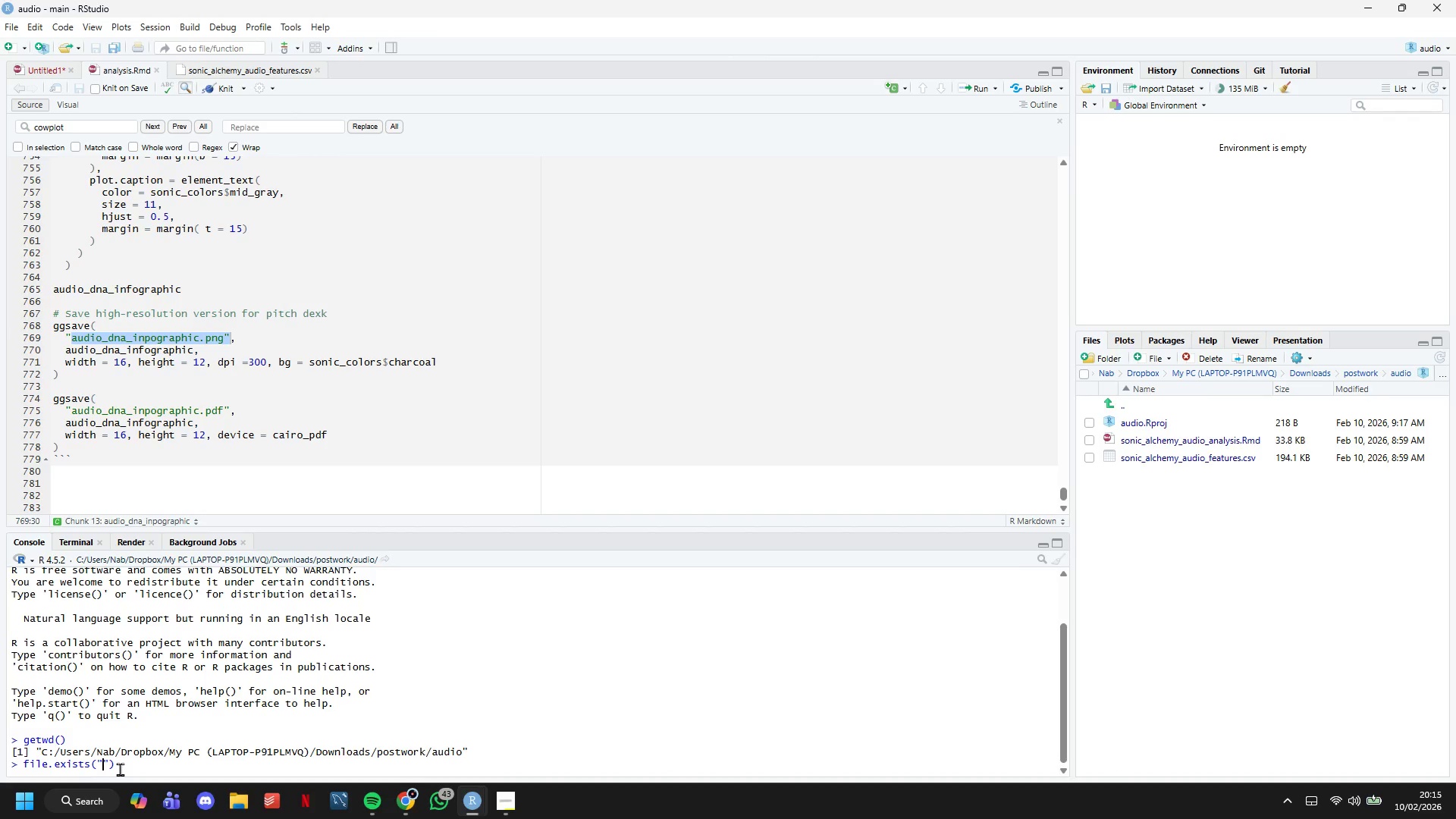 
key(Control+V)
 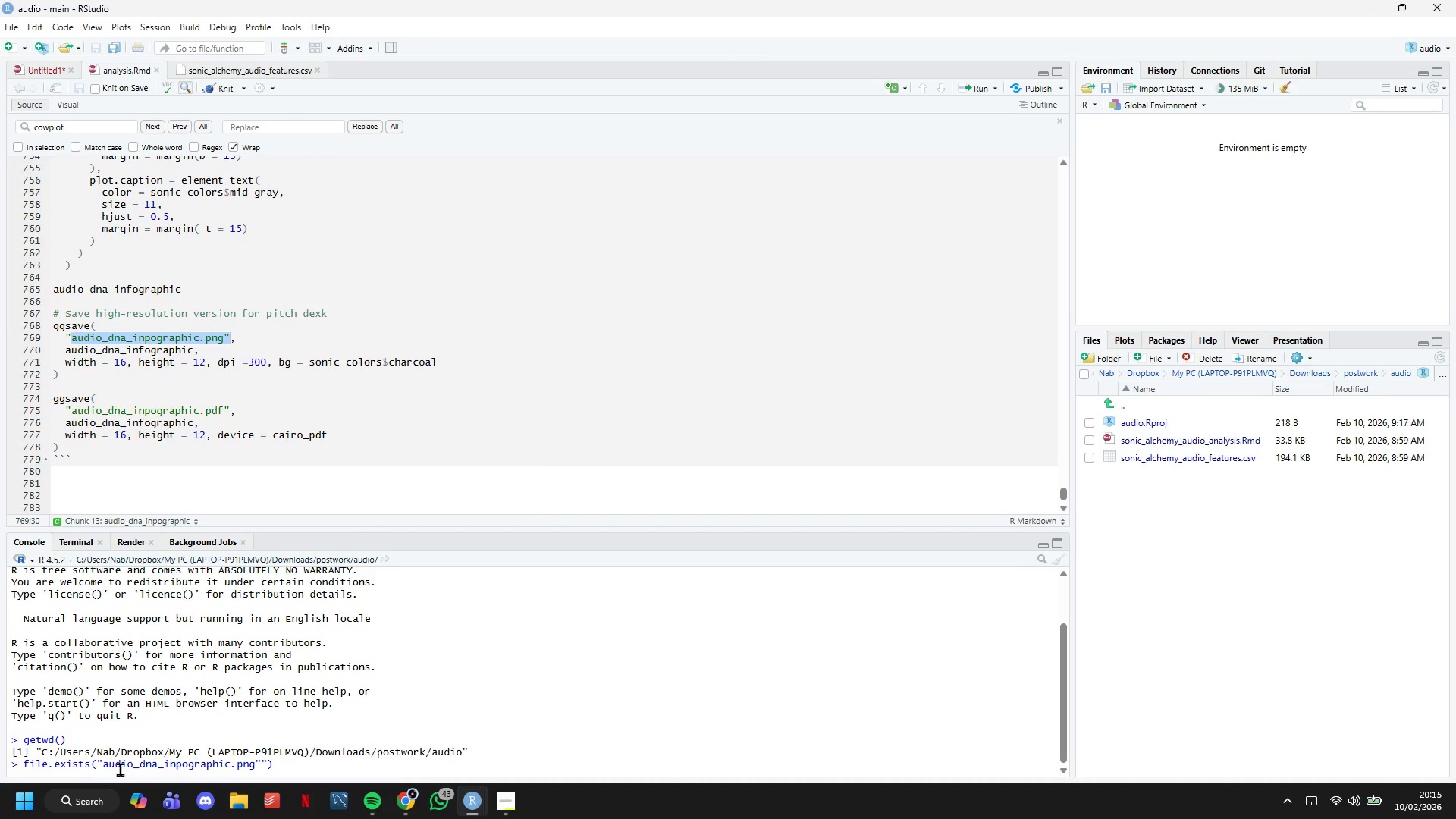 
key(ArrowRight)
 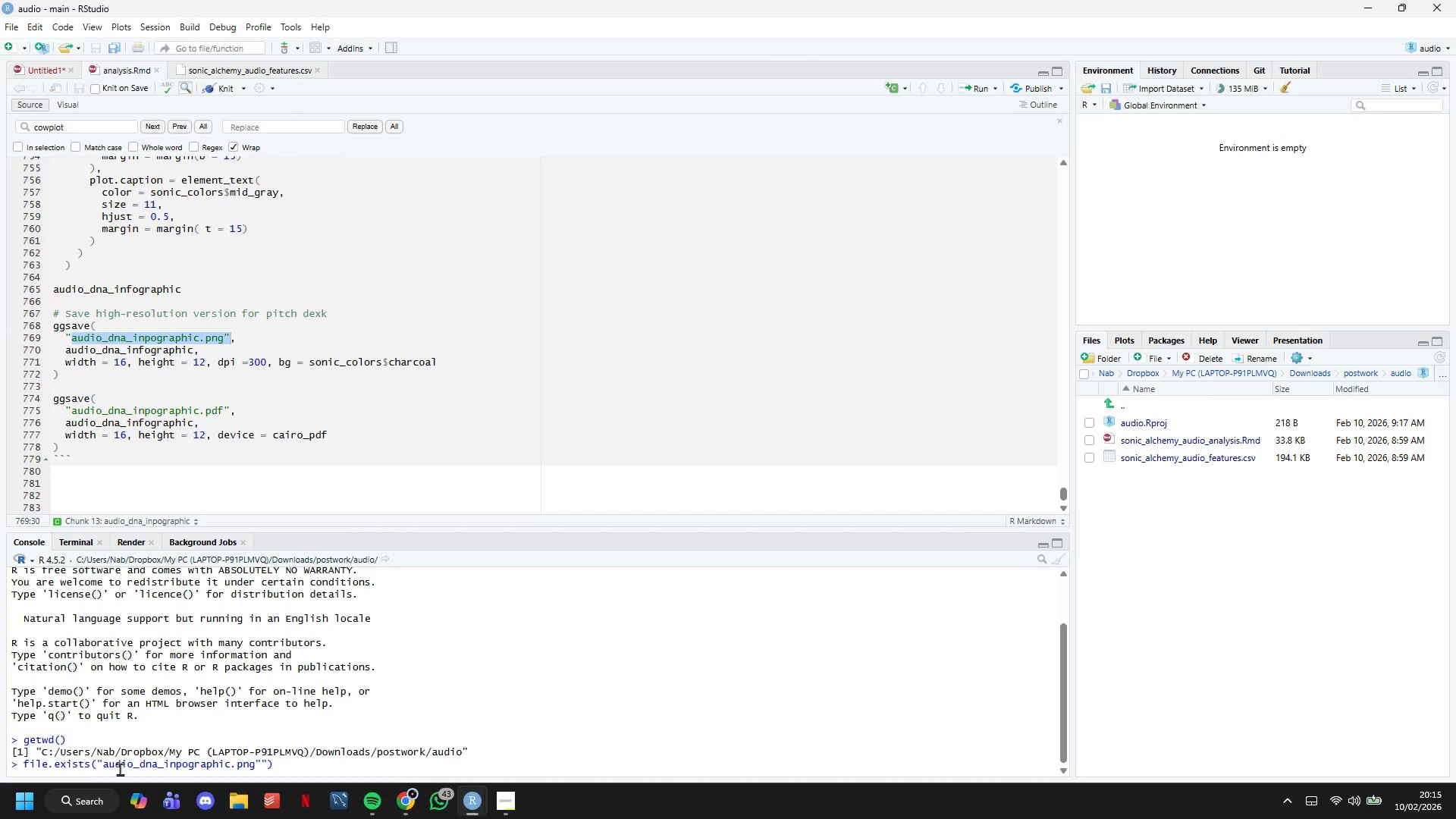 
key(Backspace)
 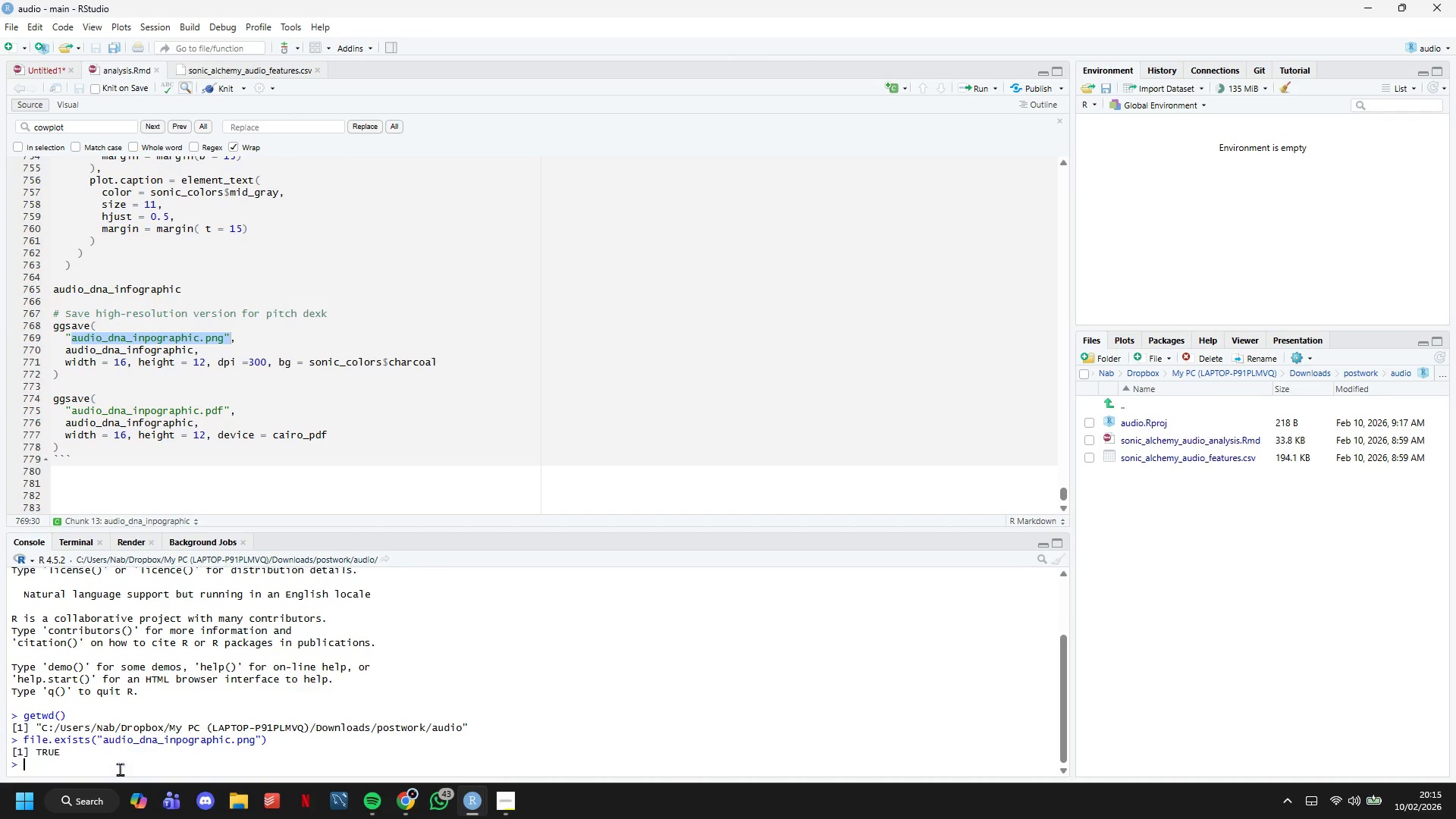 
key(Enter)
 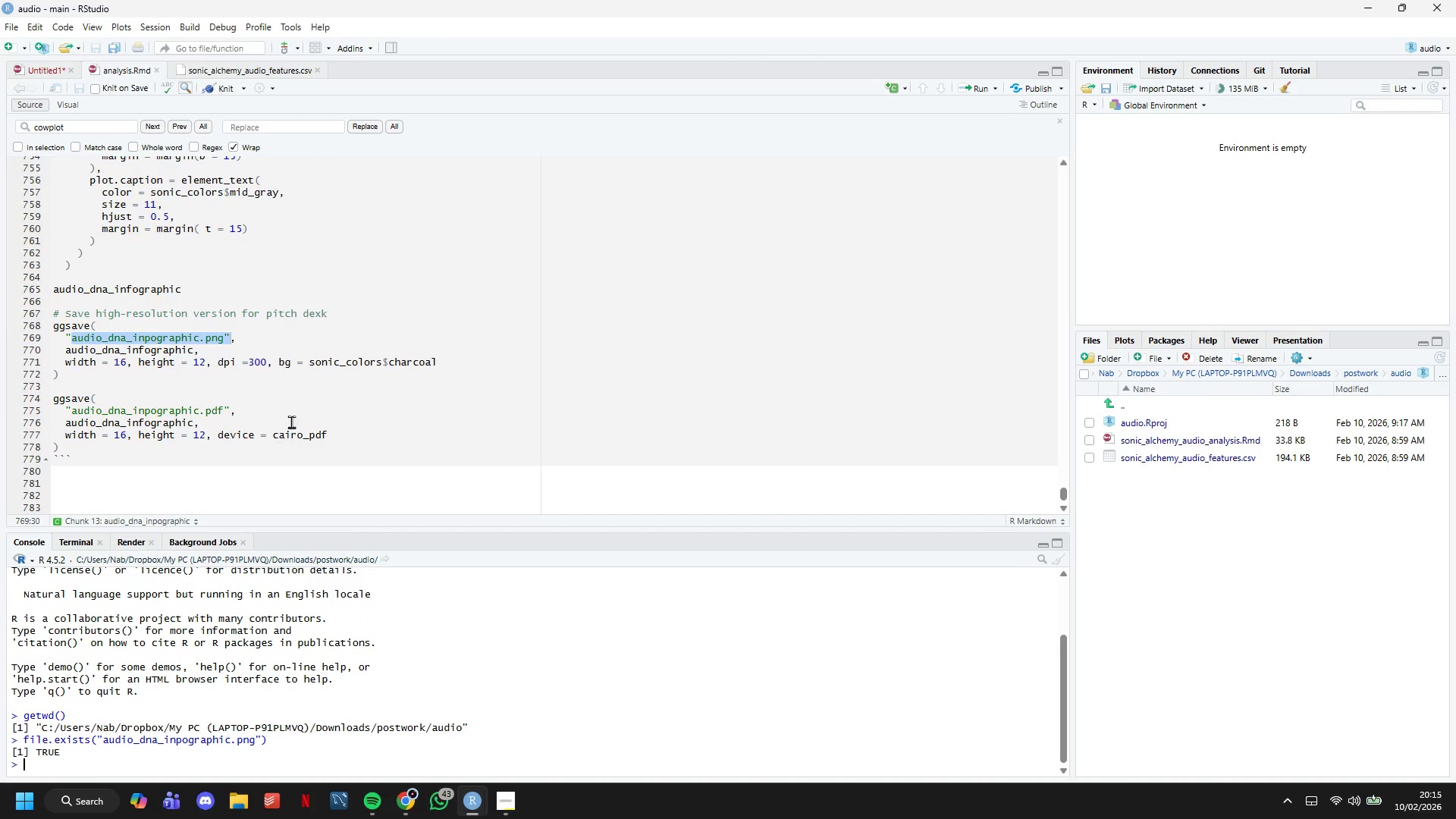 
scroll: coordinate [309, 330], scroll_direction: down, amount: 7.0
 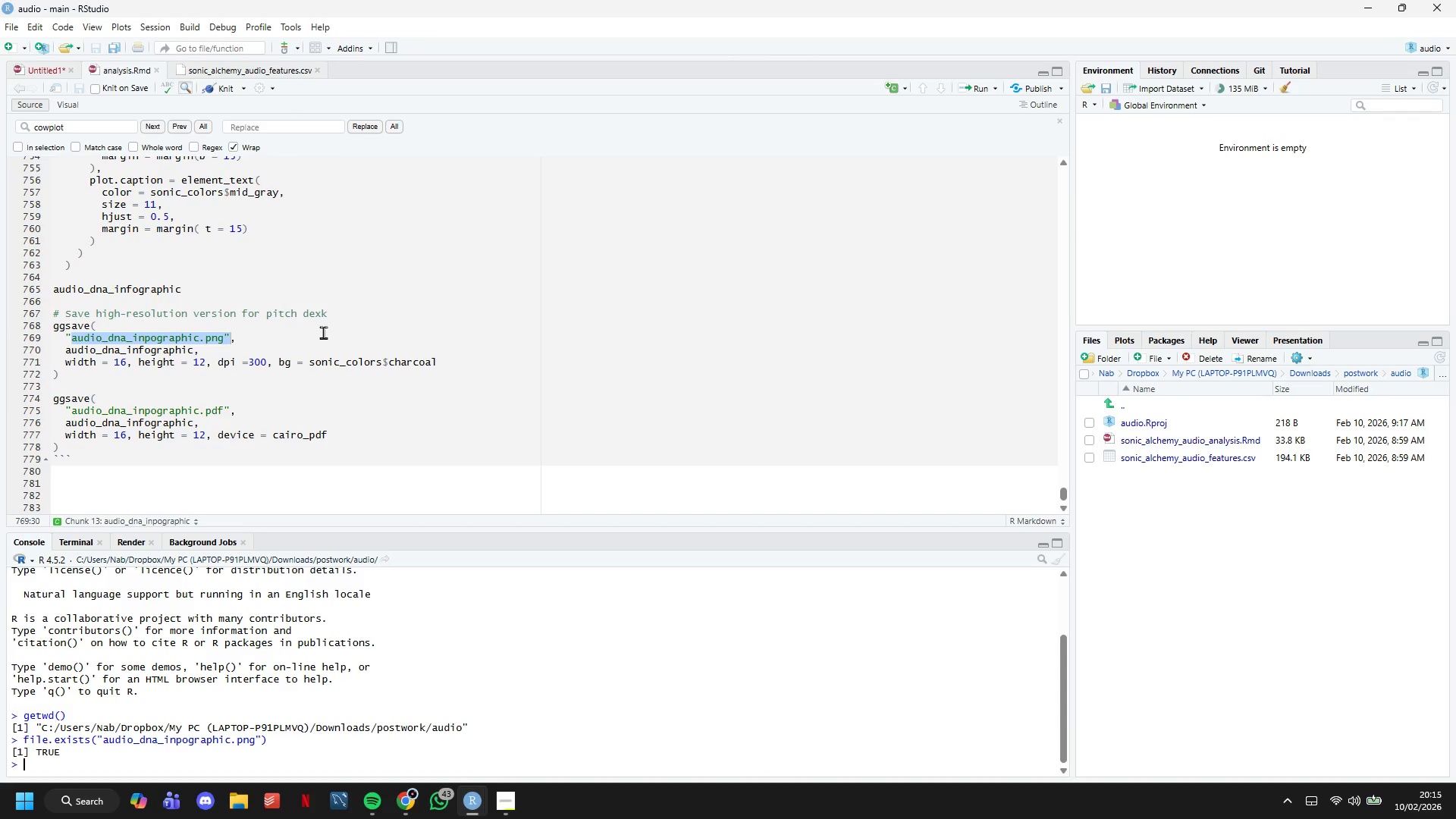 
wait(14.85)
 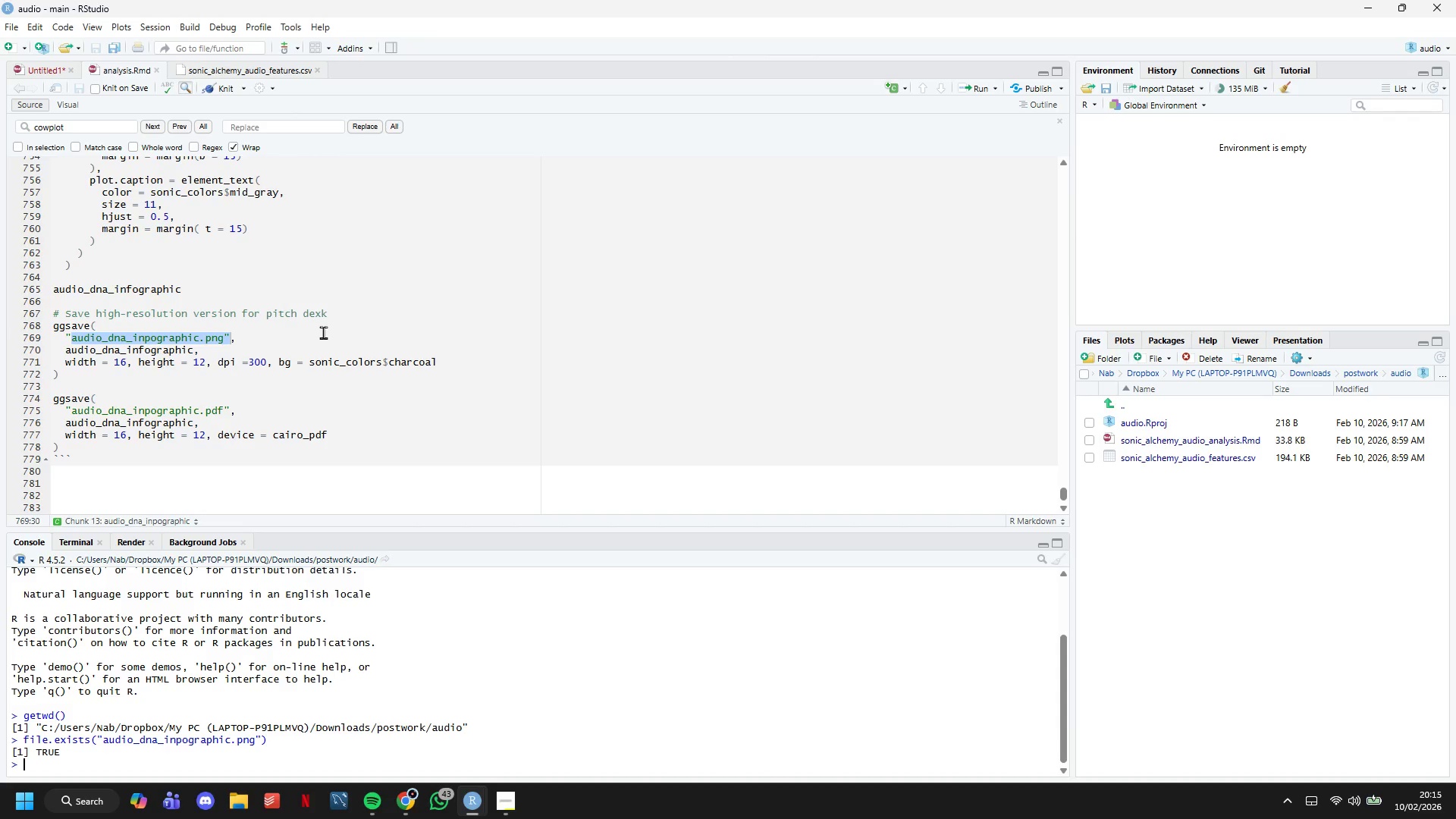 
left_click([1153, 424])
 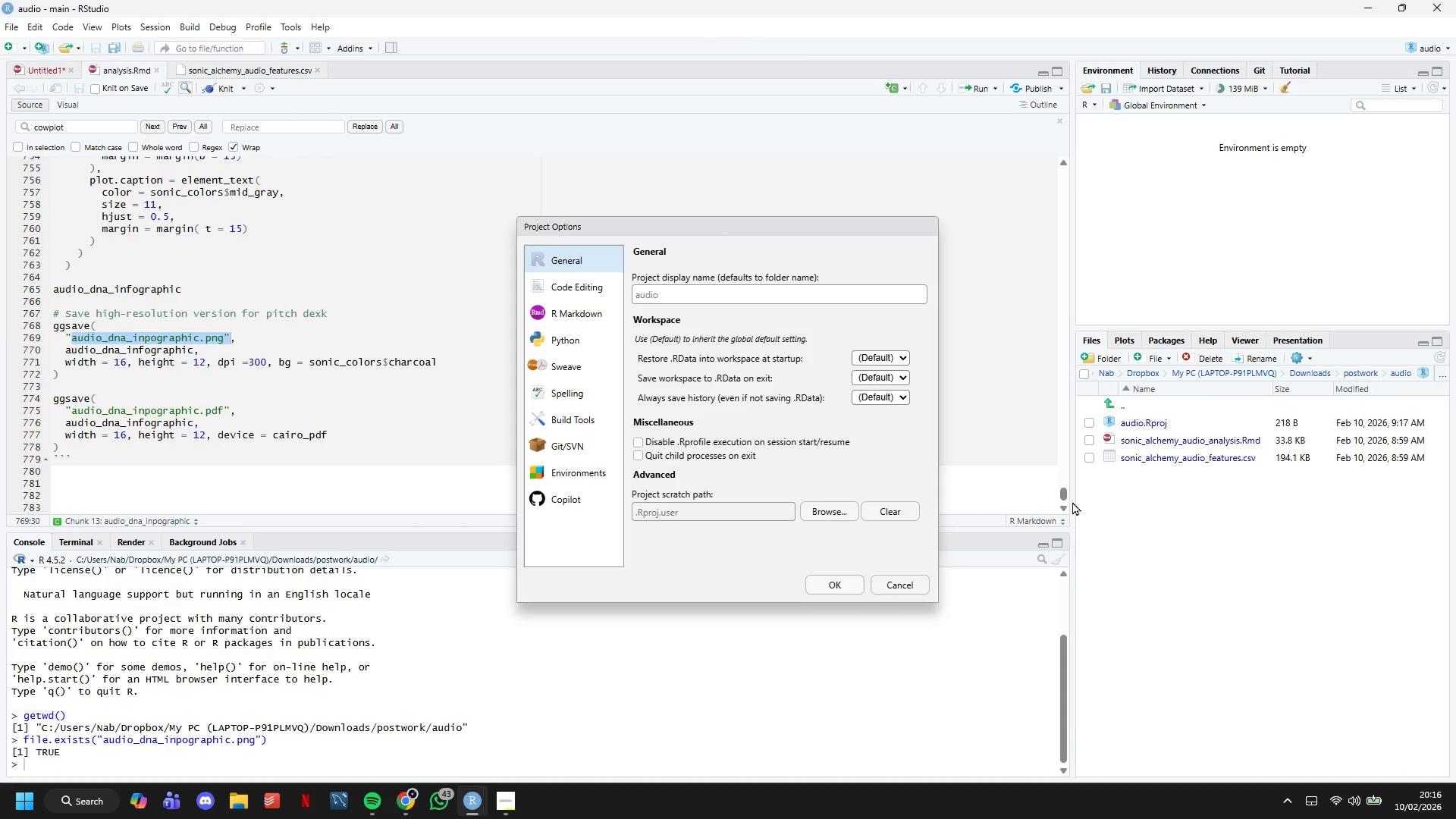 
left_click([912, 585])
 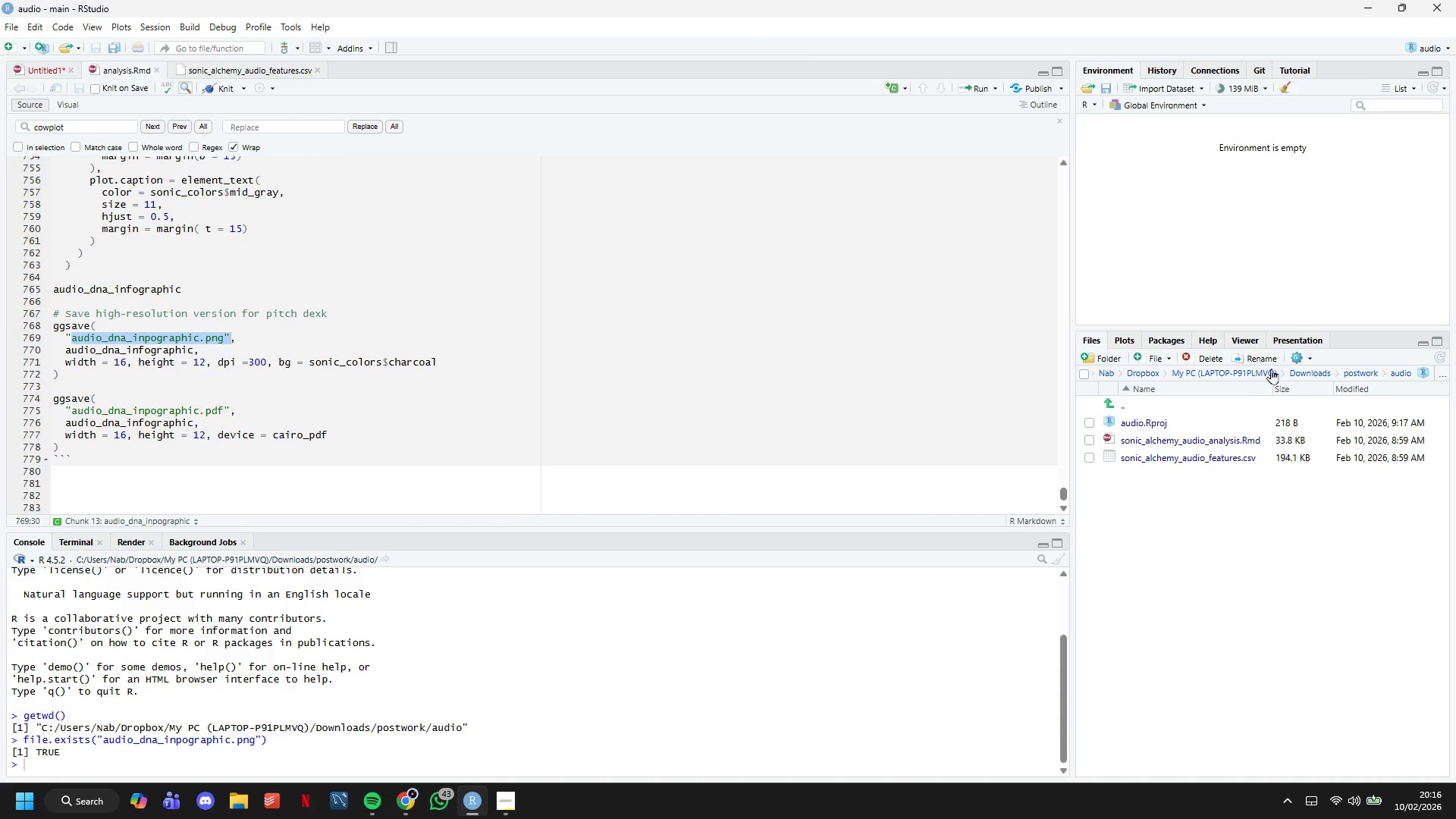 
left_click([1354, 375])
 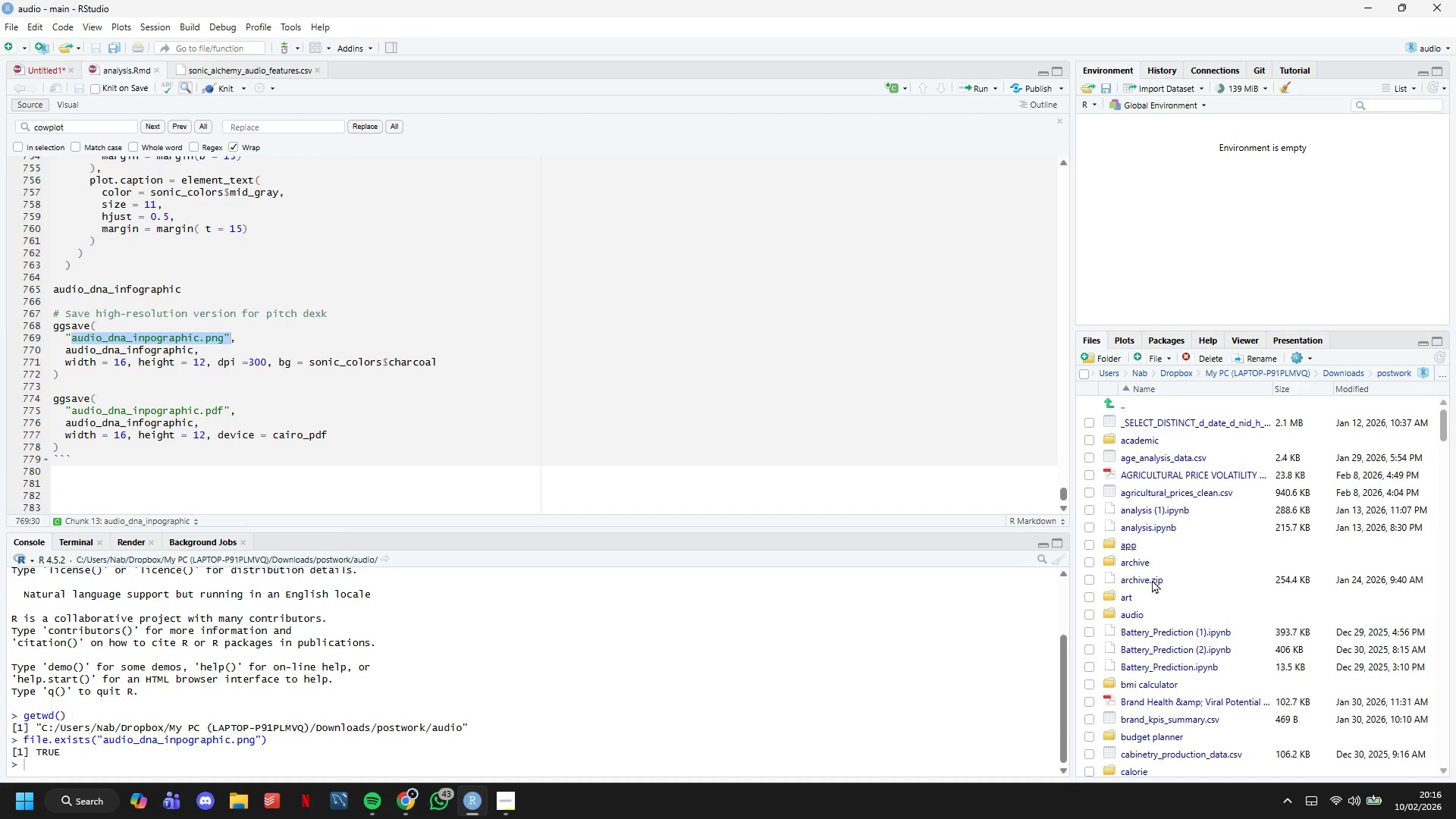 
left_click([1136, 614])
 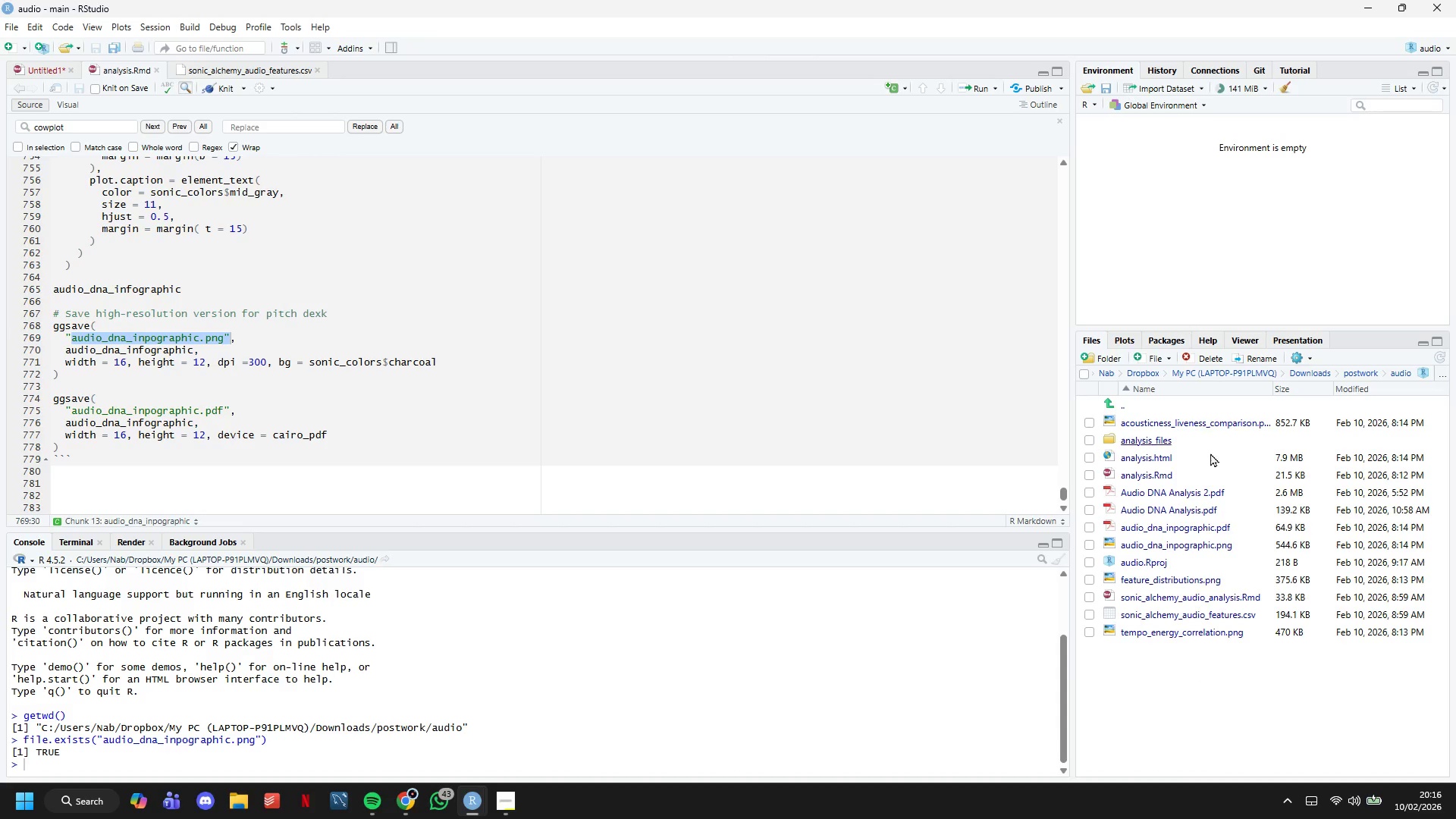 
wait(5.31)
 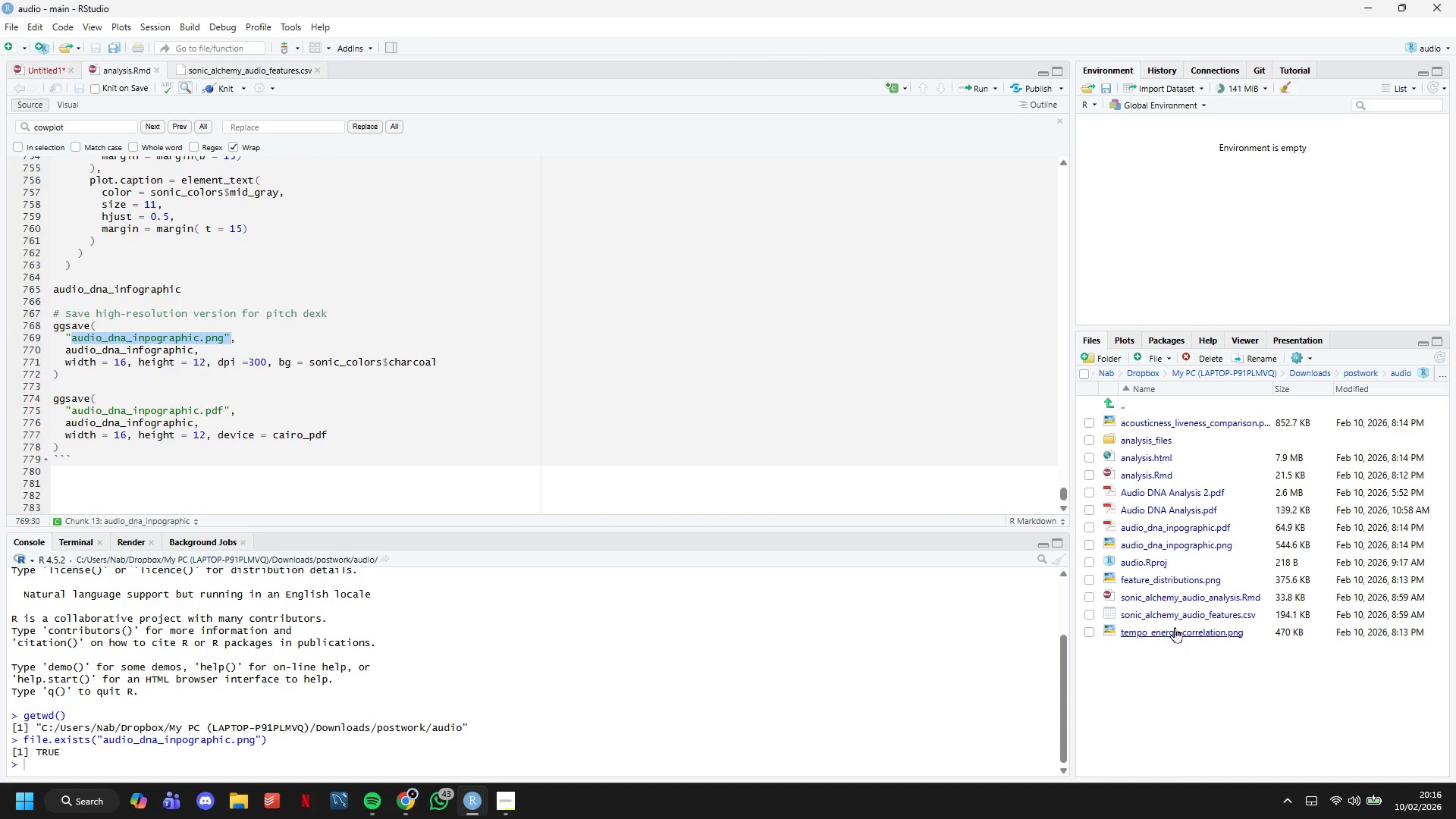 
mouse_move([1168, 569])
 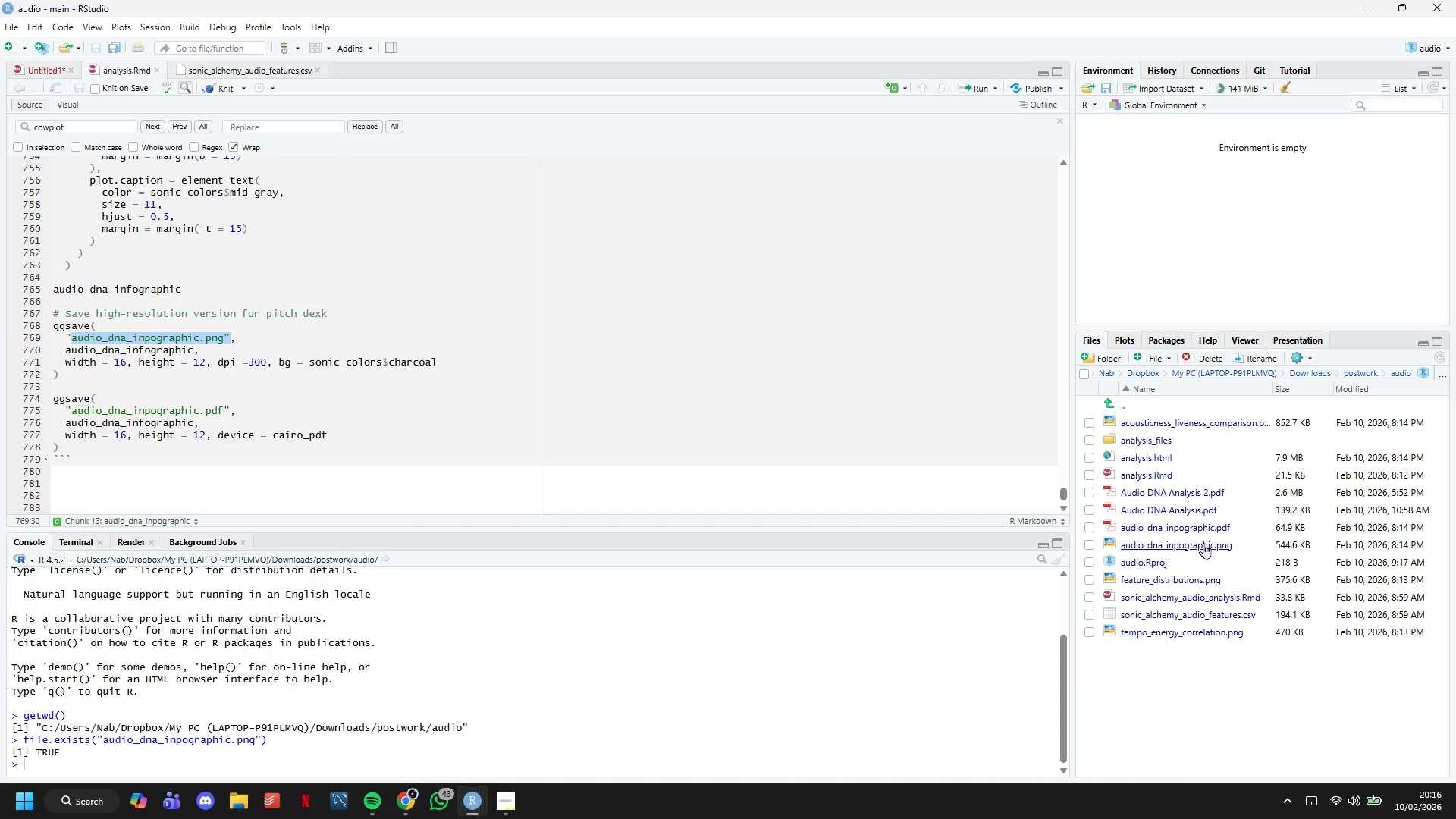 
left_click([1203, 543])
 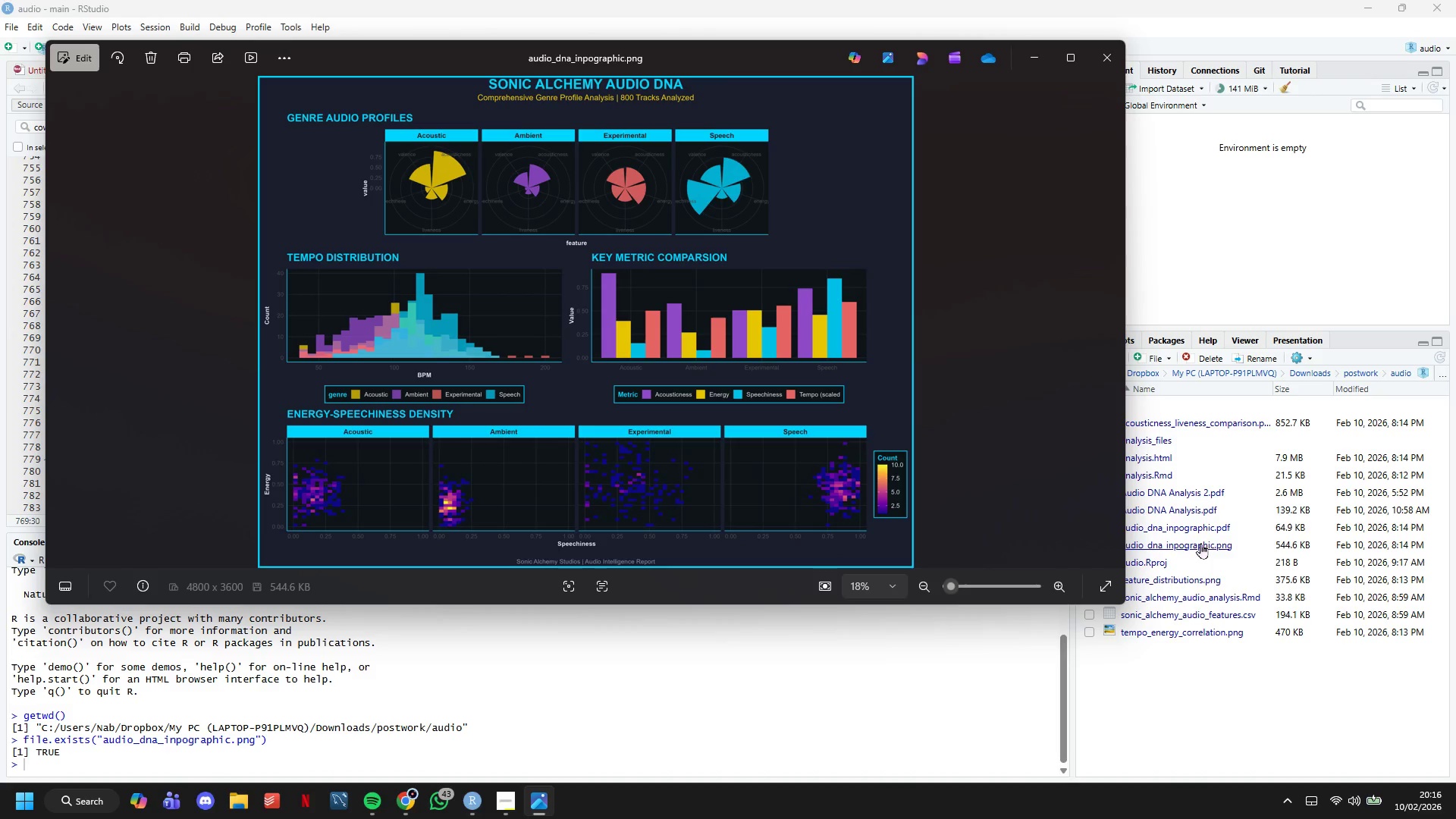 
scroll: coordinate [621, 304], scroll_direction: up, amount: 8.0
 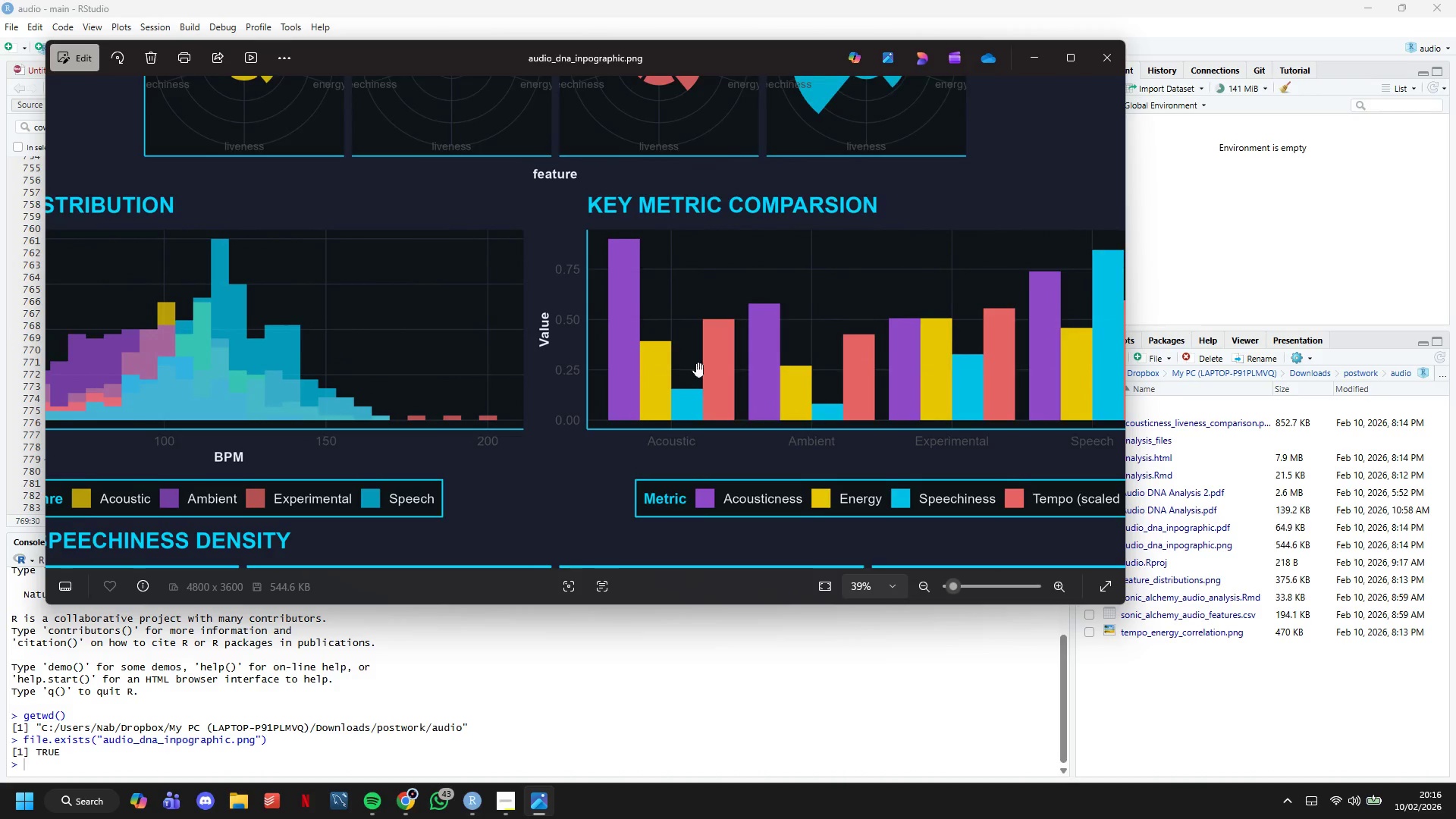 
left_click_drag(start_coordinate=[708, 364], to_coordinate=[347, 333])
 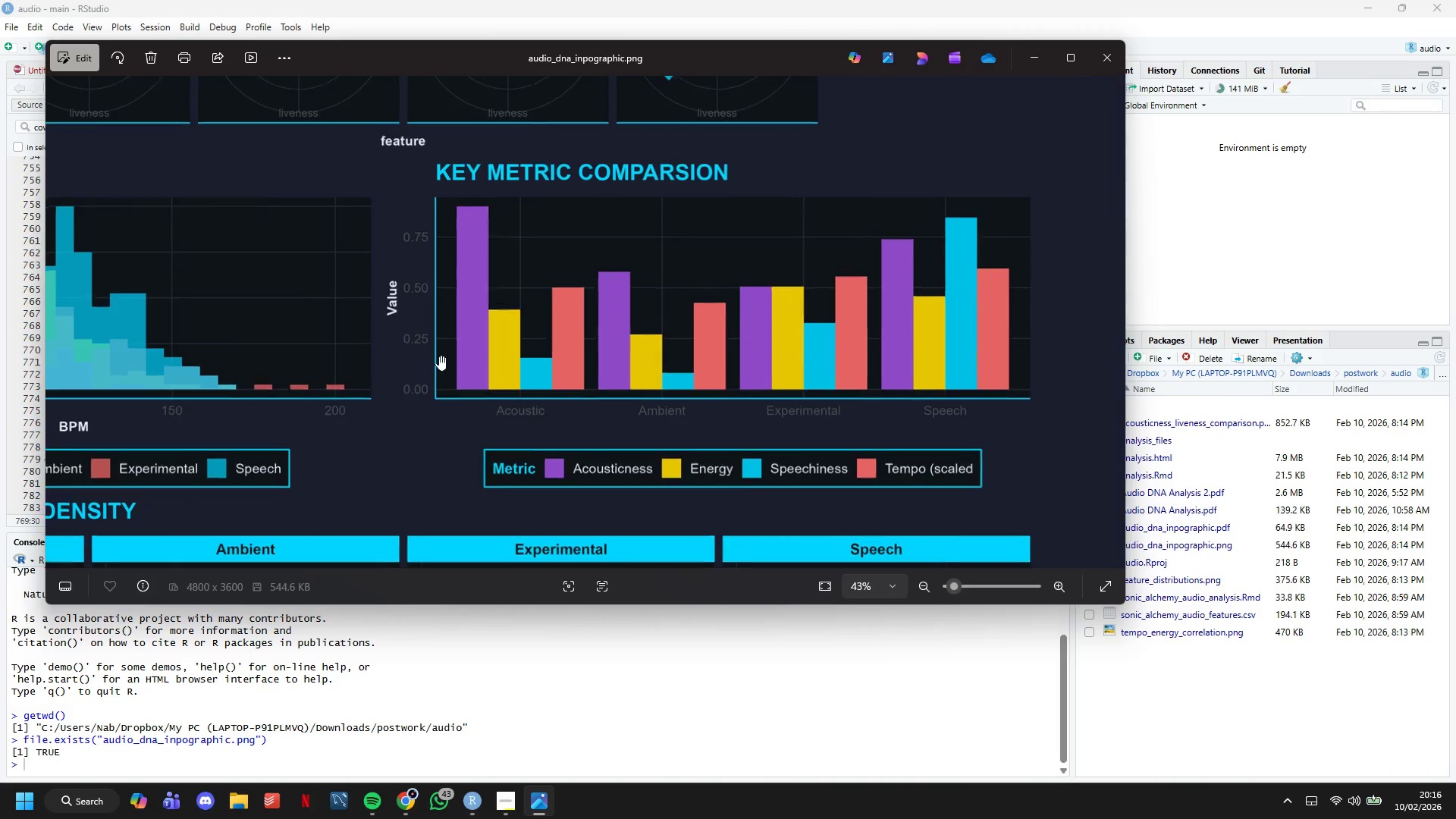 
scroll: coordinate [613, 410], scroll_direction: down, amount: 9.0
 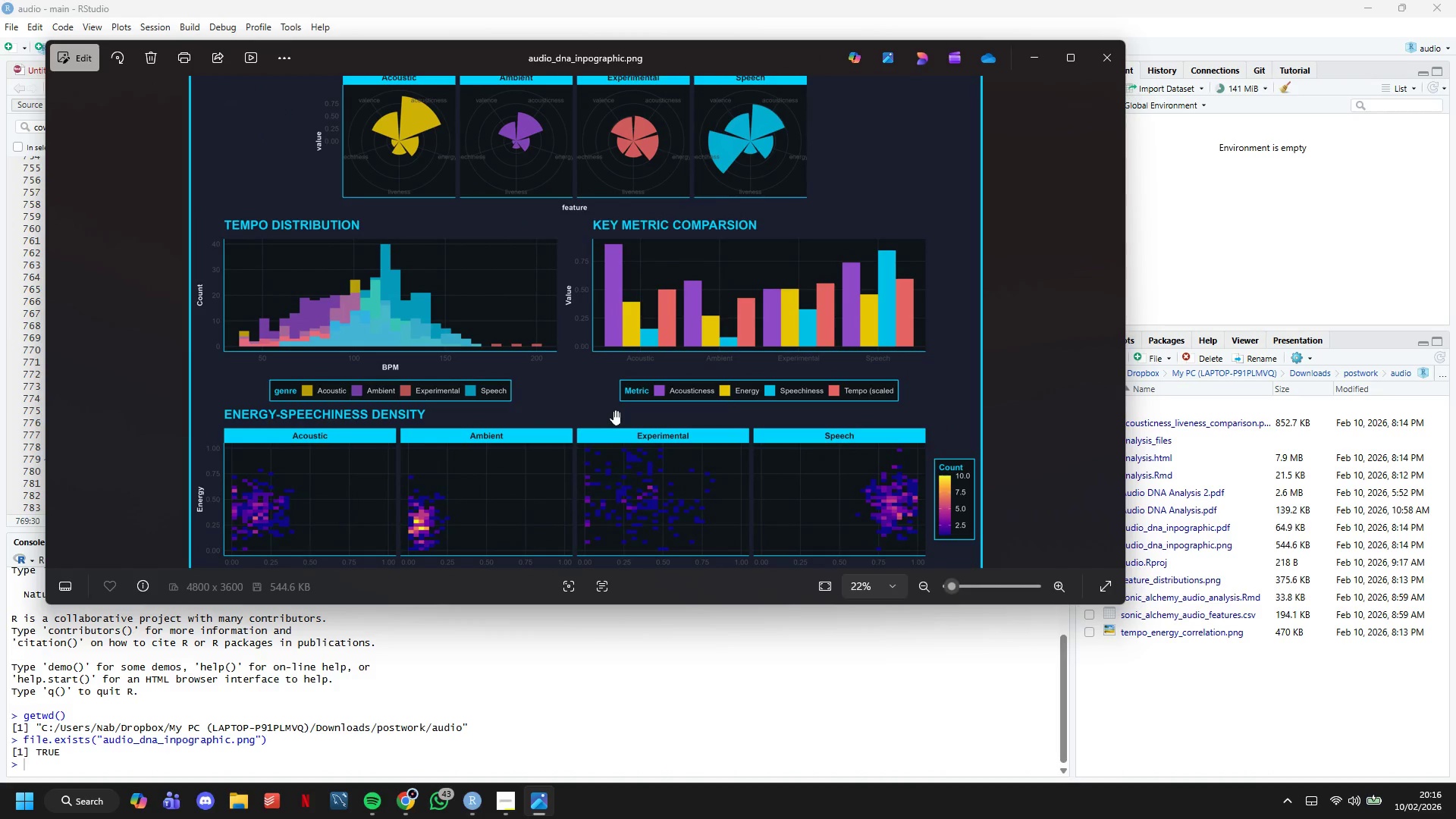 
left_click_drag(start_coordinate=[613, 410], to_coordinate=[645, 505])
 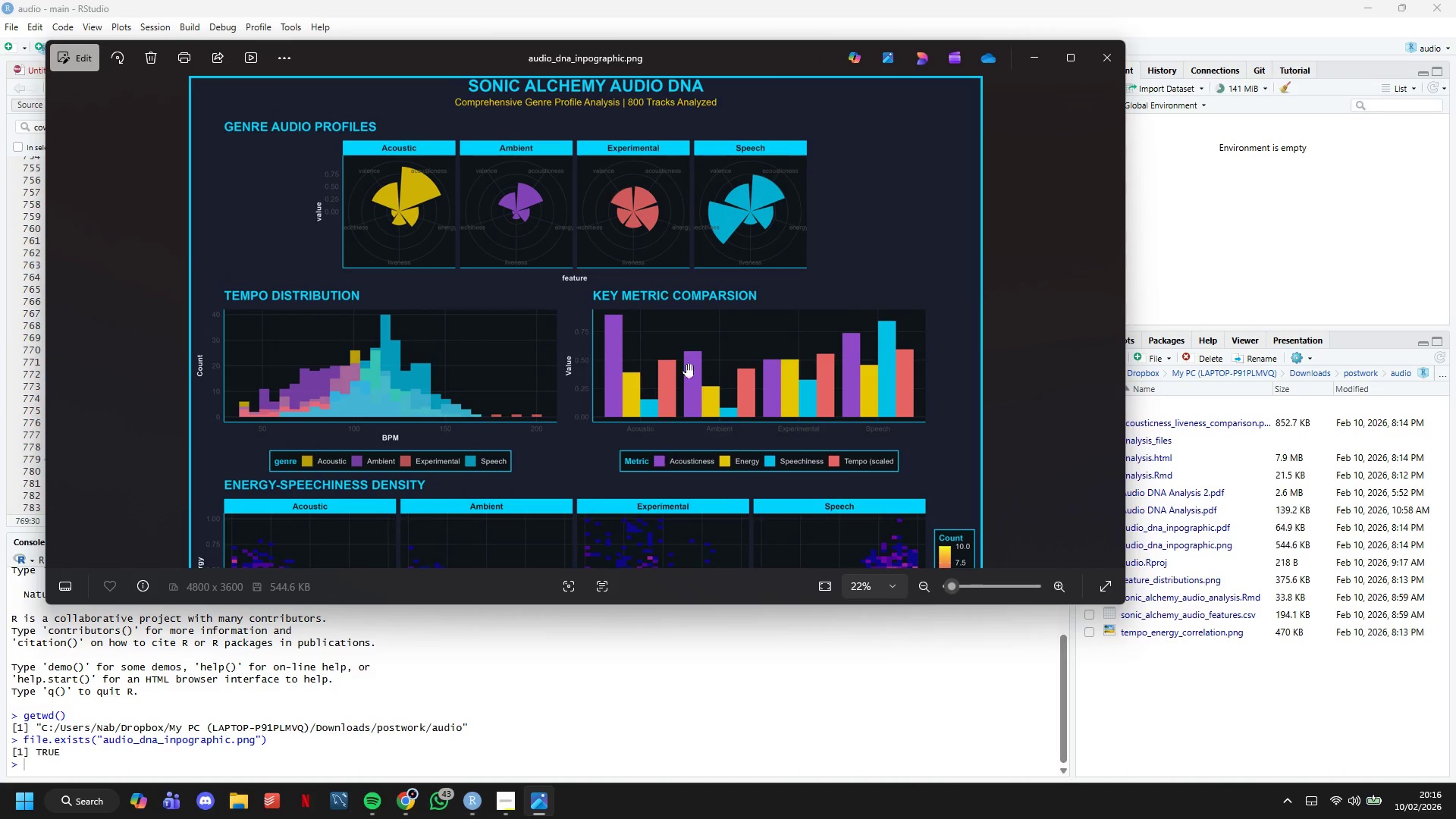 
left_click_drag(start_coordinate=[604, 237], to_coordinate=[630, 466])
 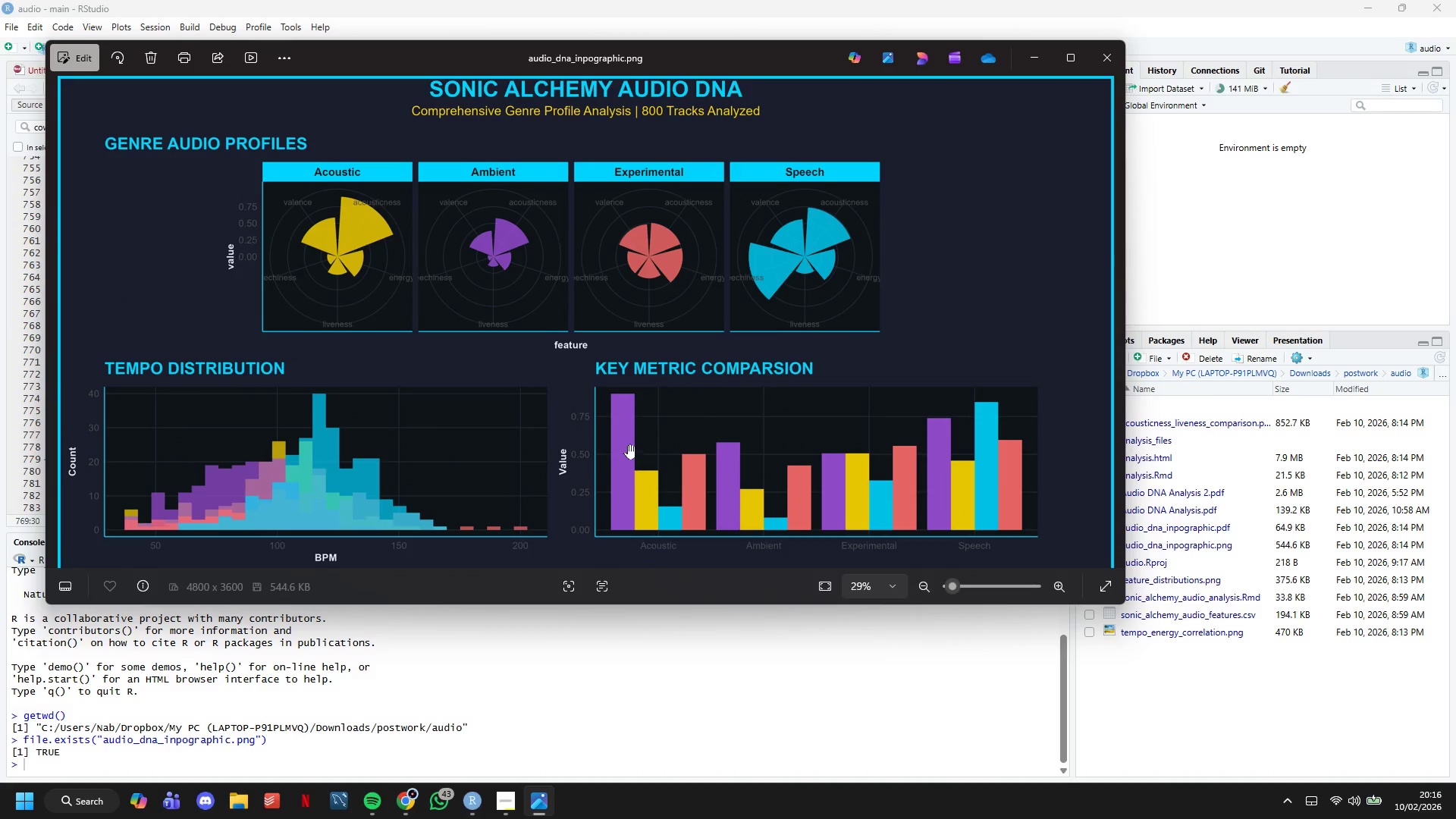 
scroll: coordinate [686, 363], scroll_direction: up, amount: 3.0
 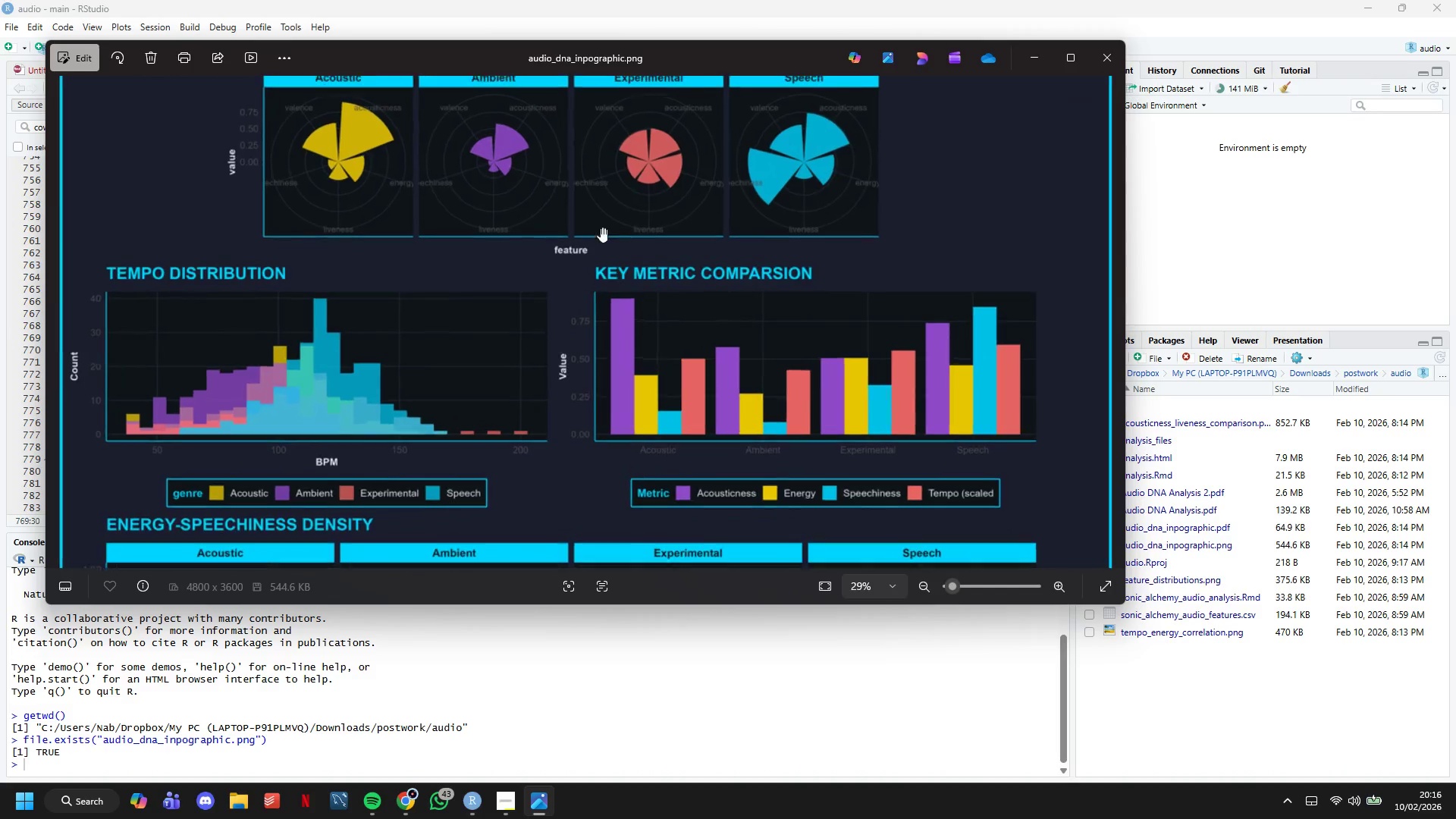 
scroll: coordinate [303, 395], scroll_direction: down, amount: 20.0
 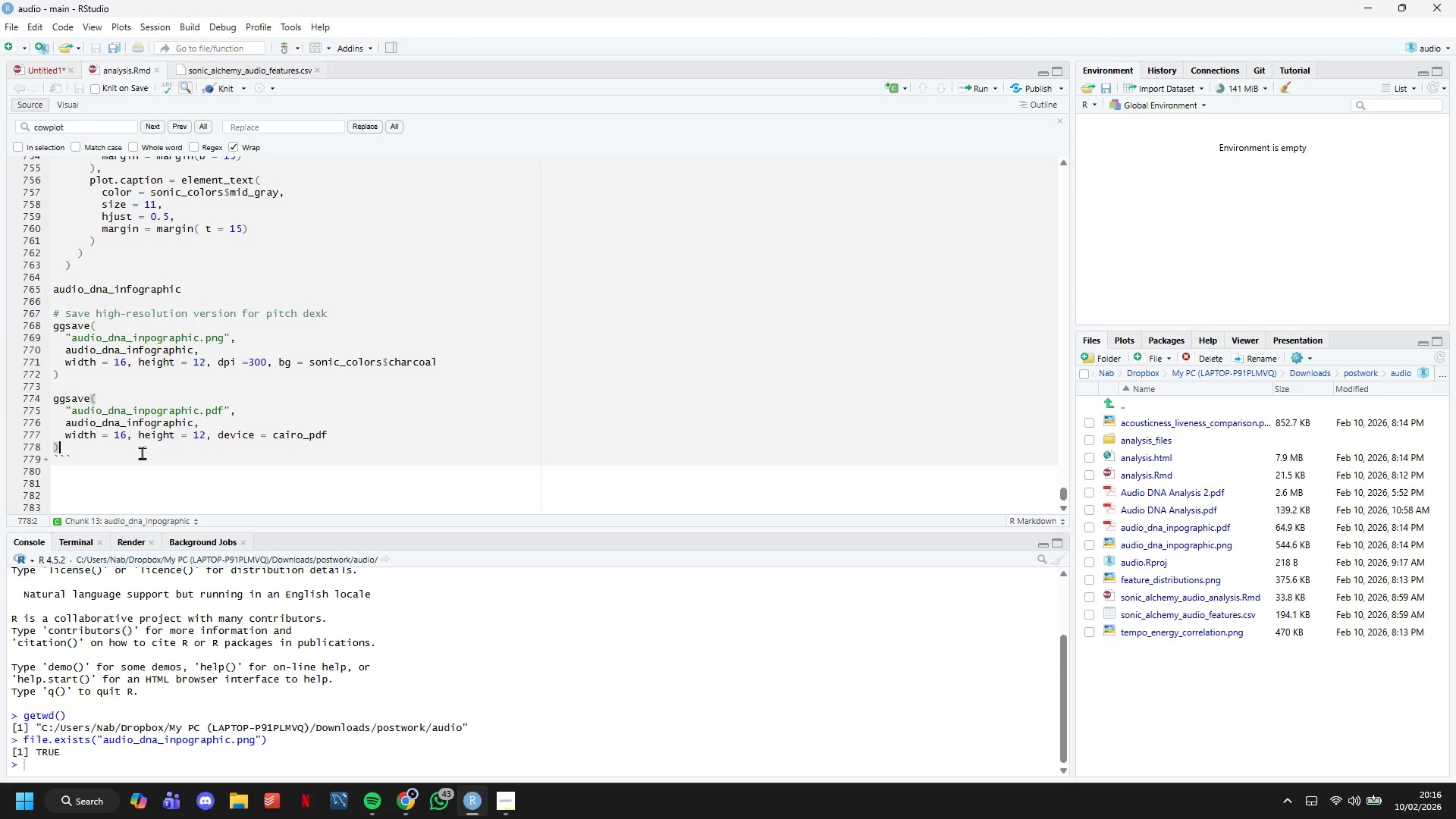 
double_click([142, 453])
 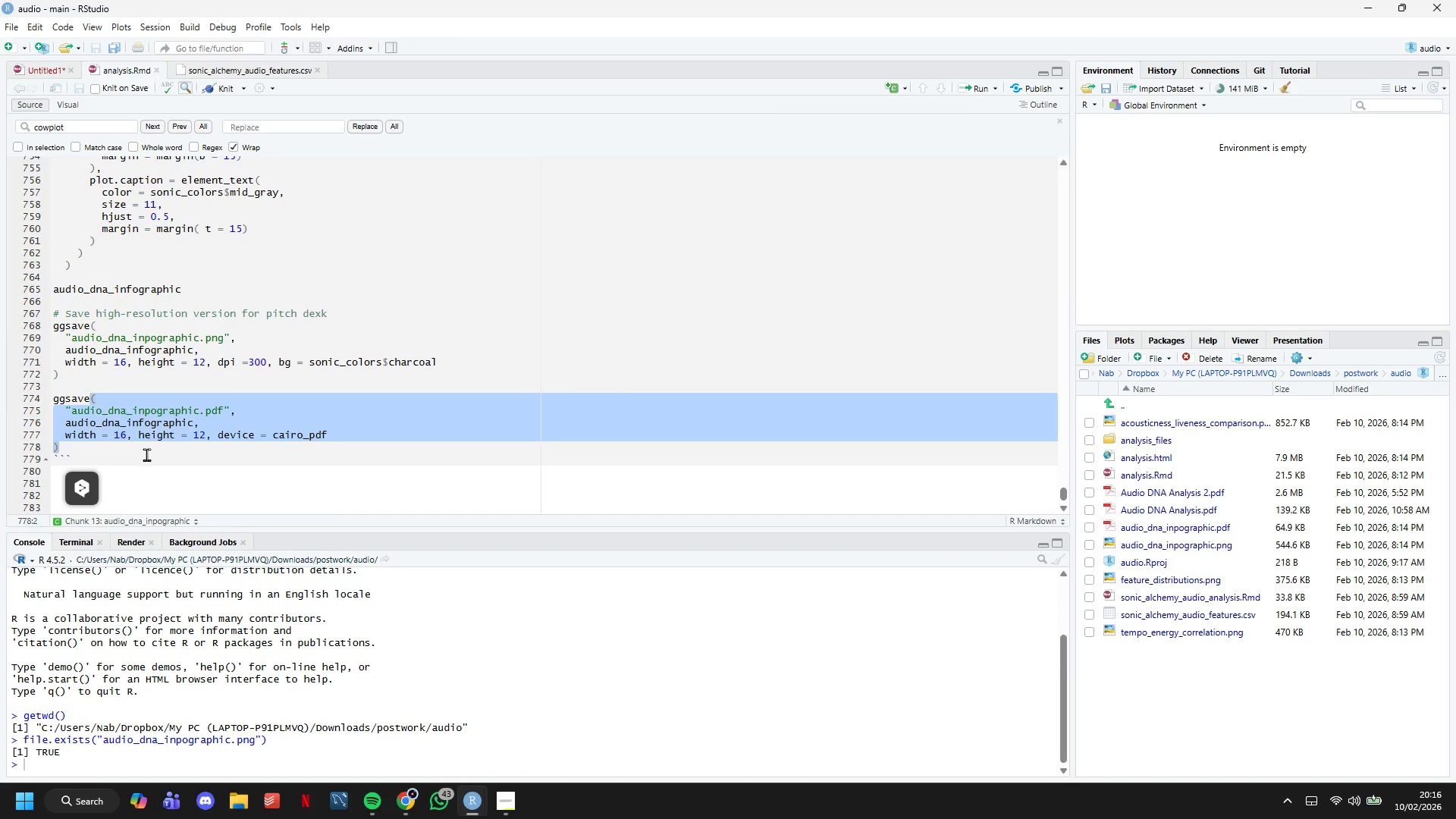 
triple_click([146, 454])
 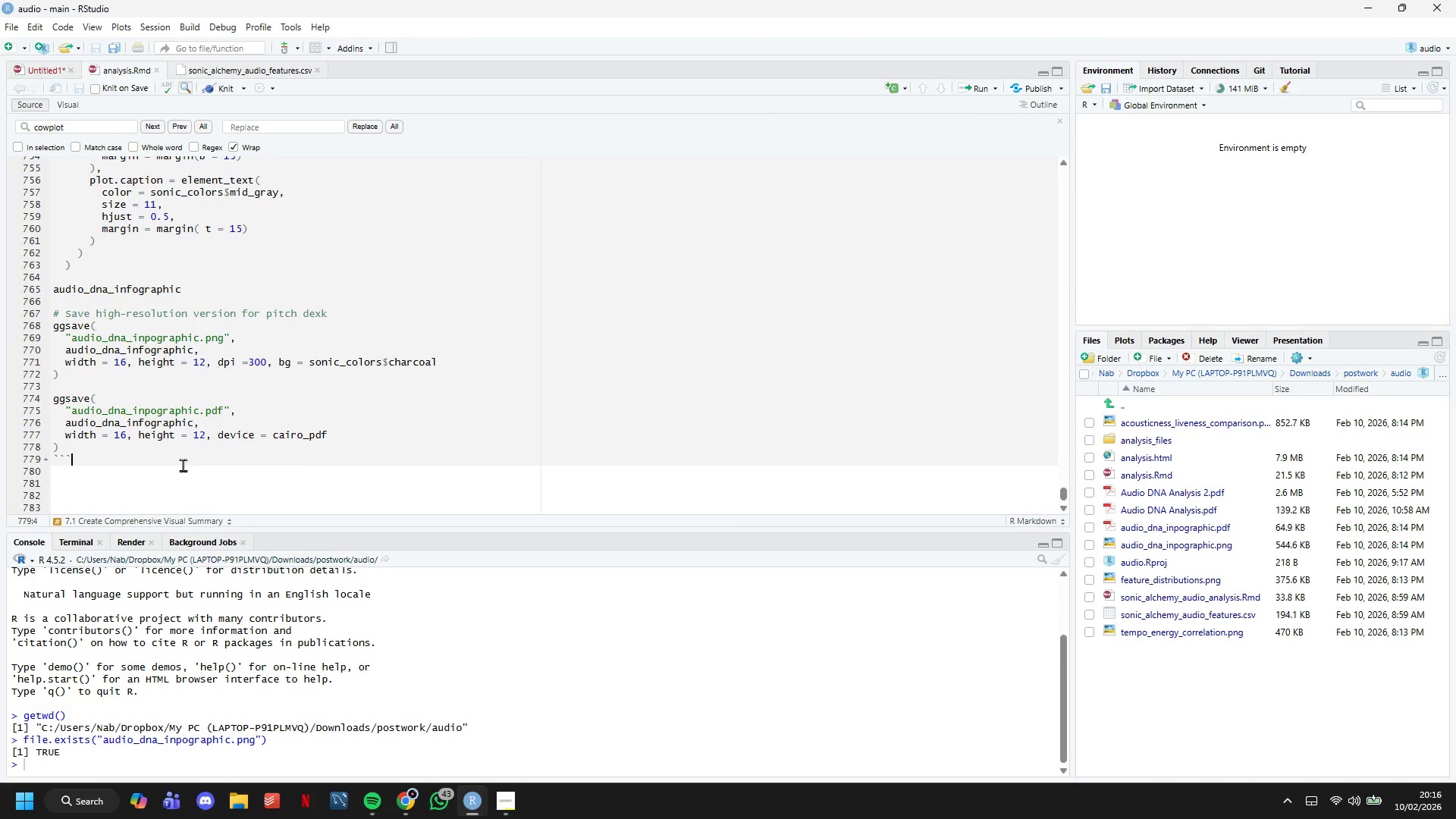 
key(Enter)
 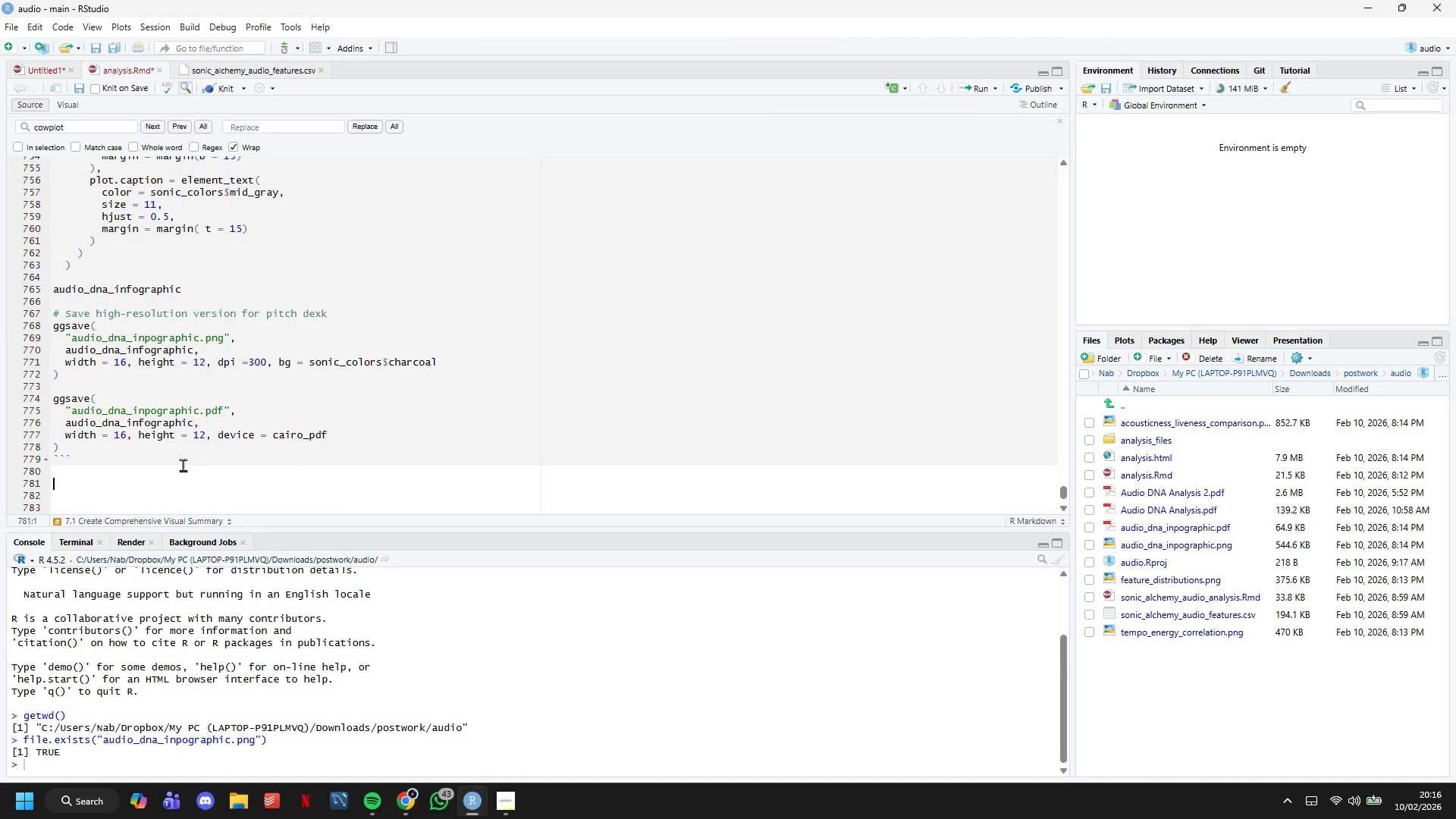 
key(Enter)
 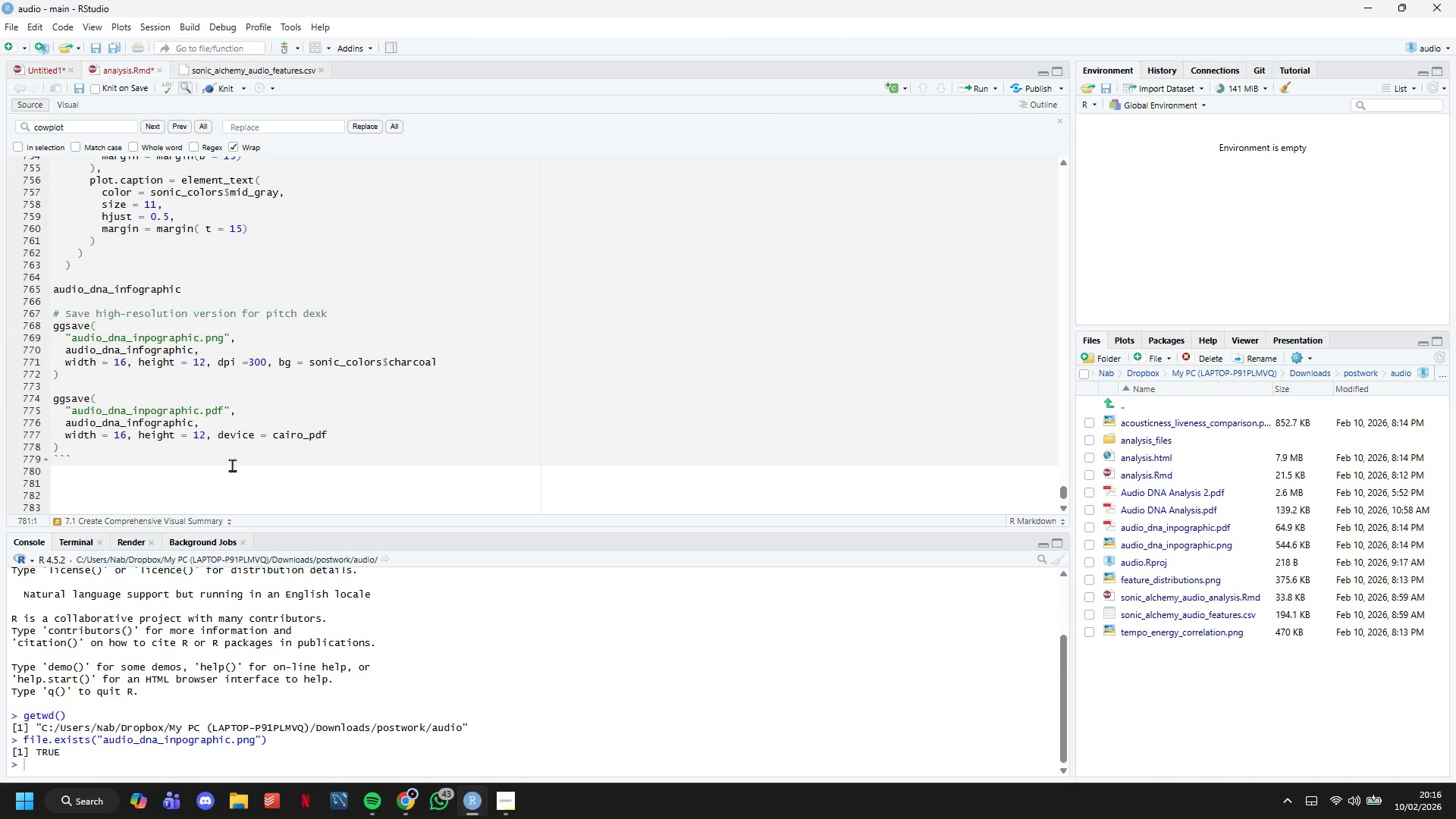 
type(# 8. Creative )
 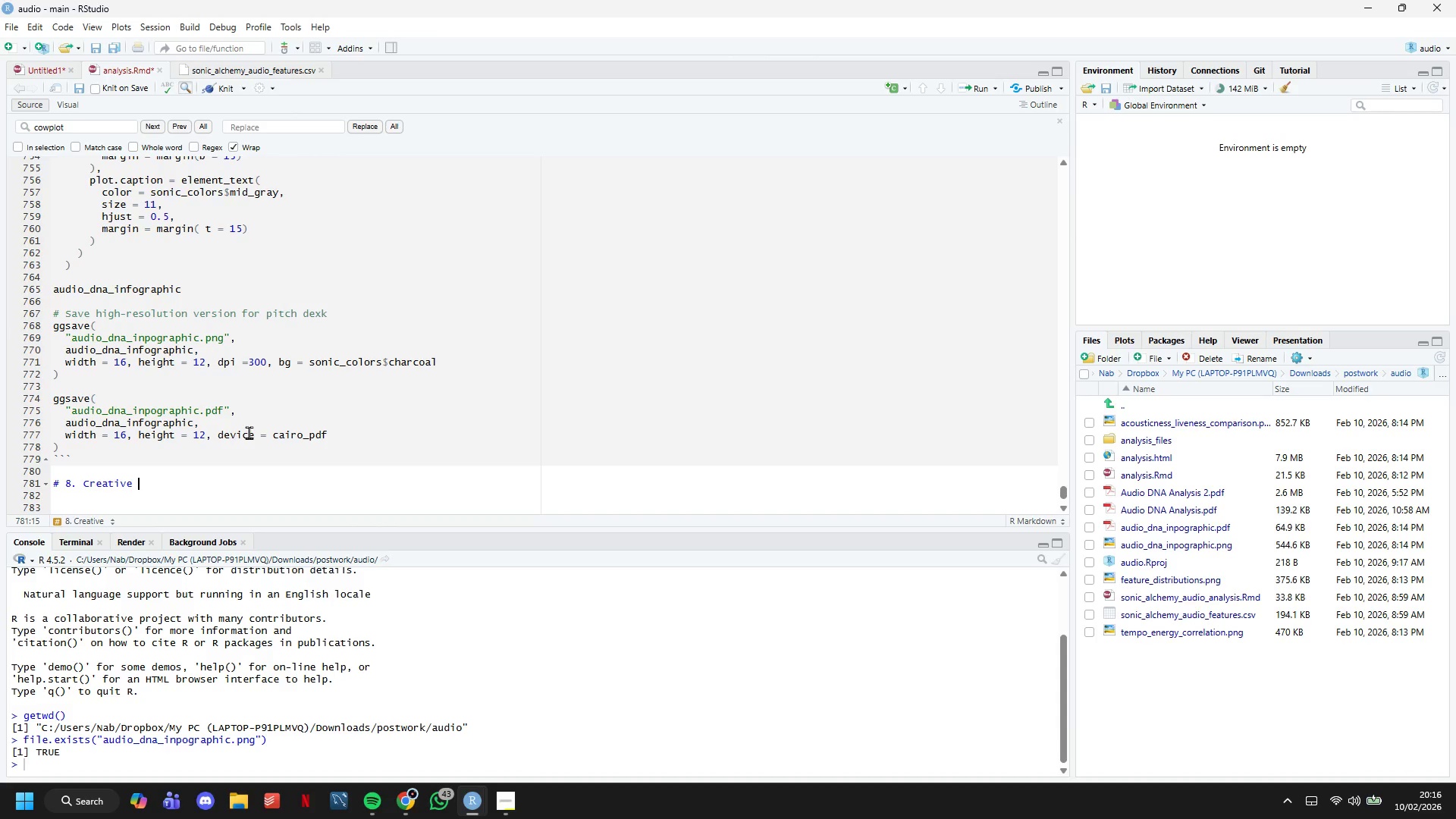 
wait(19.39)
 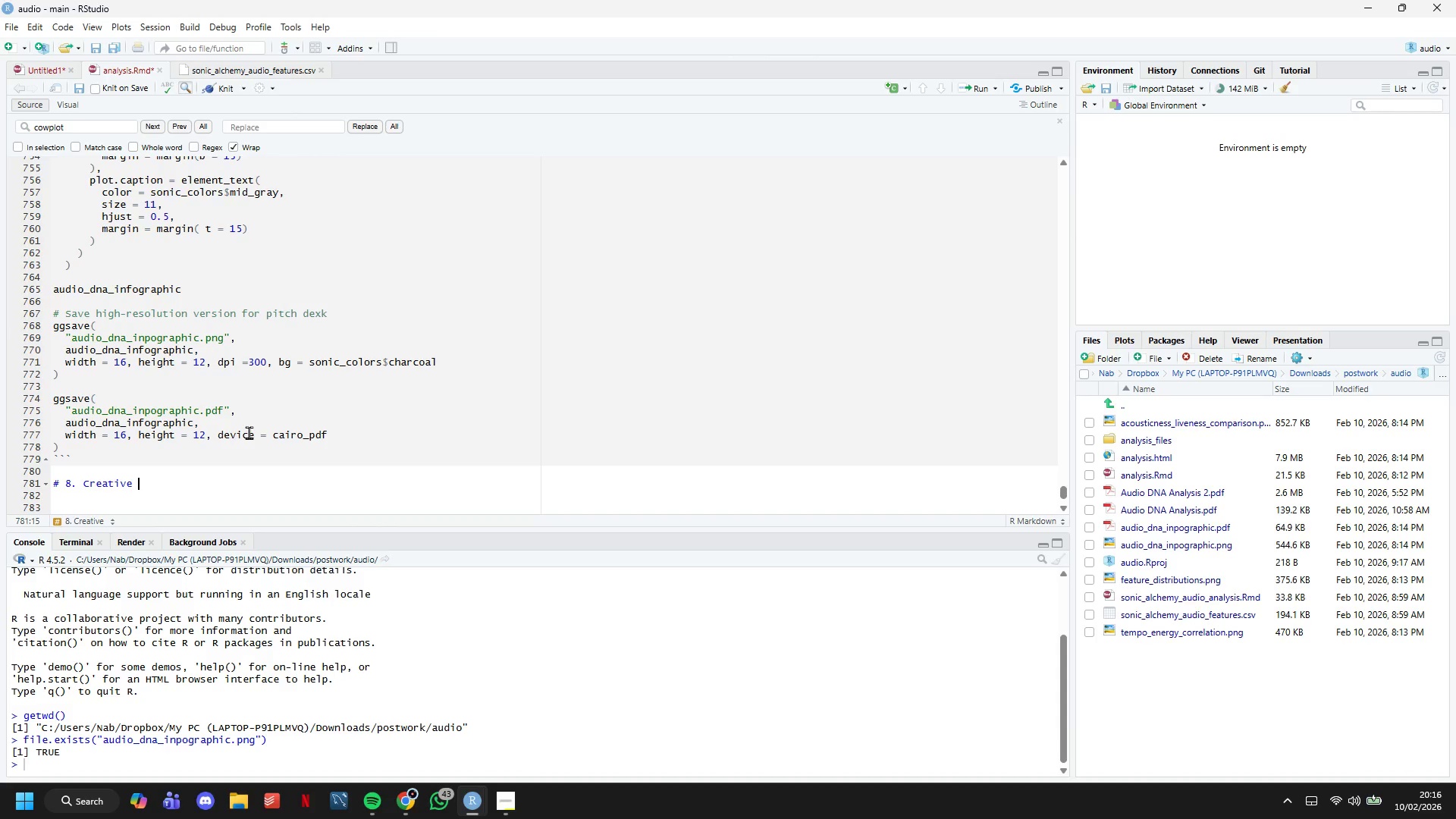 
type(Inisght )
key(Backspace)
type(s Summary)
 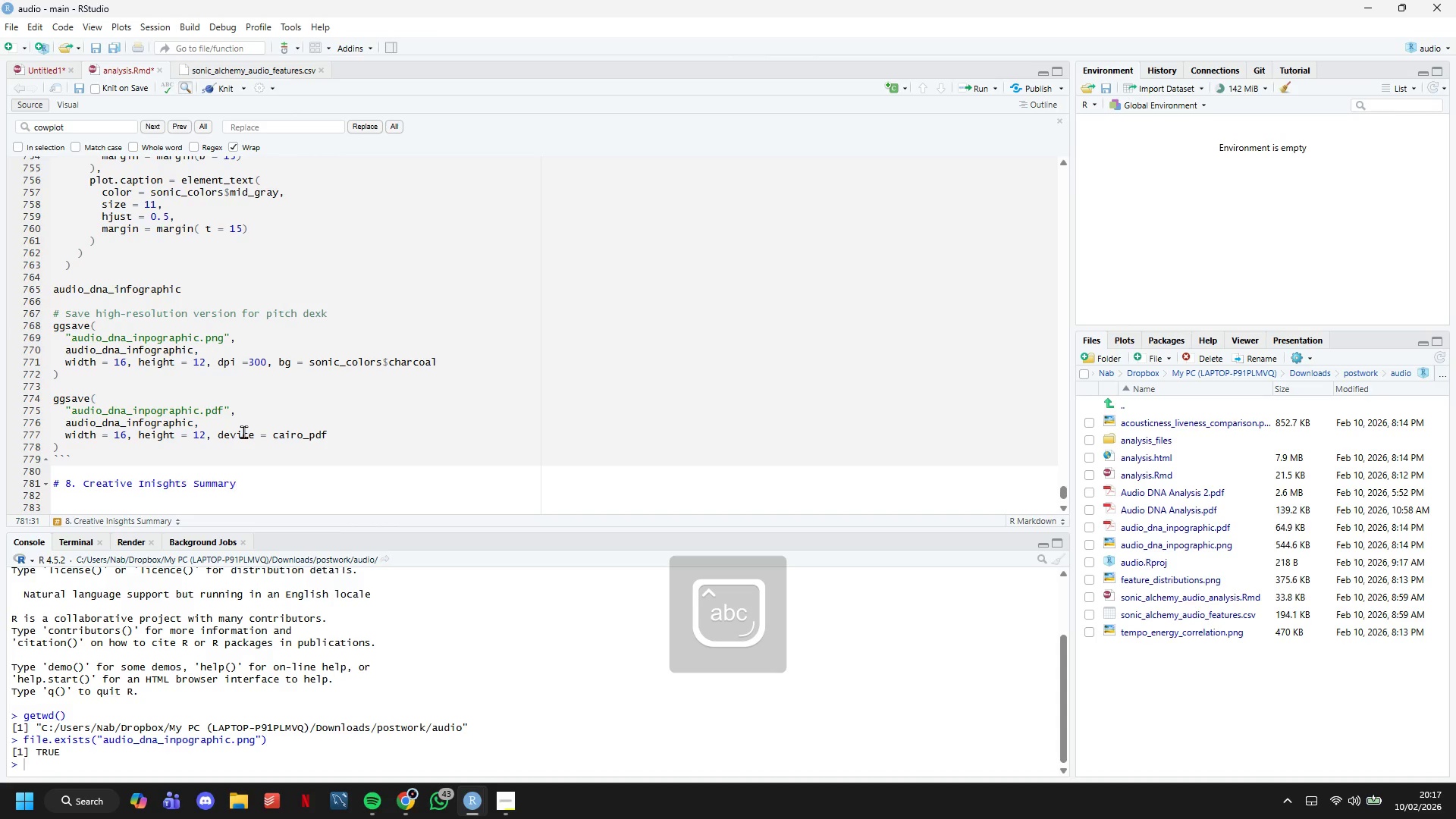 
key(Enter)
 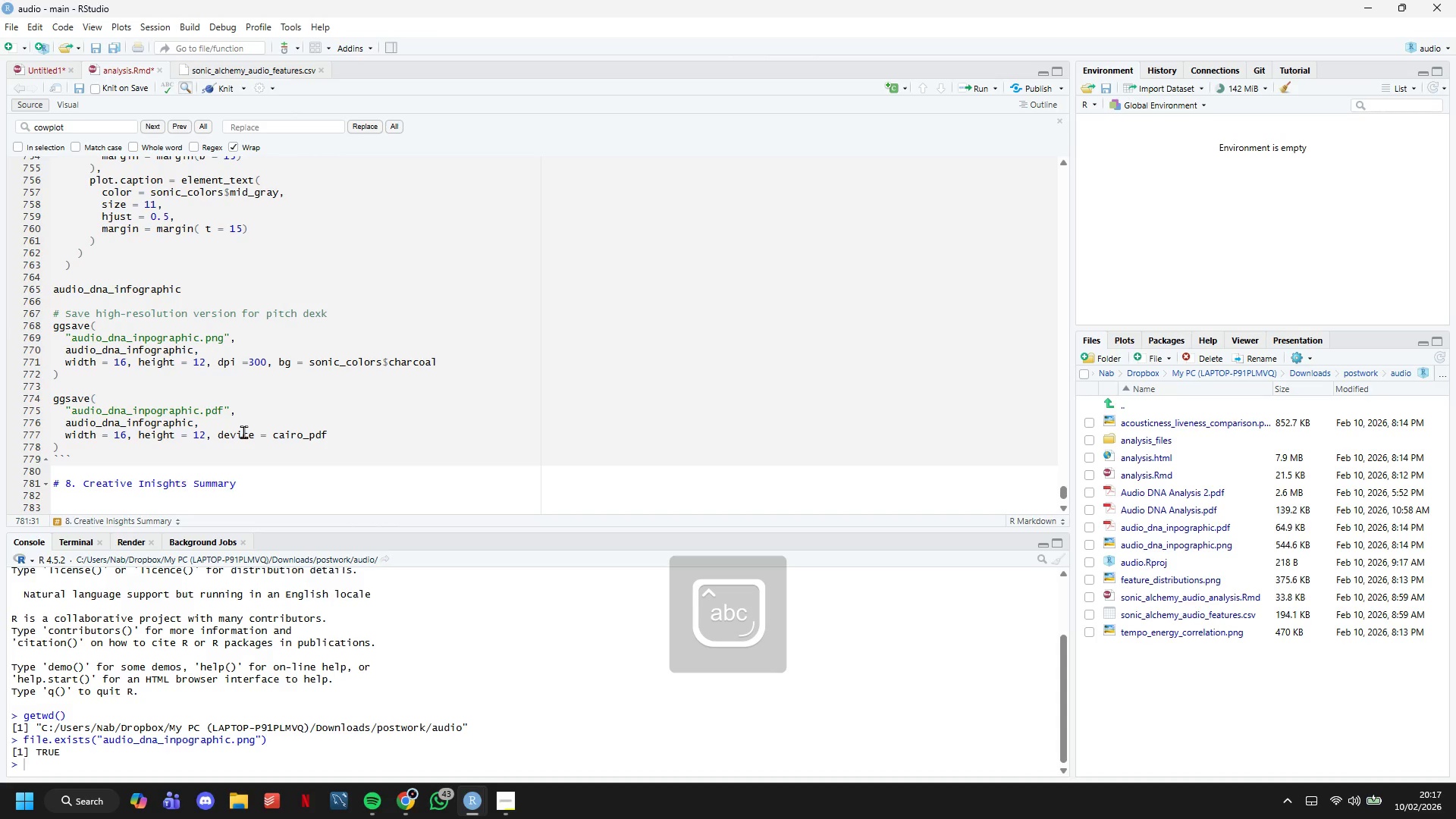 
key(Enter)
 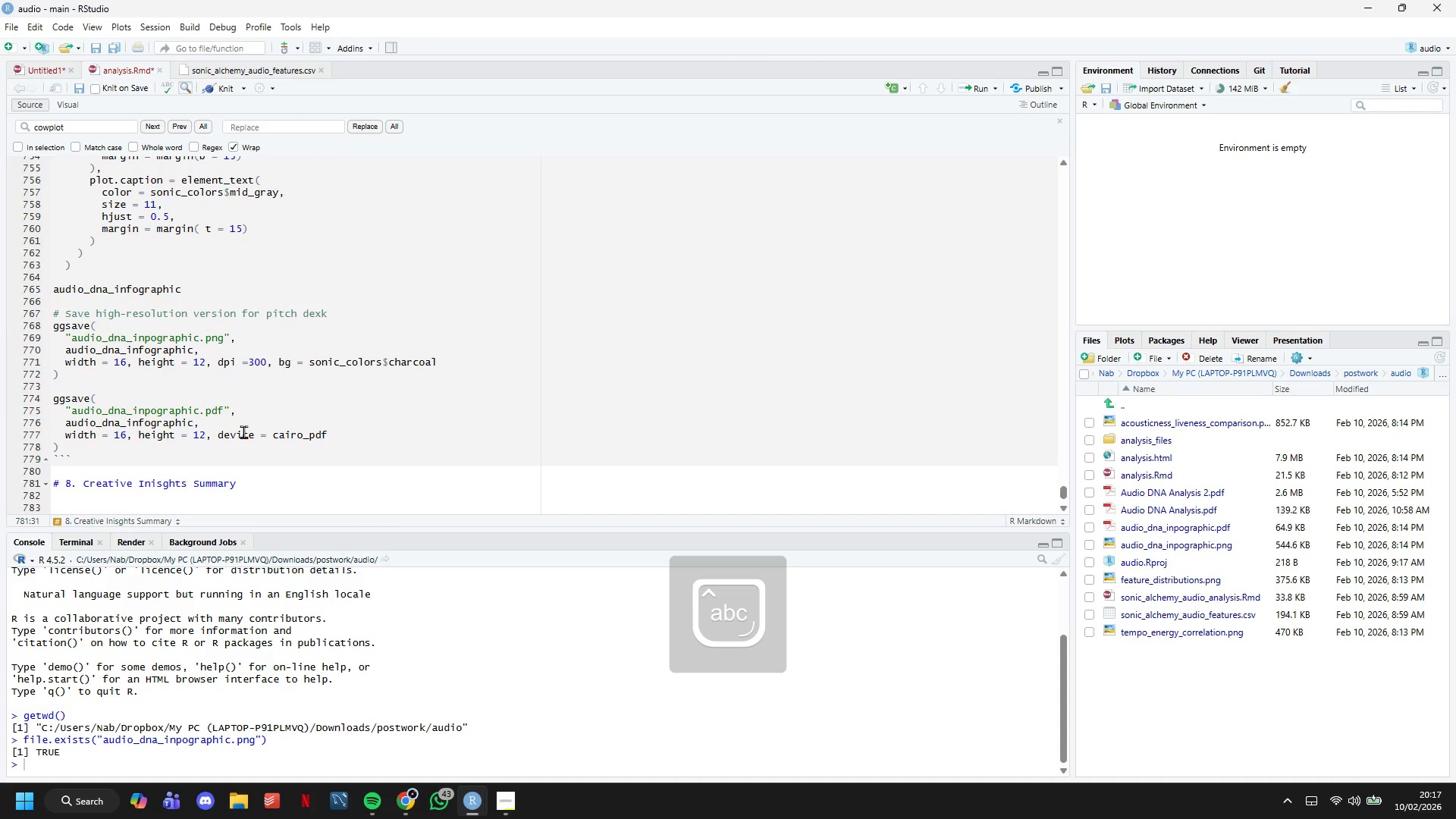 
type(## 8.1)
 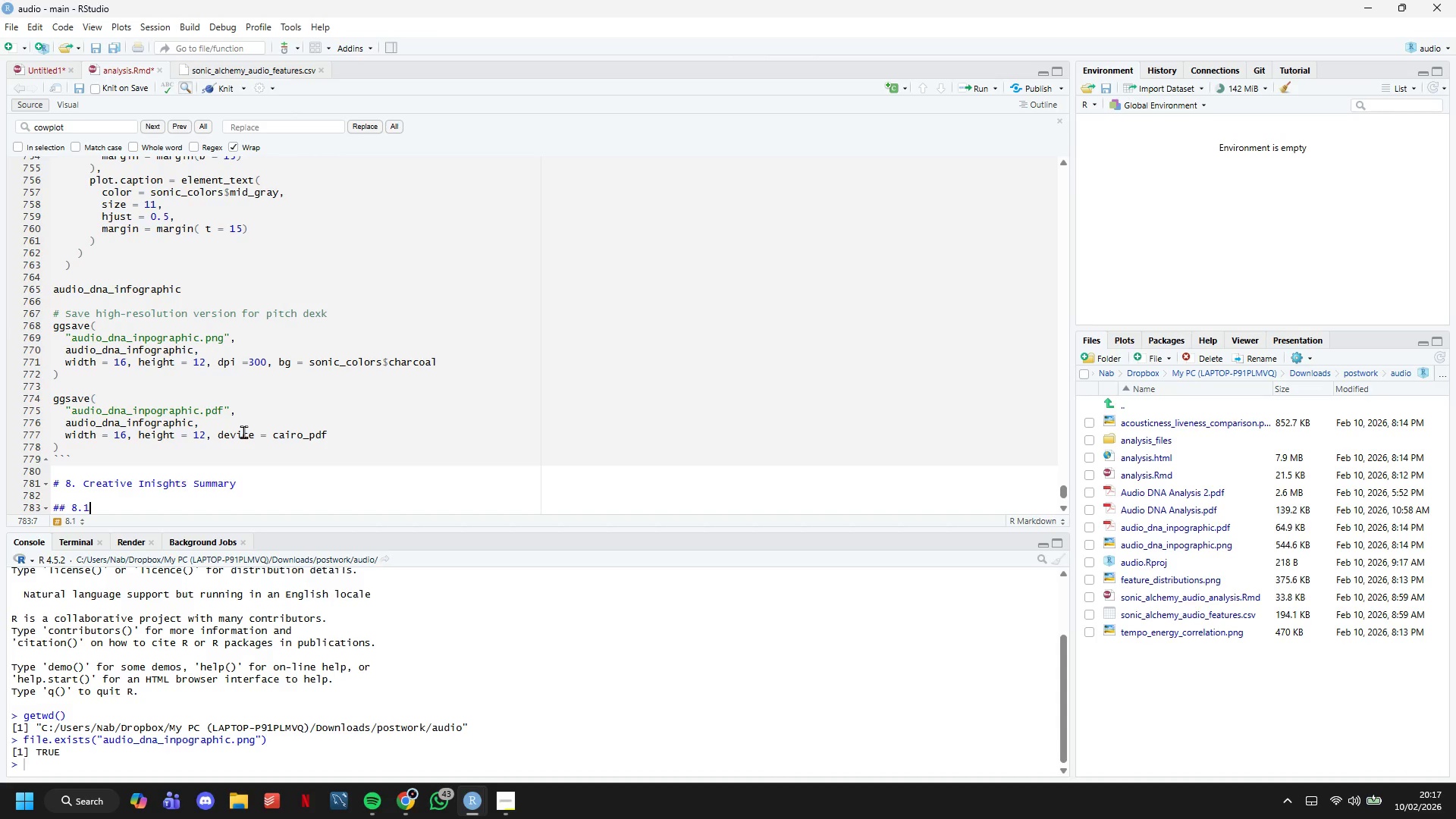 
wait(13.45)
 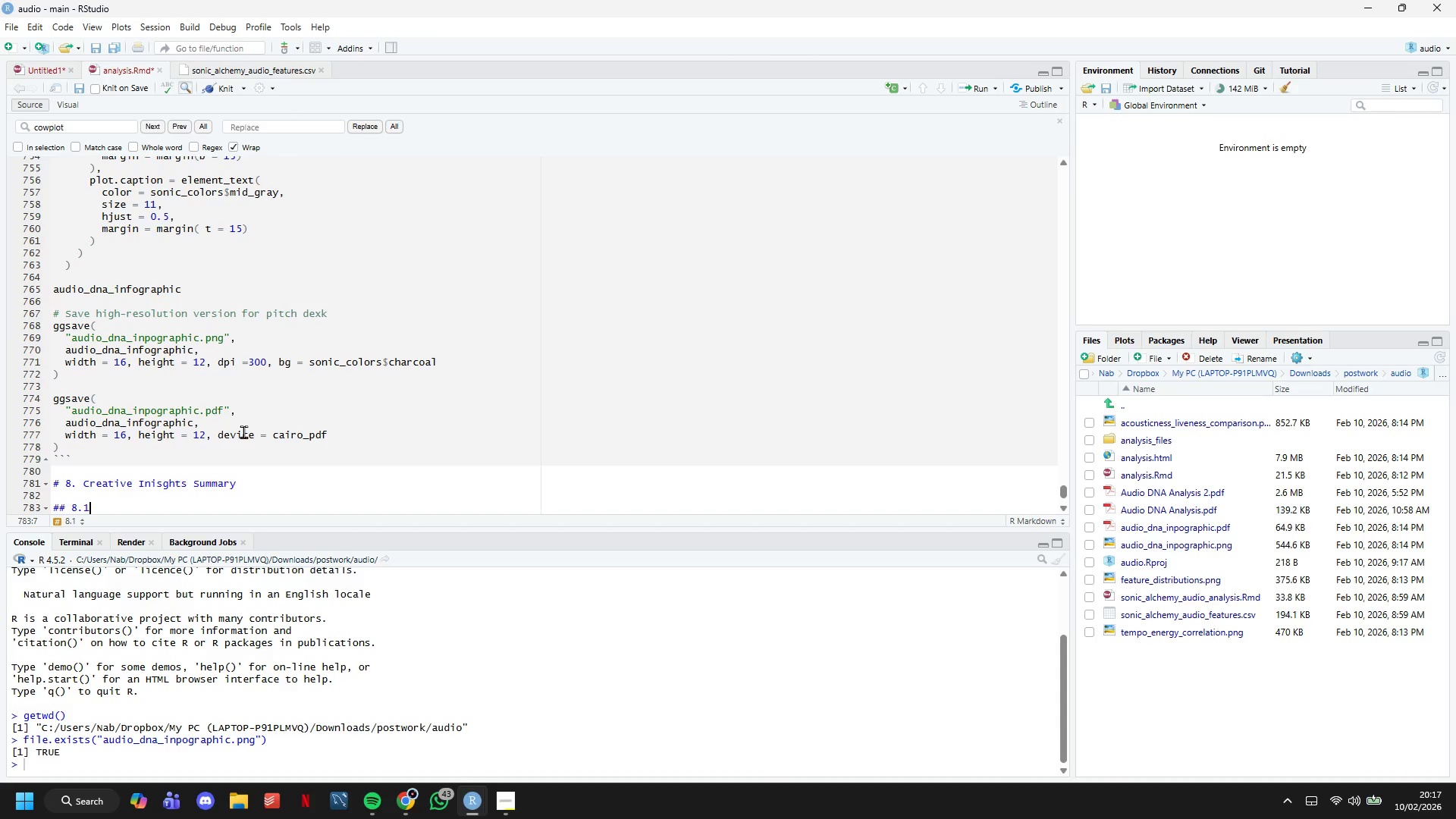 
scroll: coordinate [393, 536], scroll_direction: down, amount: 3.0
 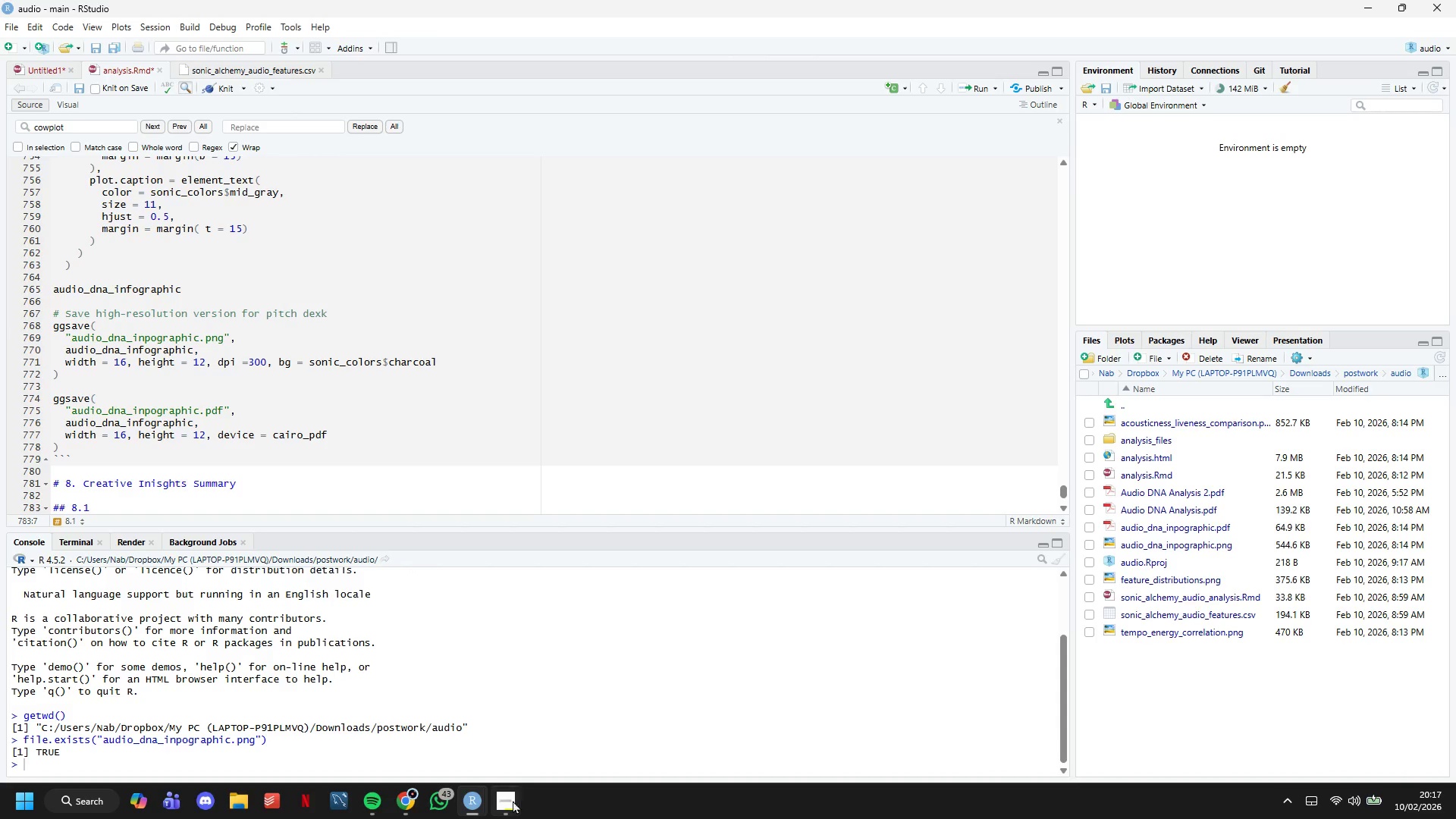 
left_click([513, 810])